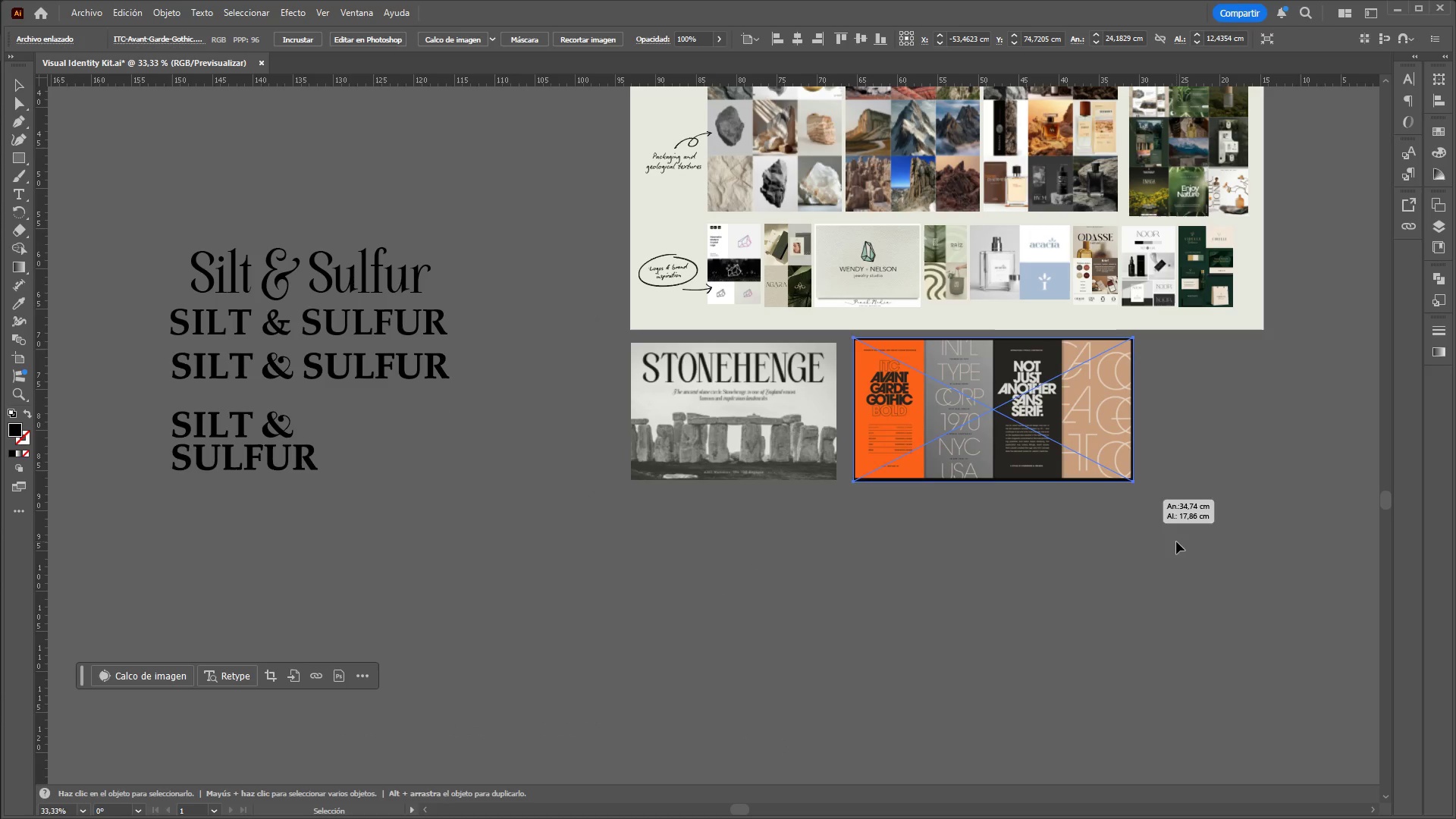 
left_click([1176, 541])
 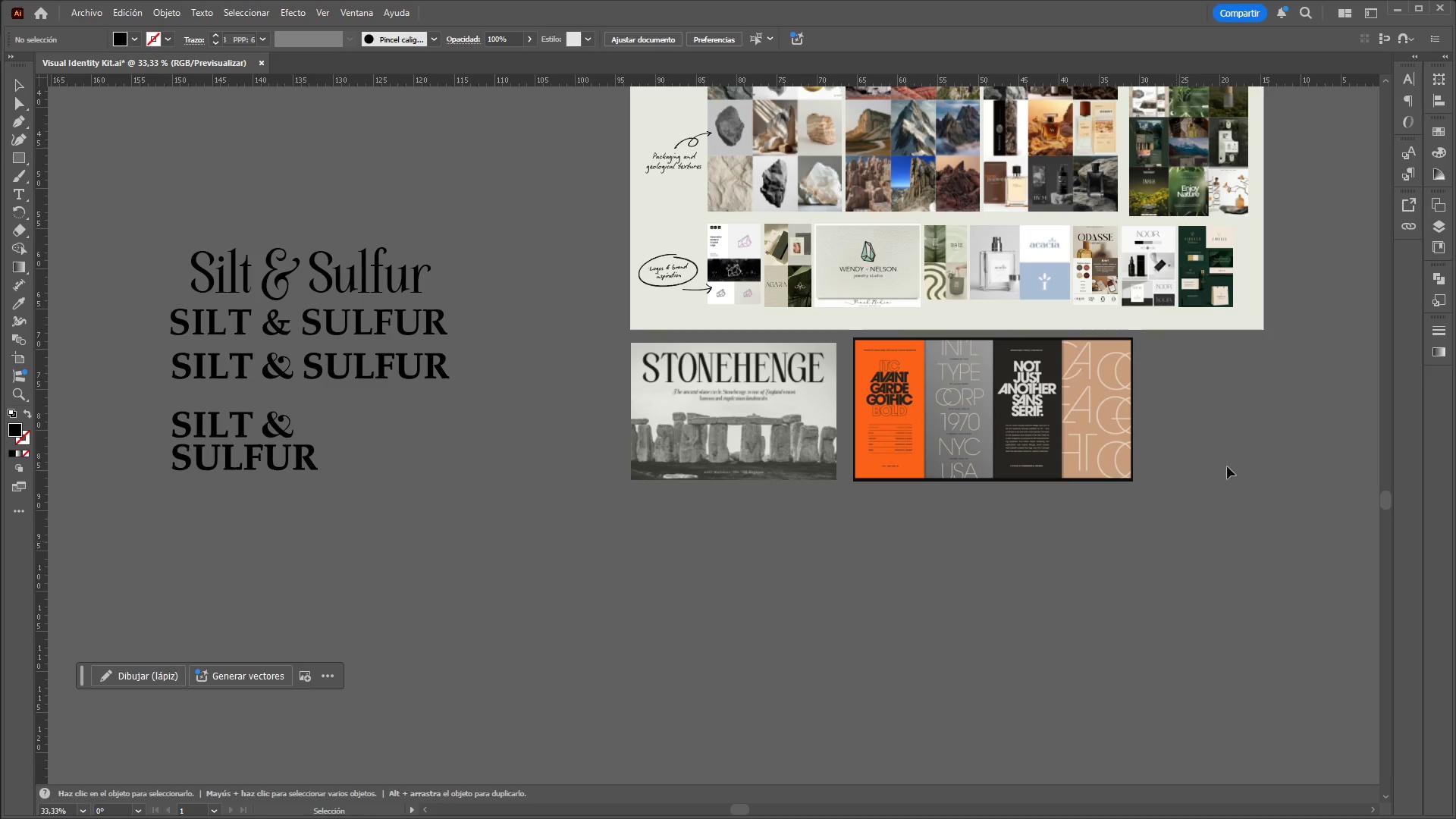 
key(Control+ControlLeft)
 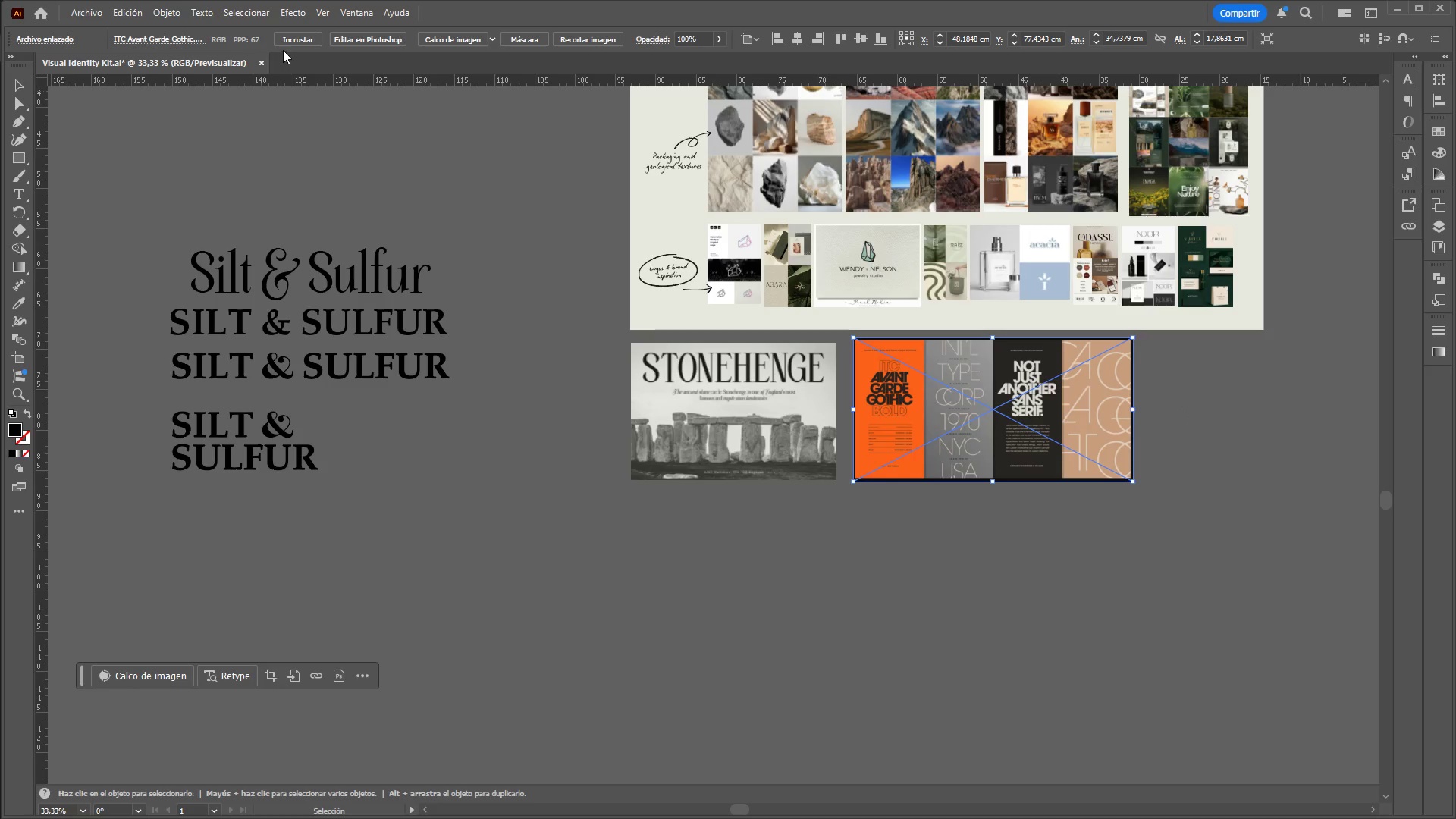 
double_click([447, 209])
 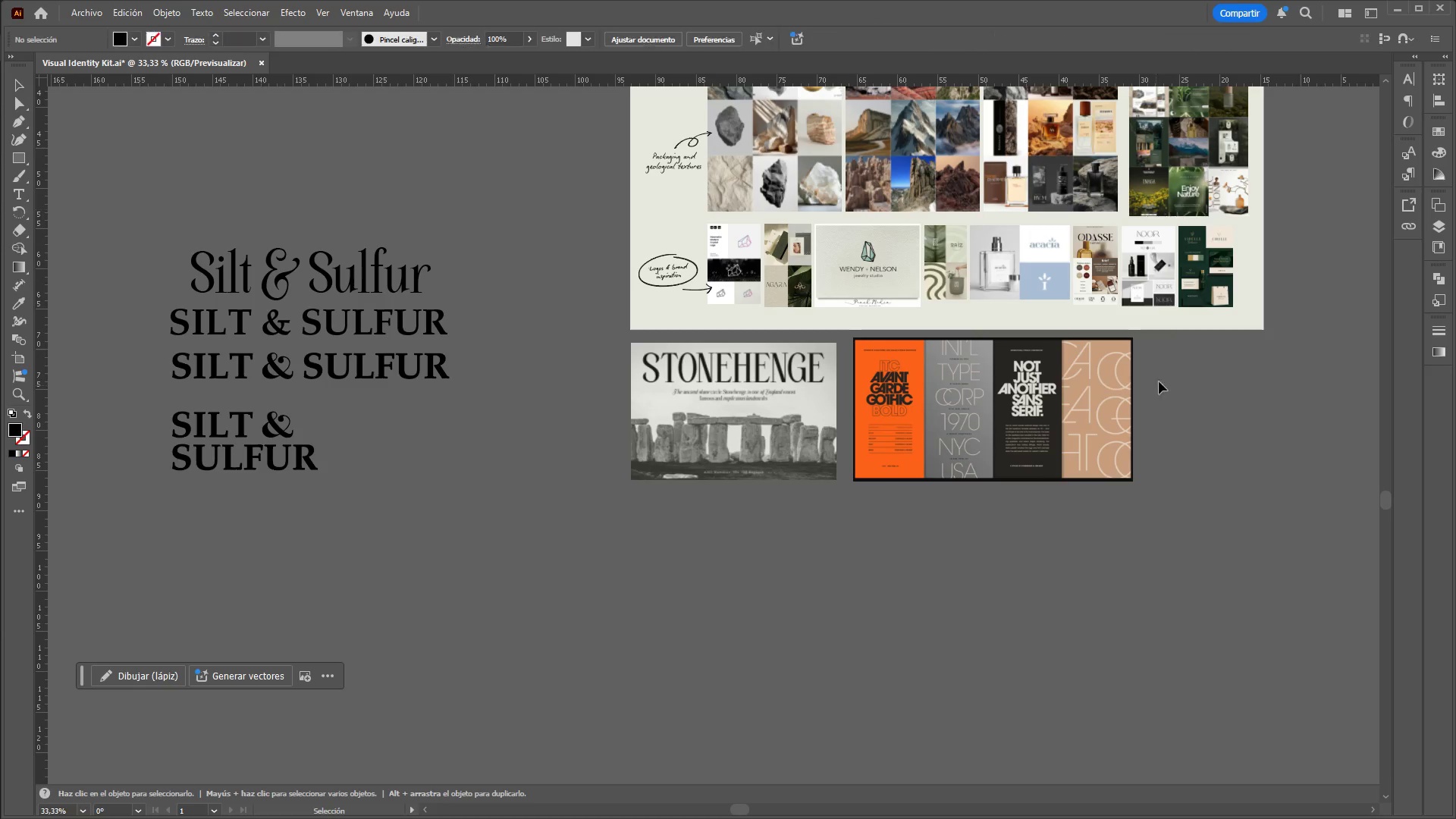 
hold_key(key=ControlLeft, duration=2.09)
 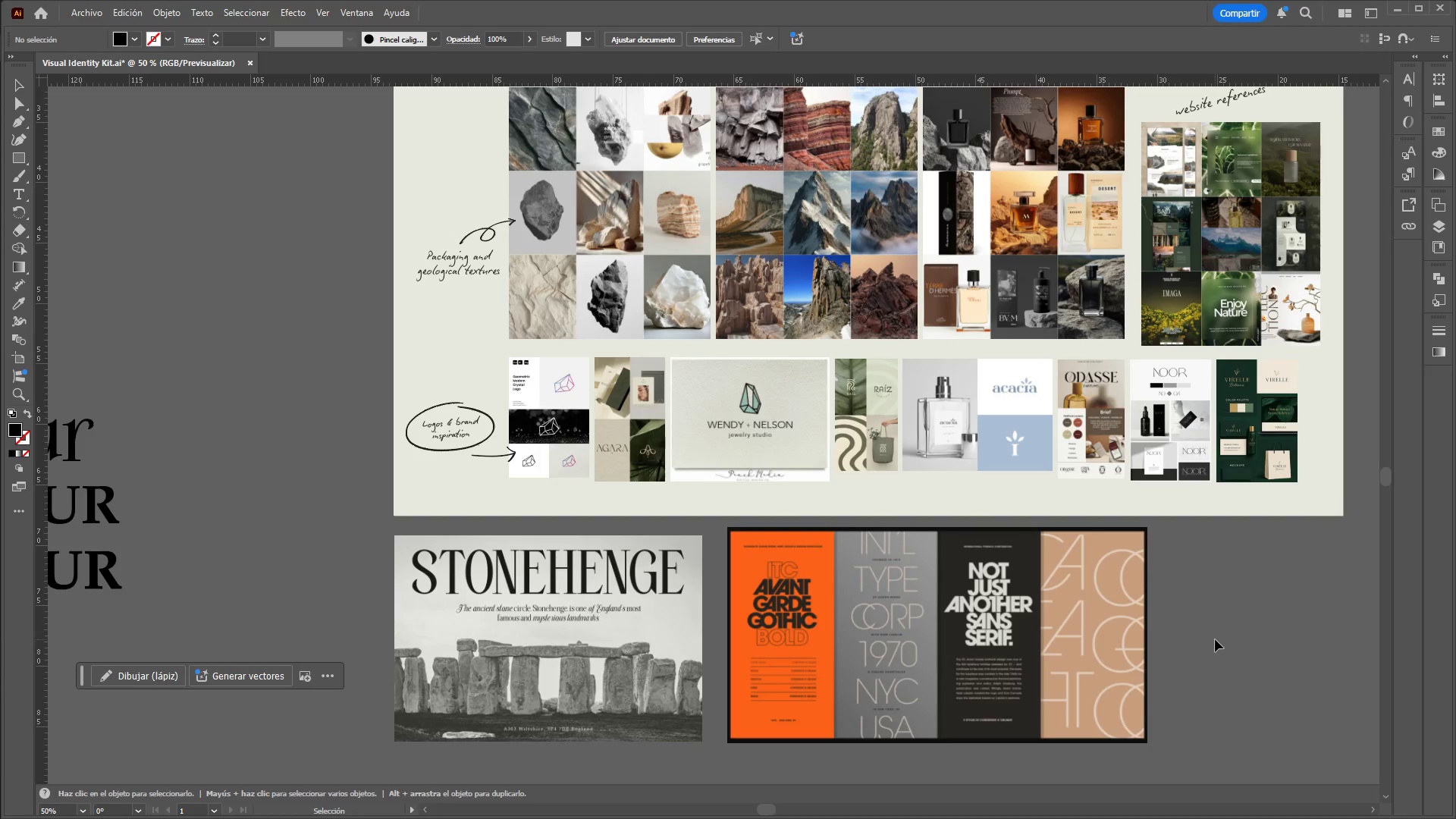 
hold_key(key=AltLeft, duration=1.5)
 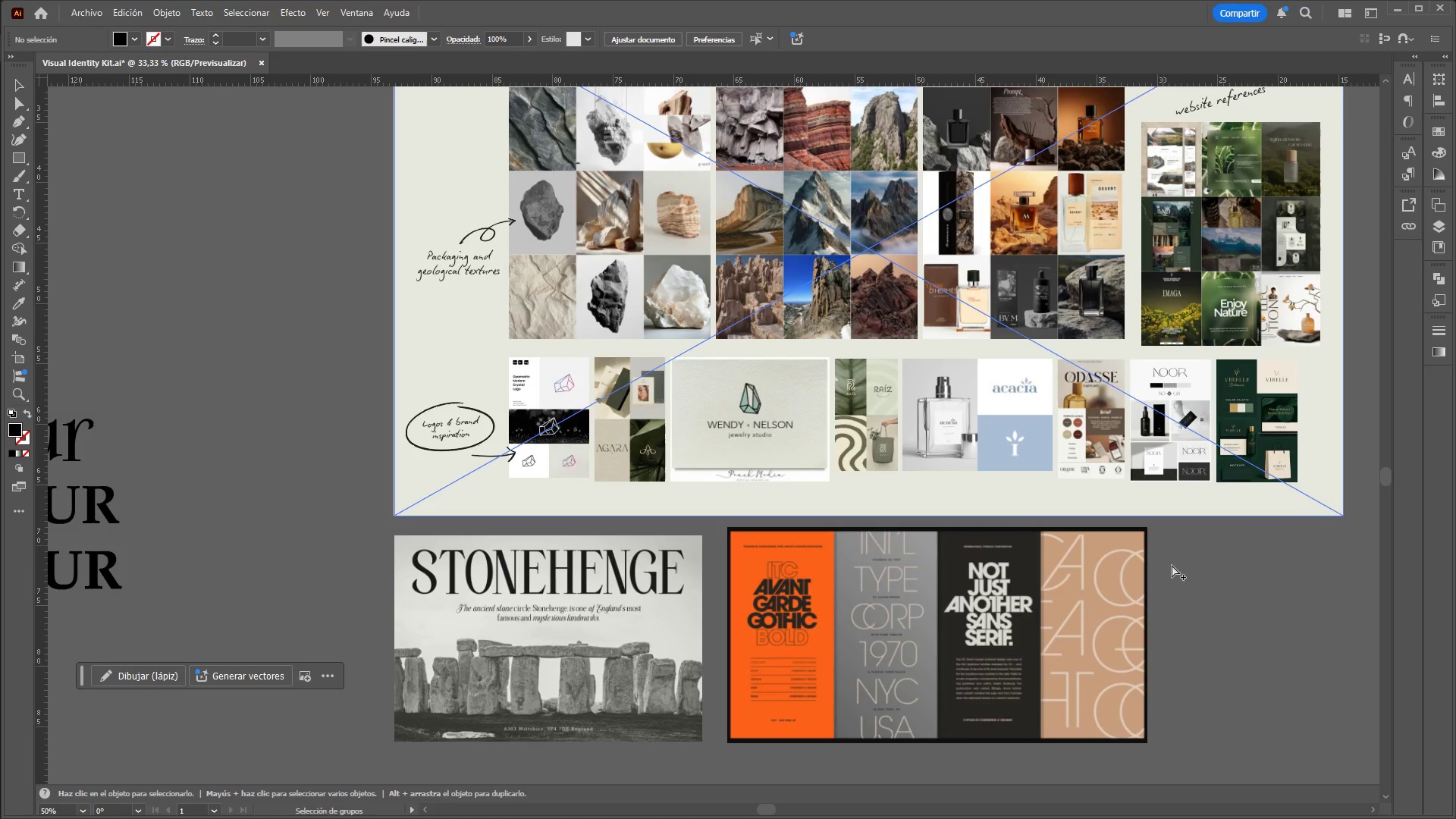 
hold_key(key=AltLeft, duration=0.55)
 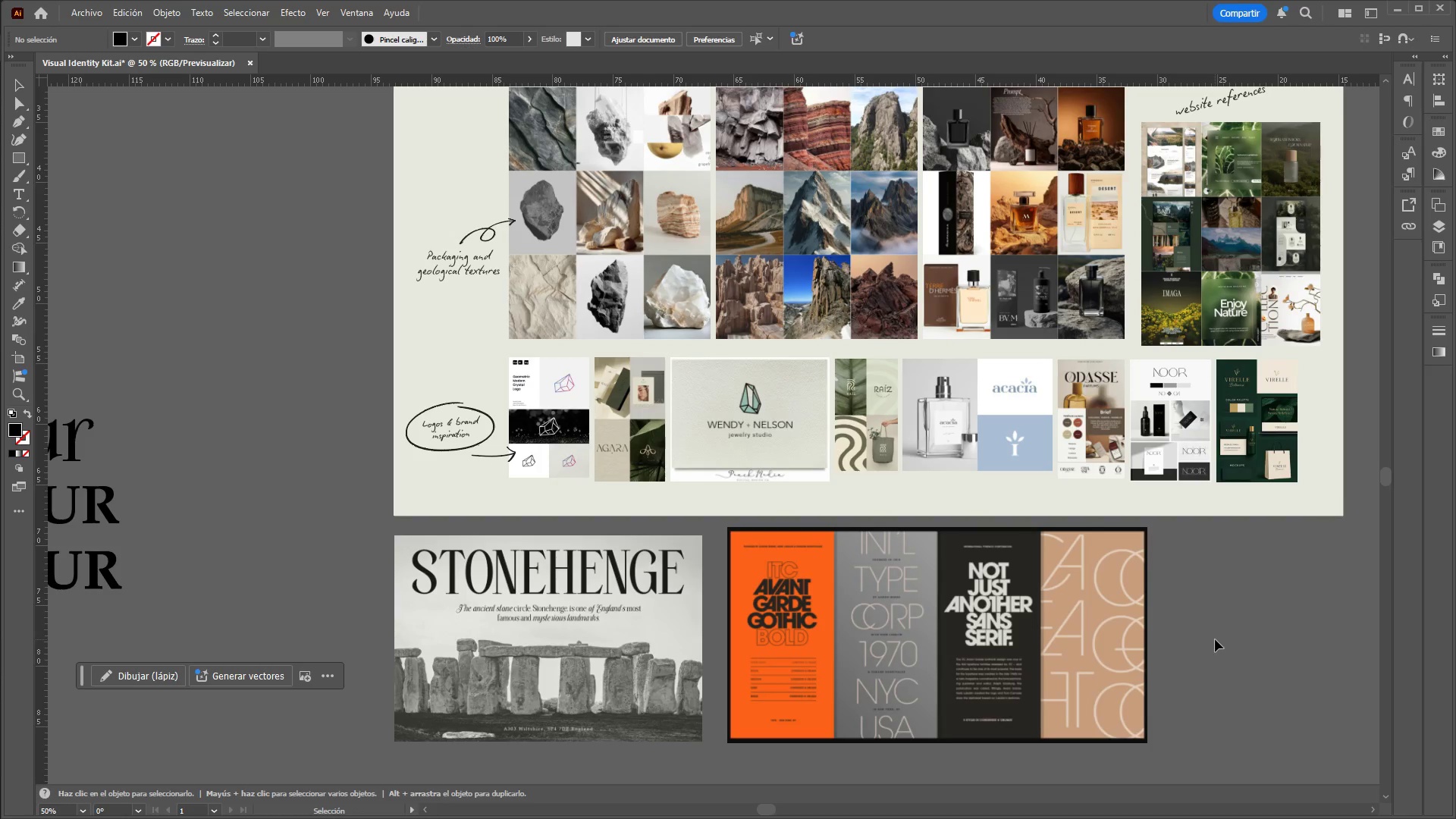 
scroll: coordinate [1179, 607], scroll_direction: none, amount: 0.0
 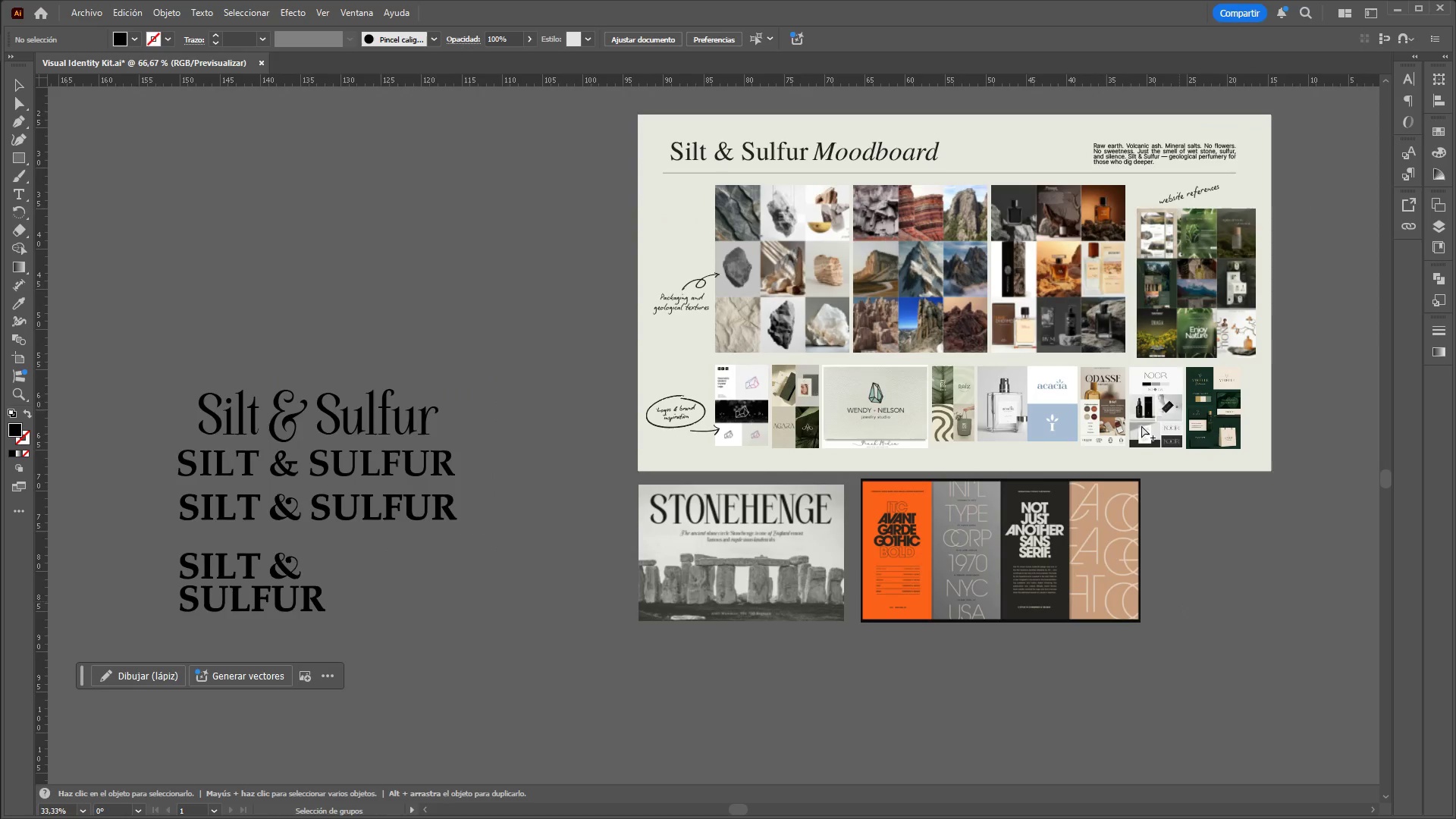 
scroll: coordinate [1127, 381], scroll_direction: up, amount: 1.0
 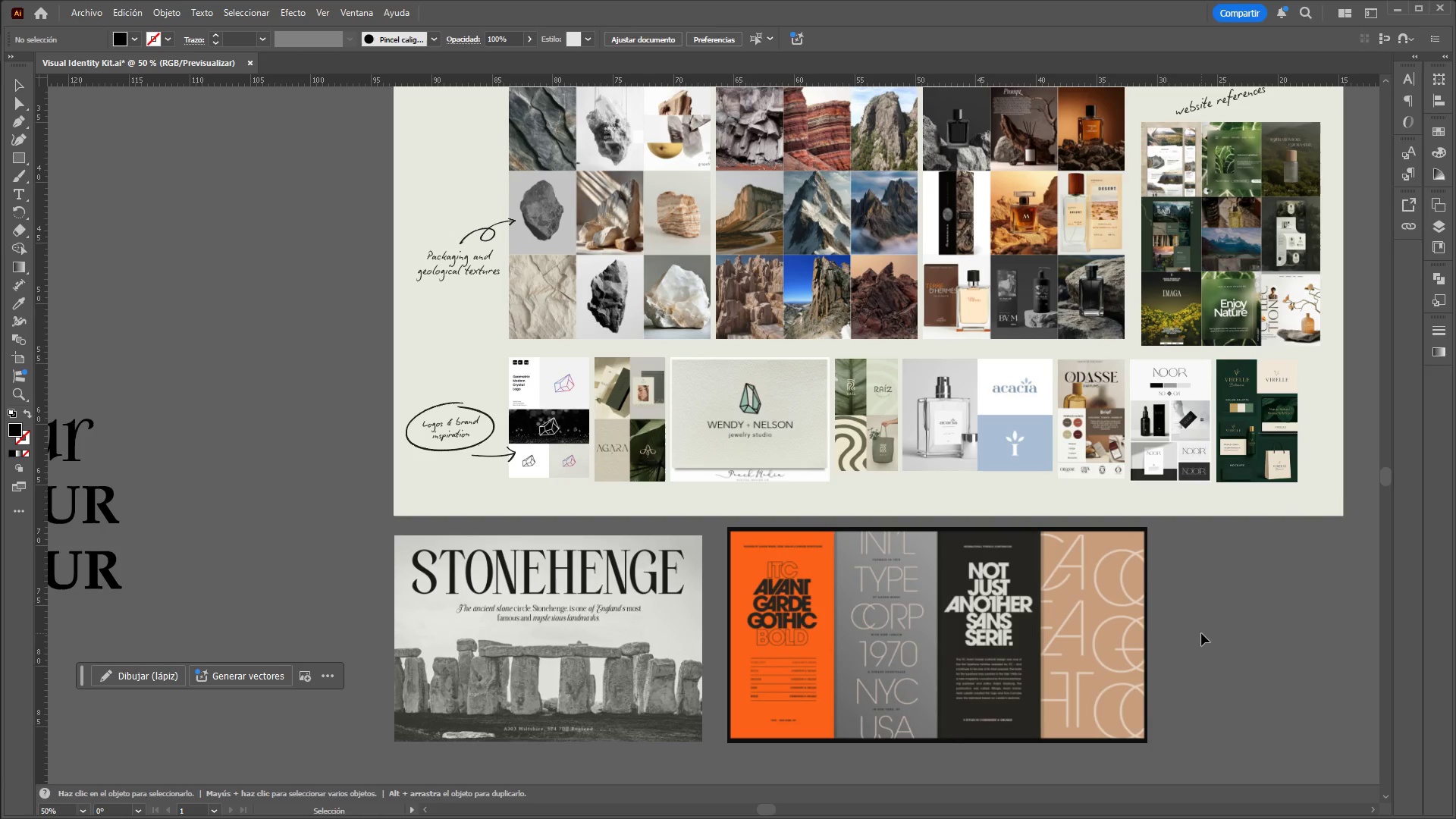 
wait(6.02)
 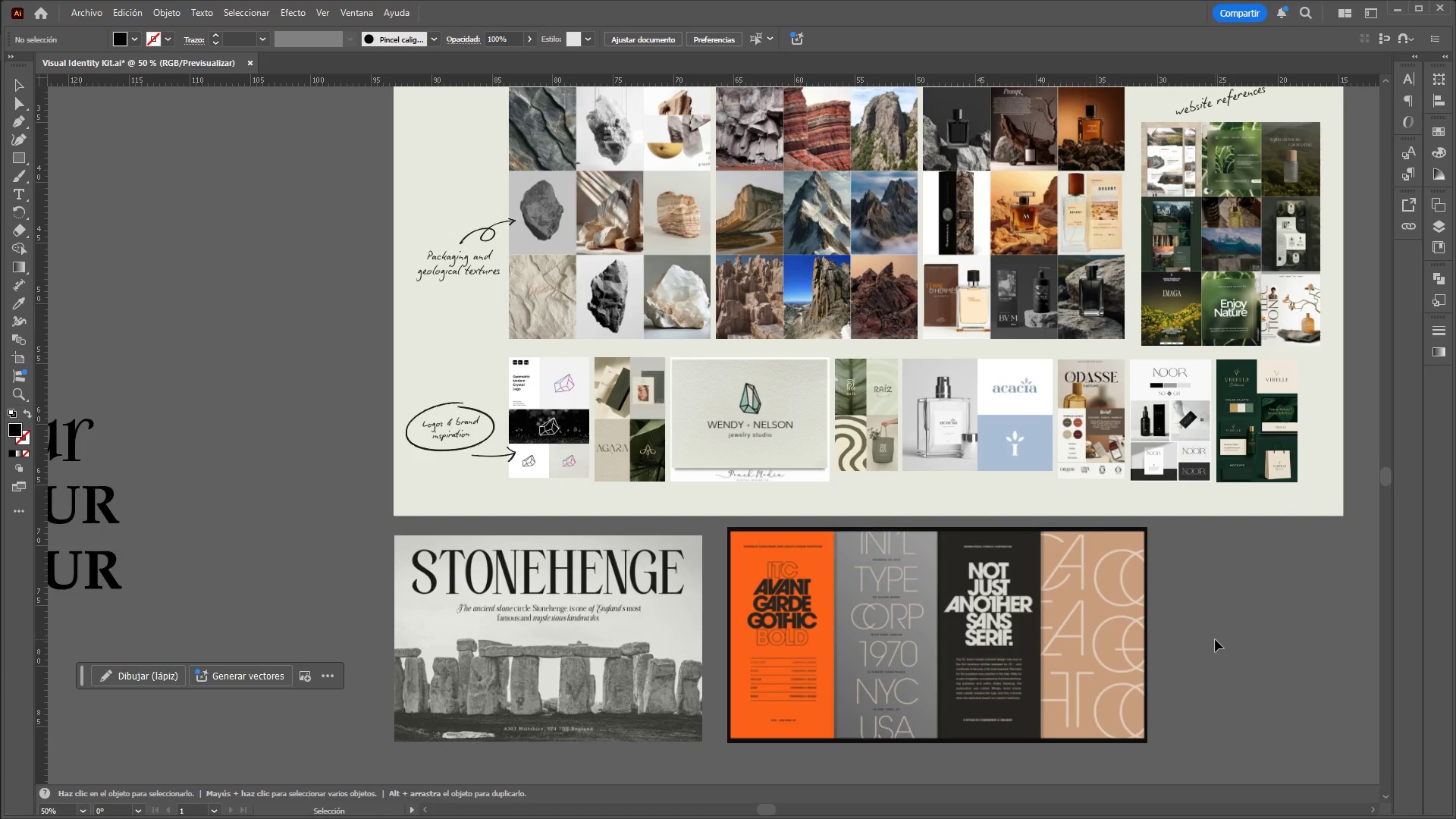 
scroll: coordinate [1194, 638], scroll_direction: up, amount: 2.0
 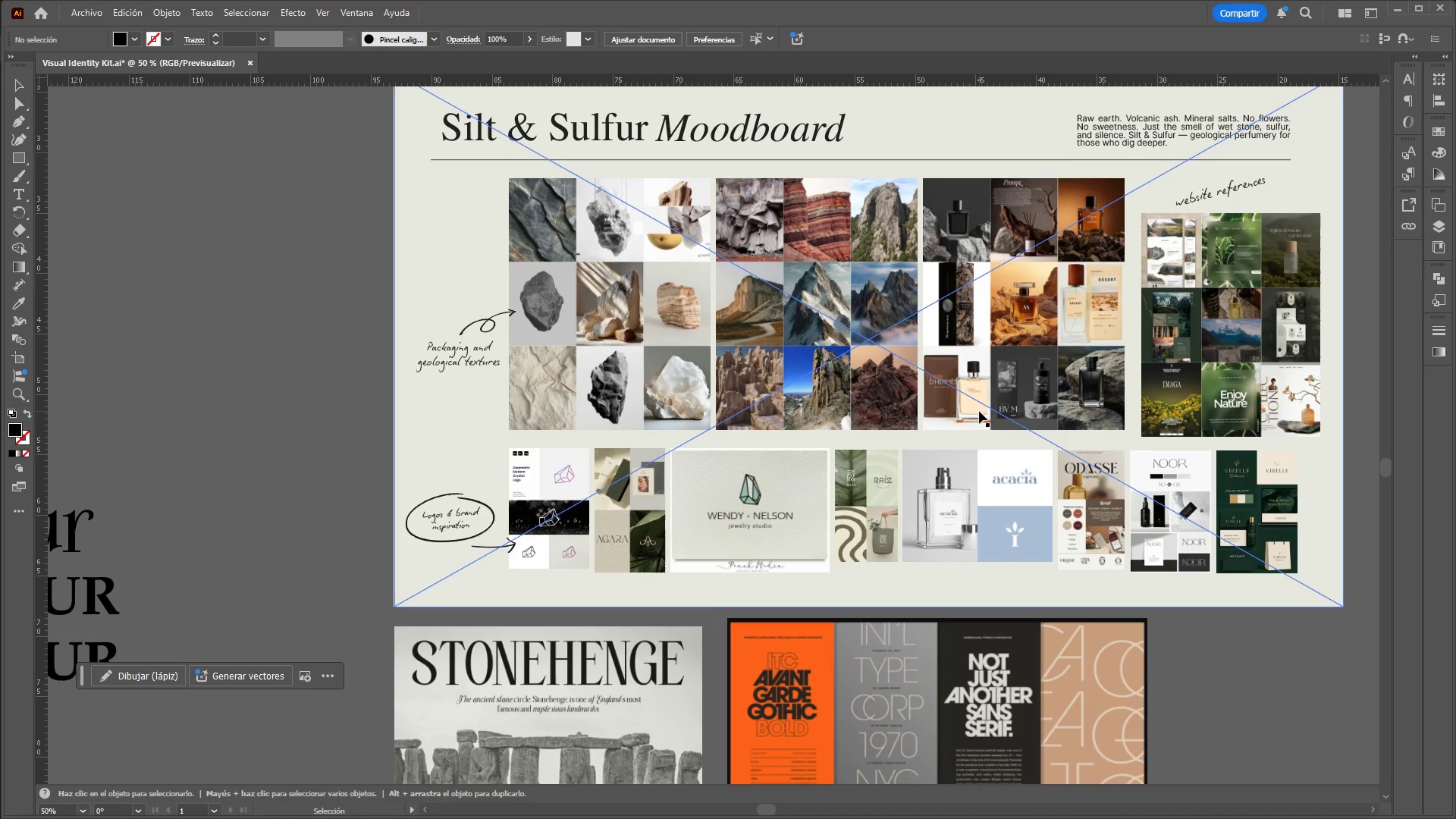 
hold_key(key=ControlLeft, duration=0.81)
 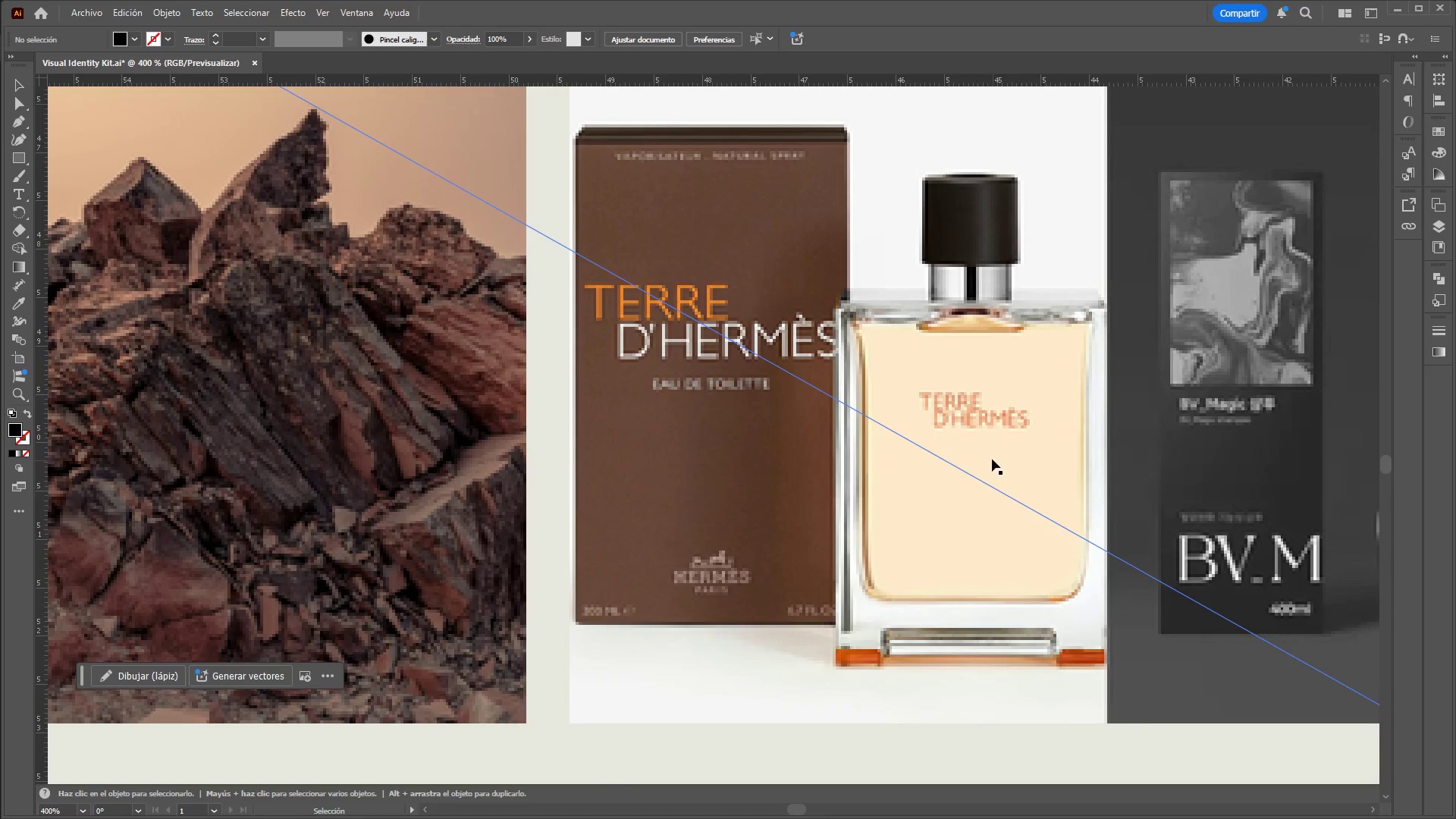 
hold_key(key=AltLeft, duration=0.78)
 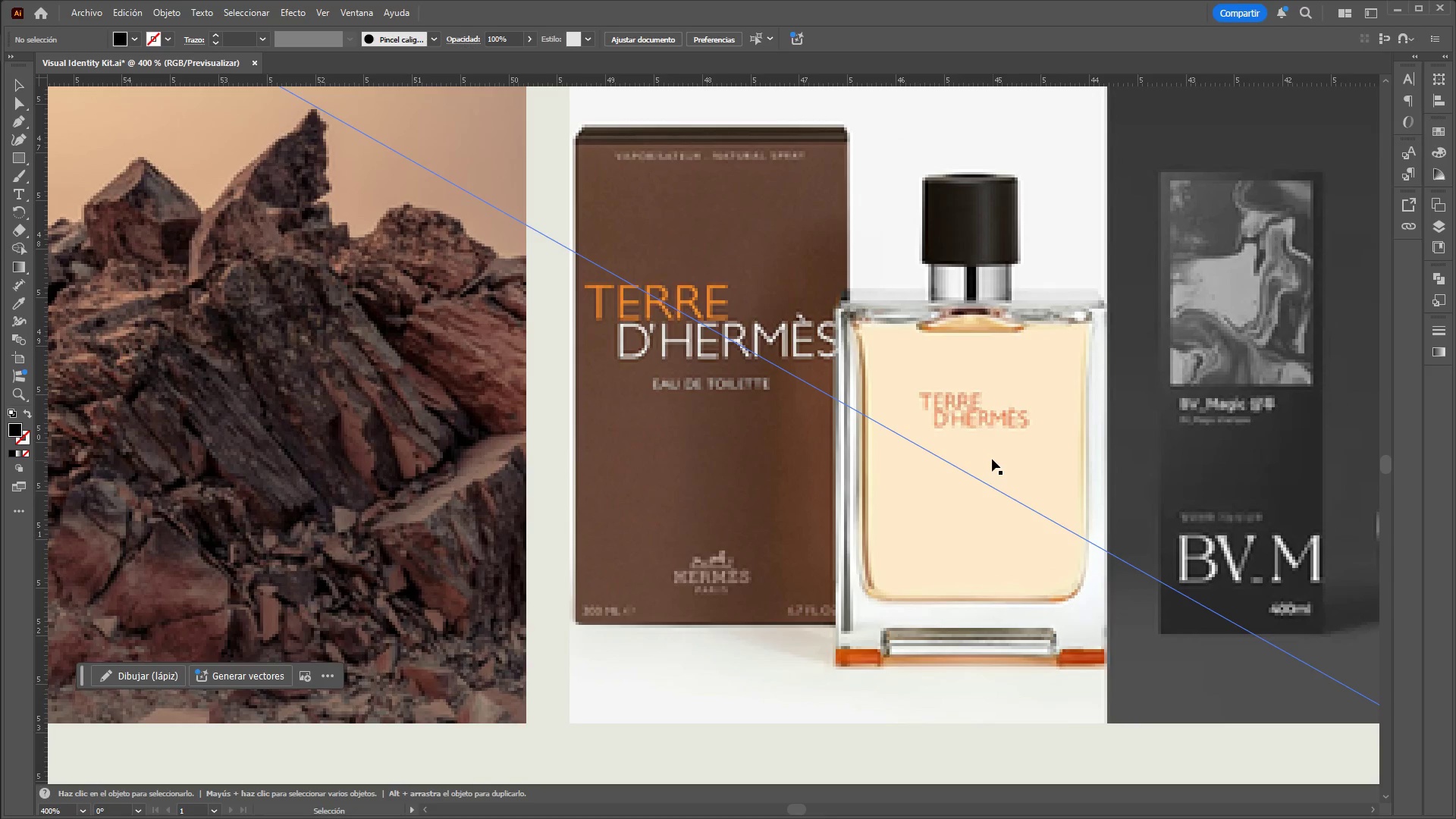 
hold_key(key=AltLeft, duration=1.51)
 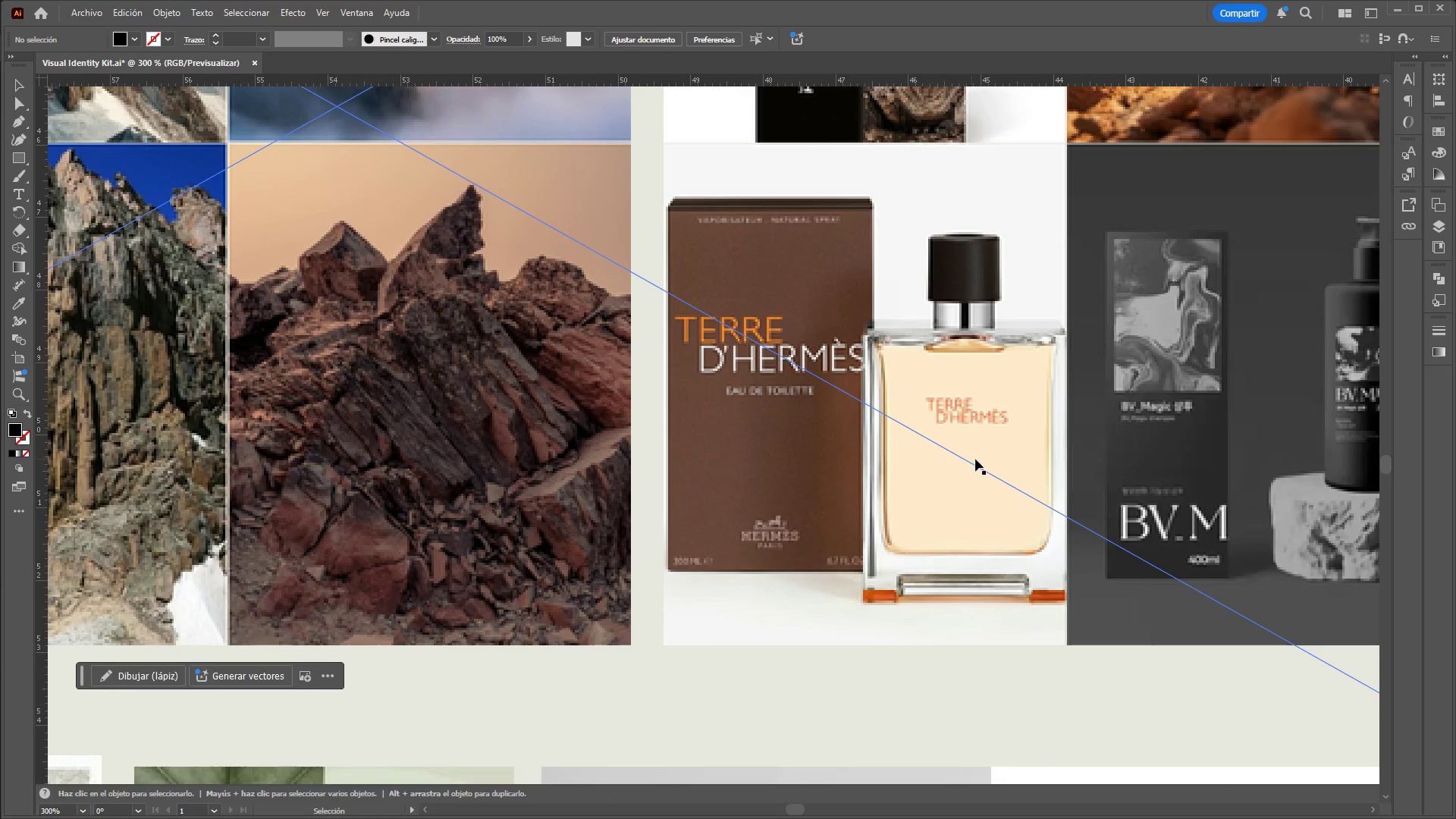 
scroll: coordinate [965, 391], scroll_direction: up, amount: 6.0
 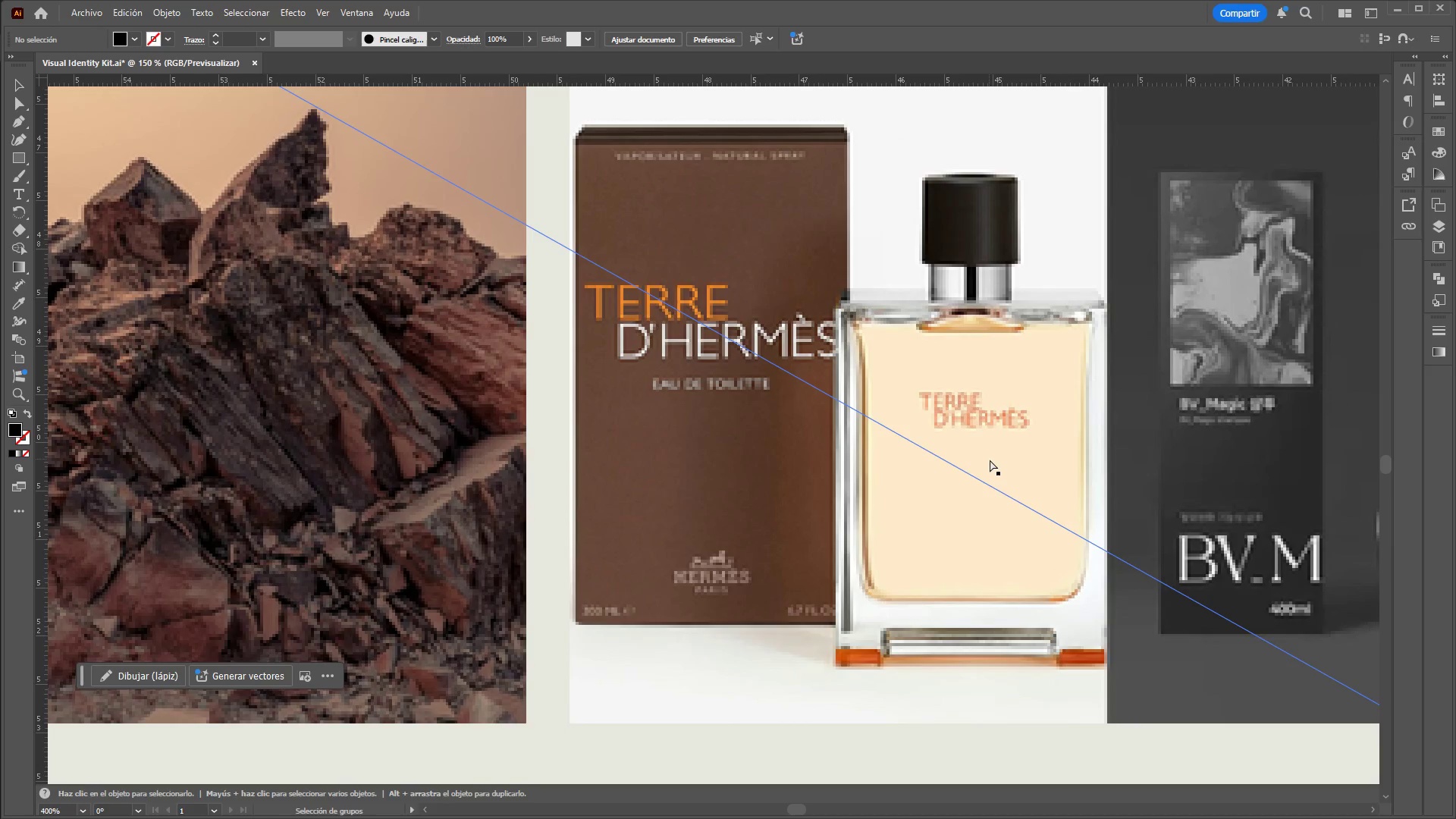 
hold_key(key=ControlLeft, duration=0.95)
scroll: coordinate [946, 413], scroll_direction: down, amount: 1.0
 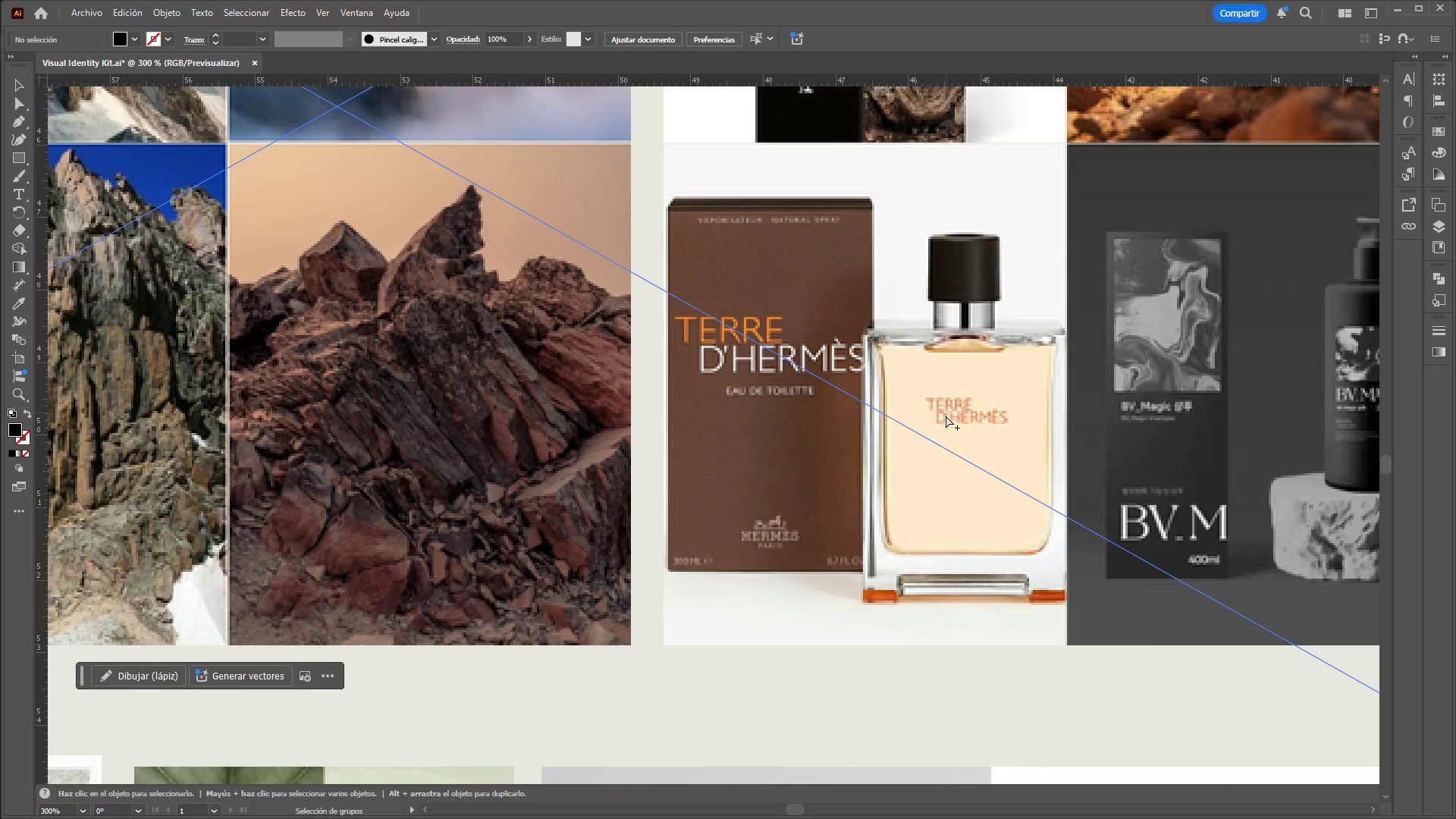 
key(Alt+Control+AltLeft)
 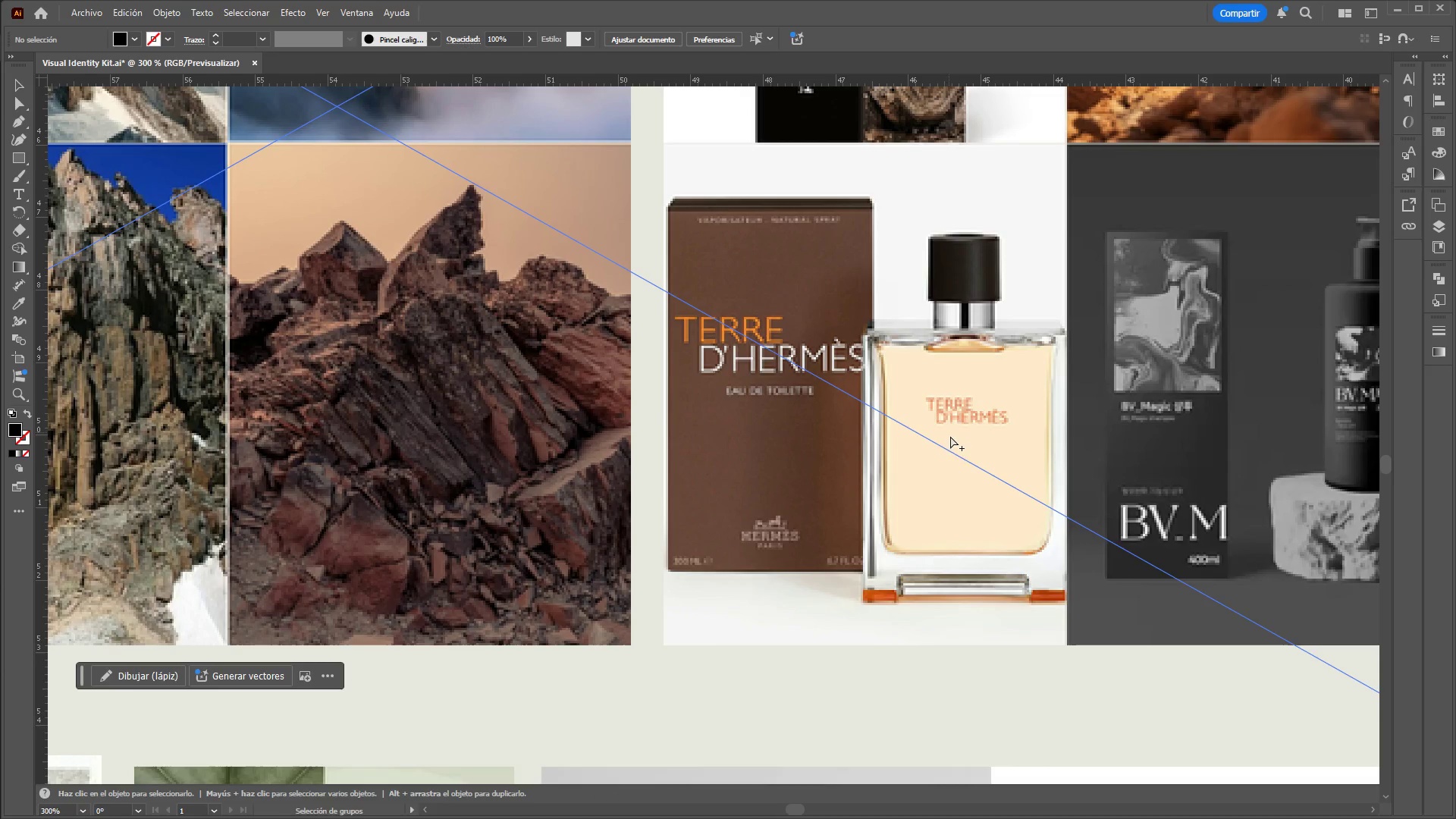 
key(Alt+Control+AltLeft)
 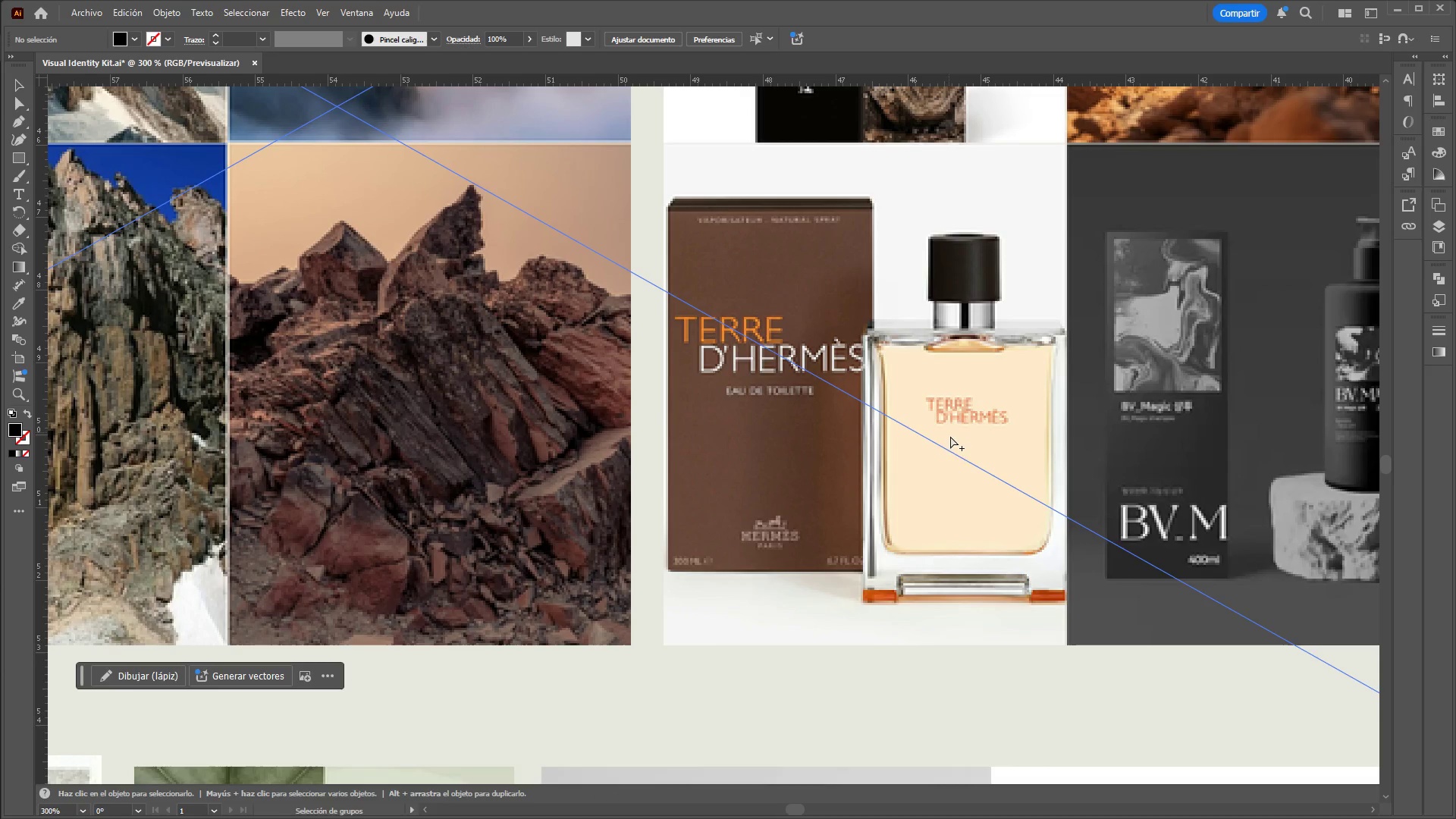 
key(Alt+Control+AltLeft)
 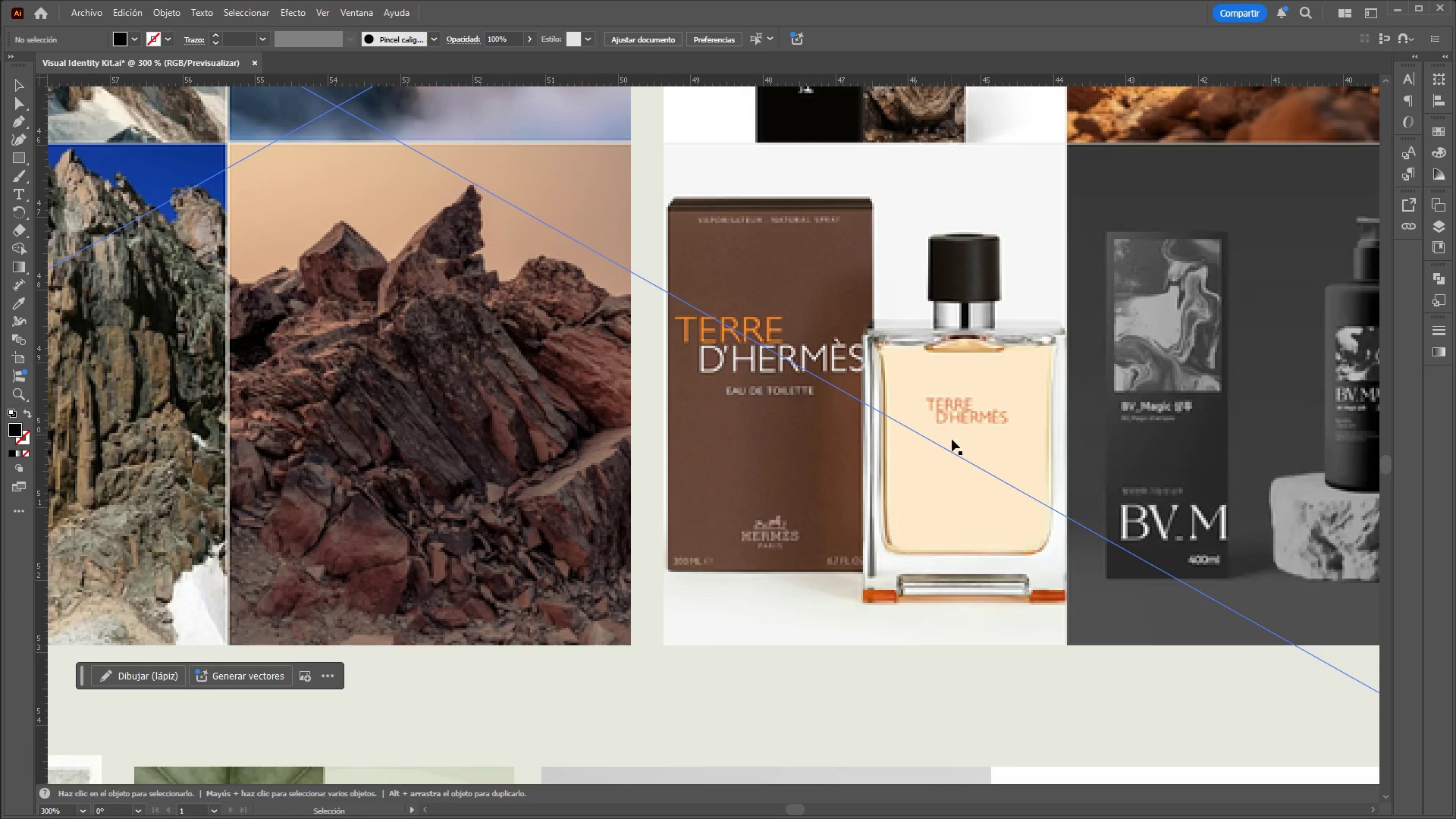 
key(Alt+Control+AltLeft)
 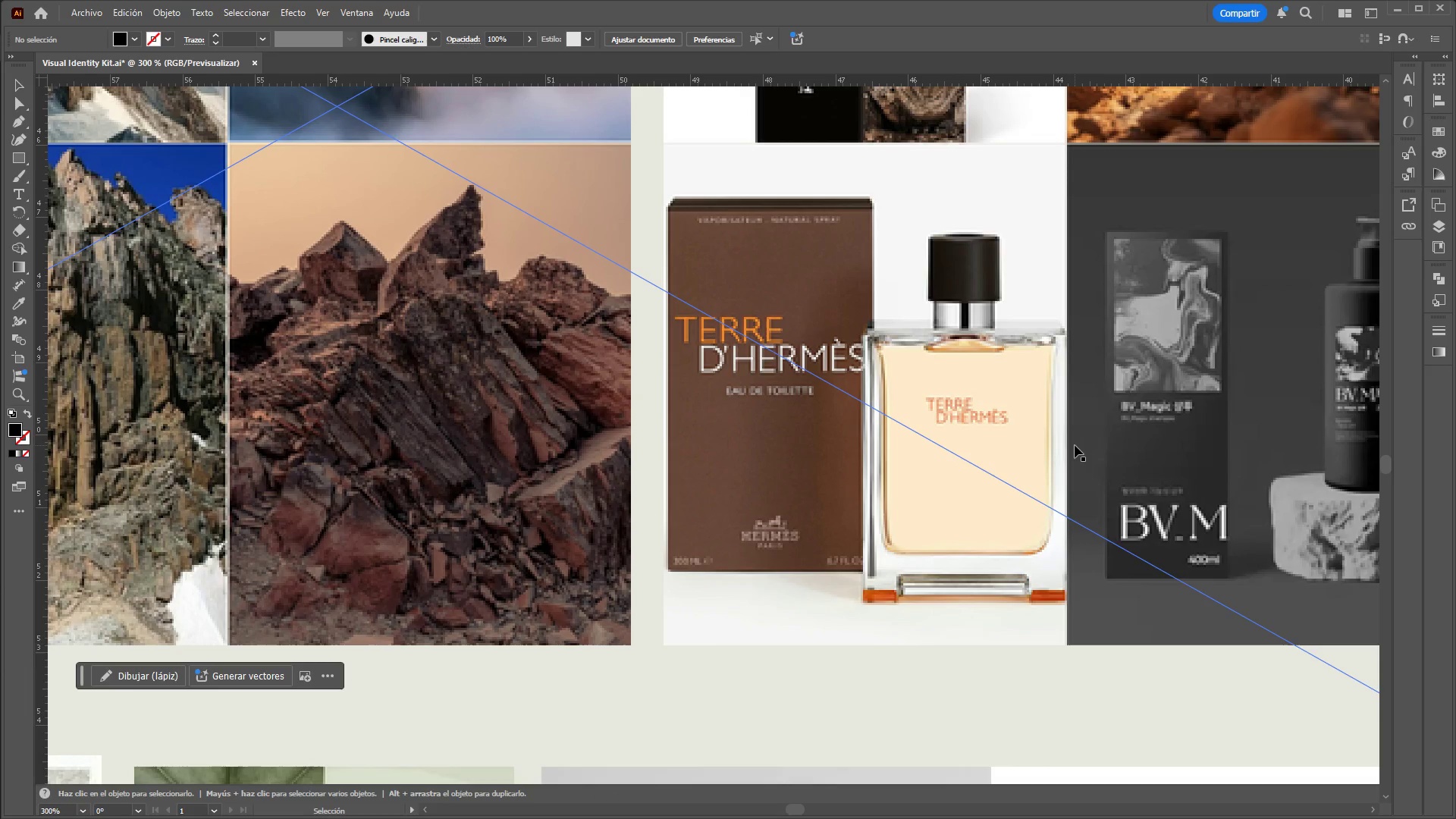 
hold_key(key=ControlLeft, duration=1.5)
hold_key(key=AltLeft, duration=3.61)
scroll: coordinate [1019, 409], scroll_direction: down, amount: 1.0
 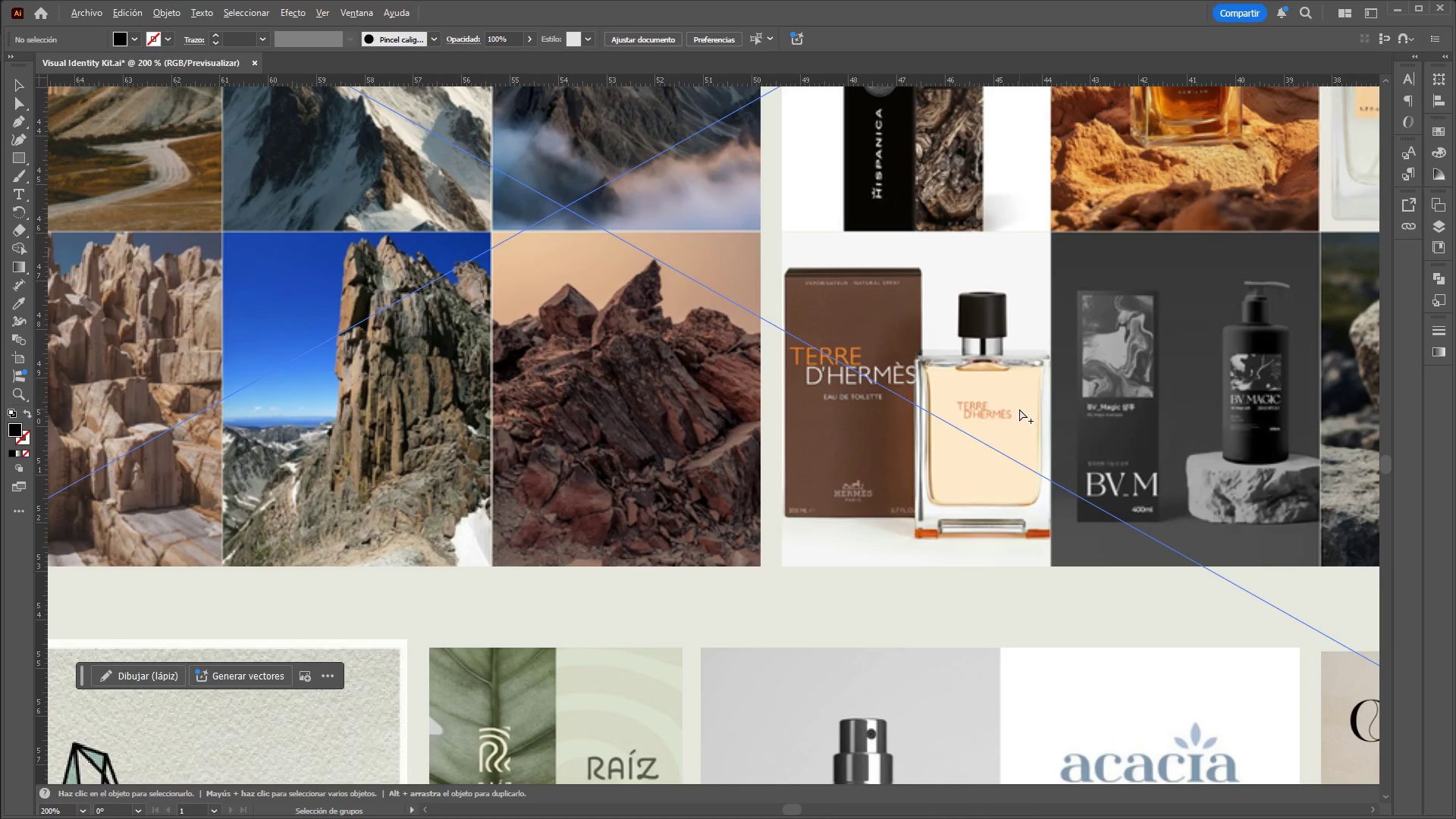 
hold_key(key=ControlLeft, duration=1.51)
 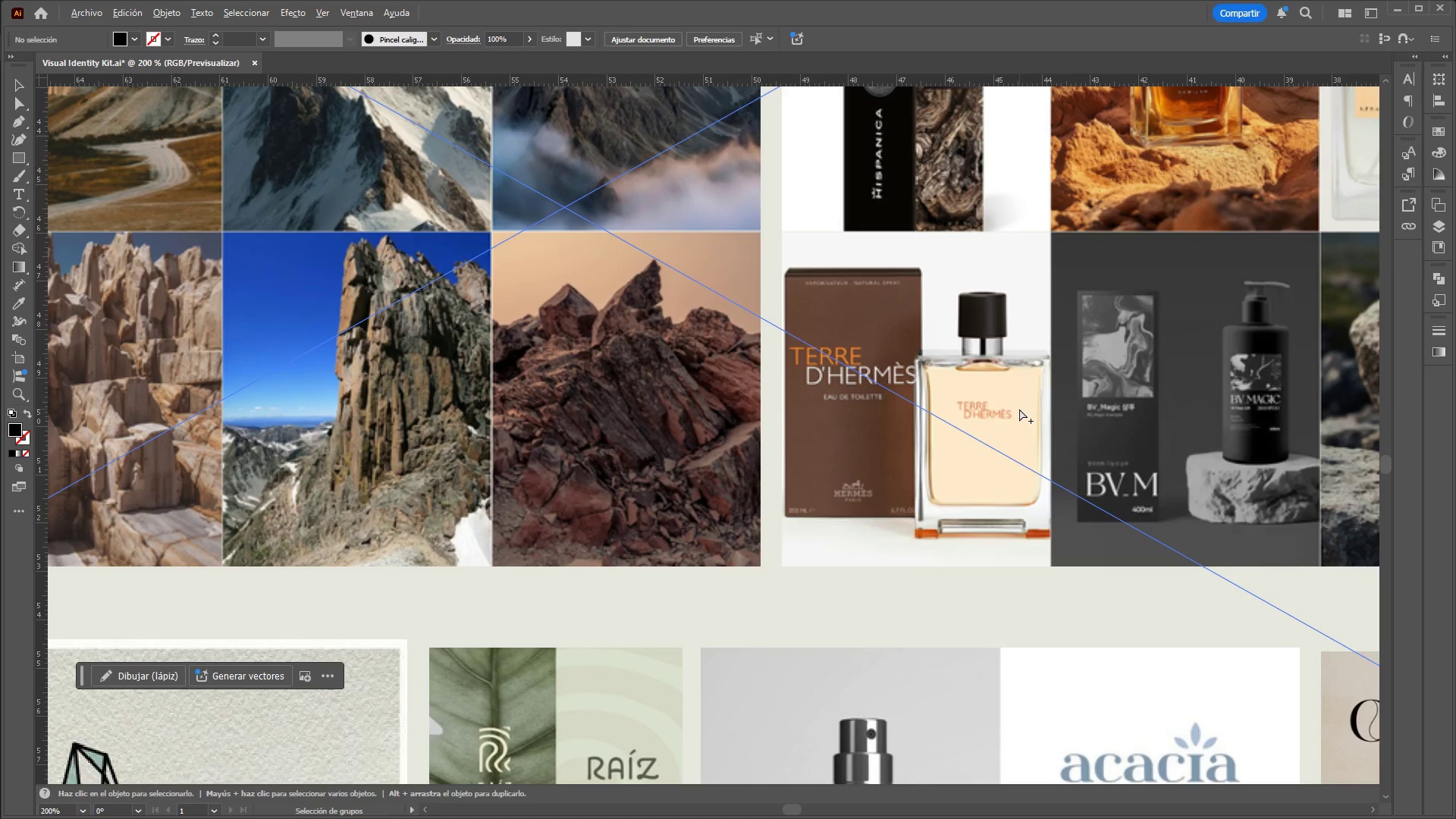 
hold_key(key=ControlLeft, duration=0.62)
 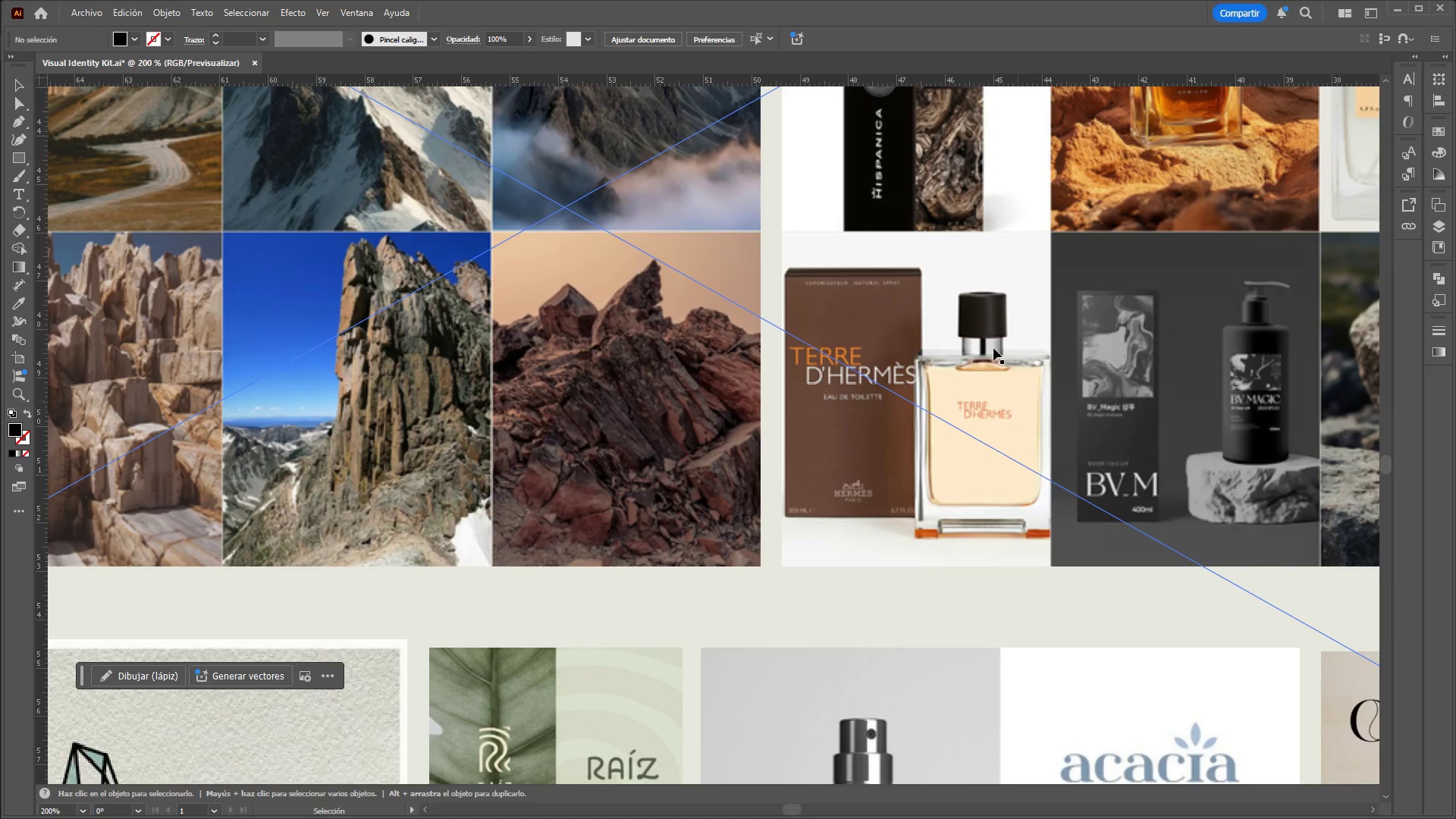 
hold_key(key=ControlLeft, duration=8.55)
hold_key(key=AltLeft, duration=1.5)
scroll: coordinate [931, 238], scroll_direction: down, amount: 1.0
 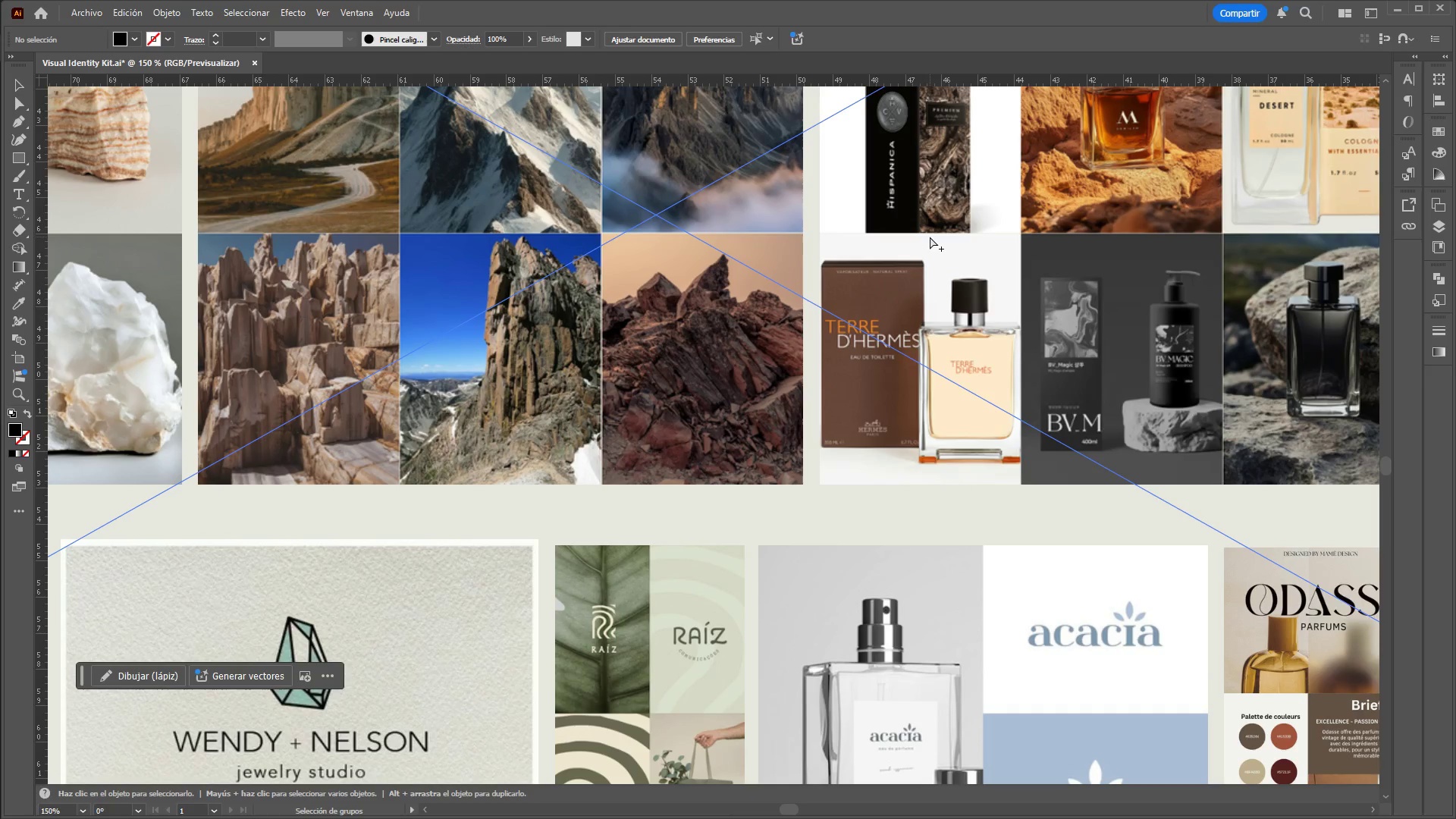 
hold_key(key=AltLeft, duration=1.52)
scroll: coordinate [930, 237], scroll_direction: down, amount: 3.0
 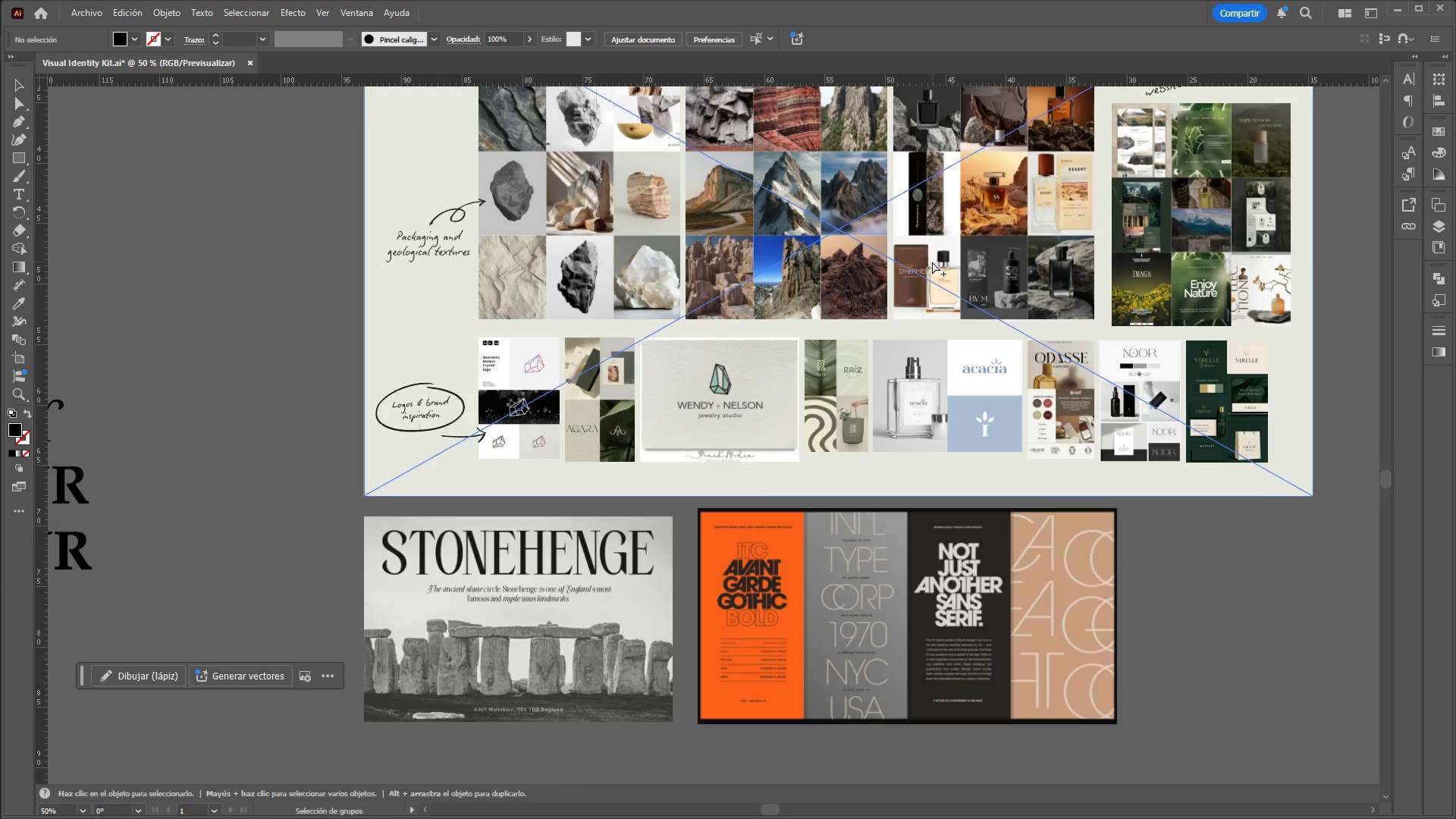 
hold_key(key=AltLeft, duration=1.53)
 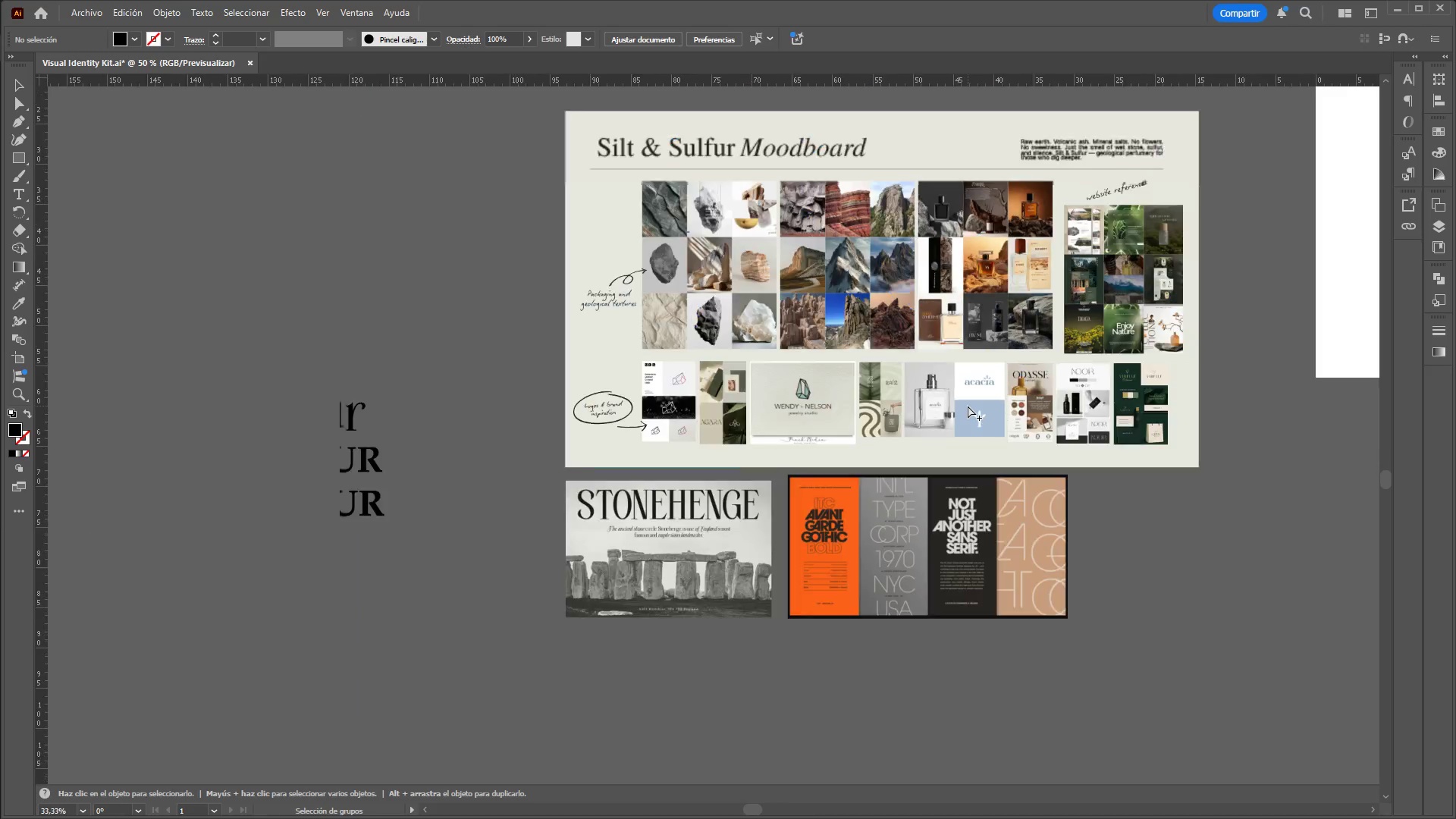 
scroll: coordinate [933, 262], scroll_direction: up, amount: 2.0
 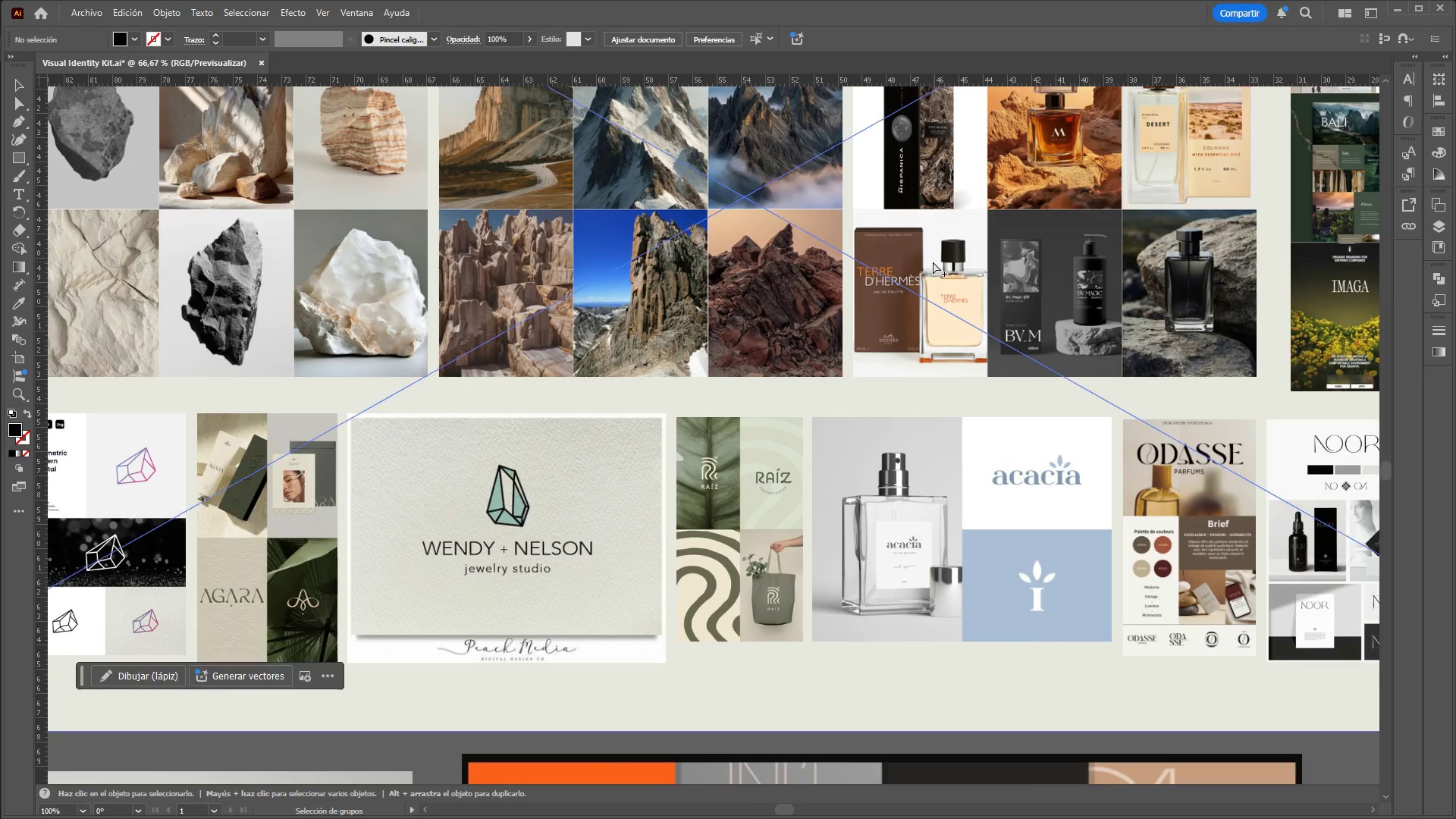 
scroll: coordinate [934, 265], scroll_direction: down, amount: 2.0
 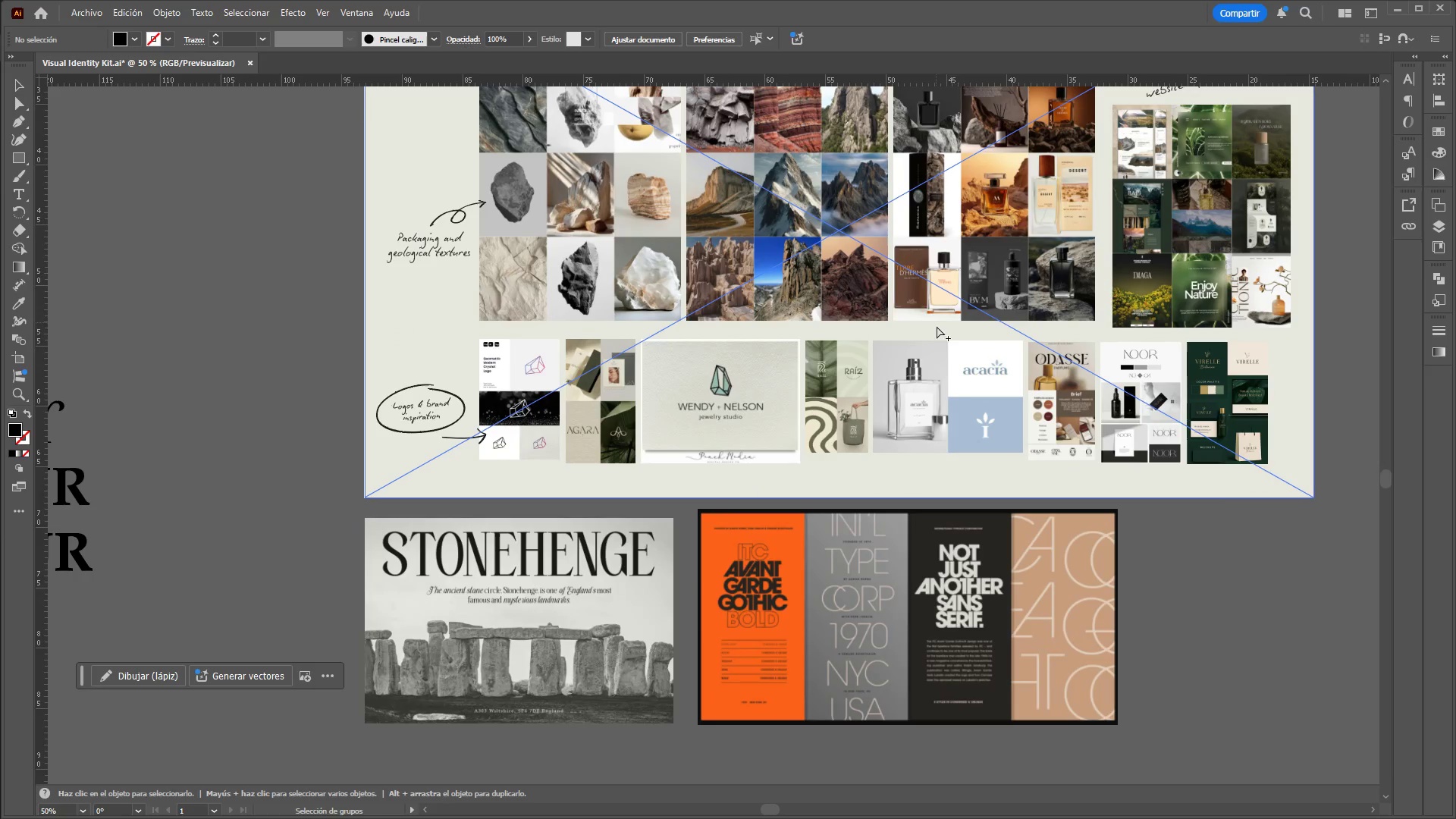 
hold_key(key=AltLeft, duration=1.52)
scroll: coordinate [968, 406], scroll_direction: down, amount: 1.0
 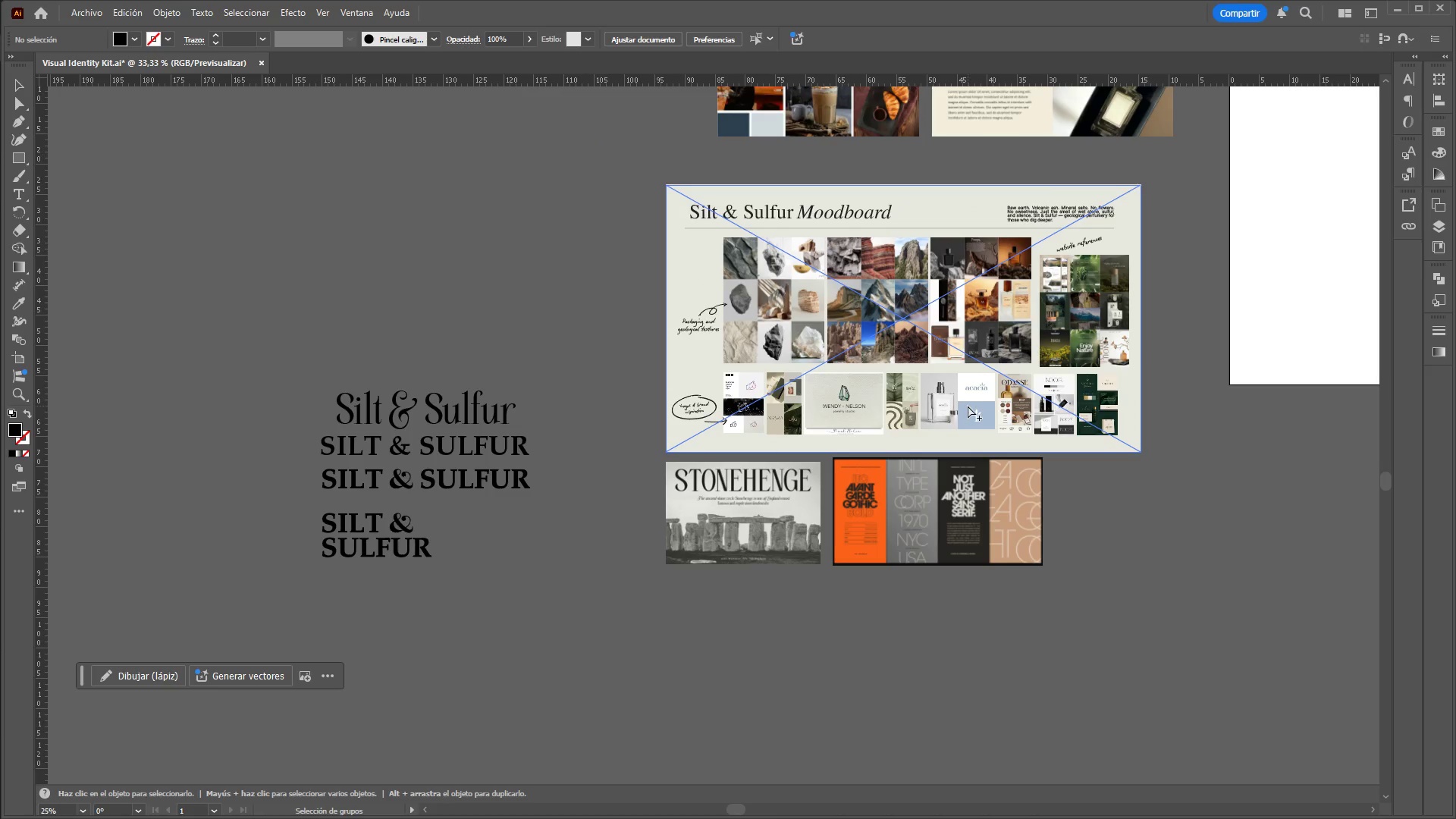 
hold_key(key=AltLeft, duration=1.51)
hold_key(key=AltLeft, duration=0.91)
scroll: coordinate [970, 385], scroll_direction: up, amount: 1.0
 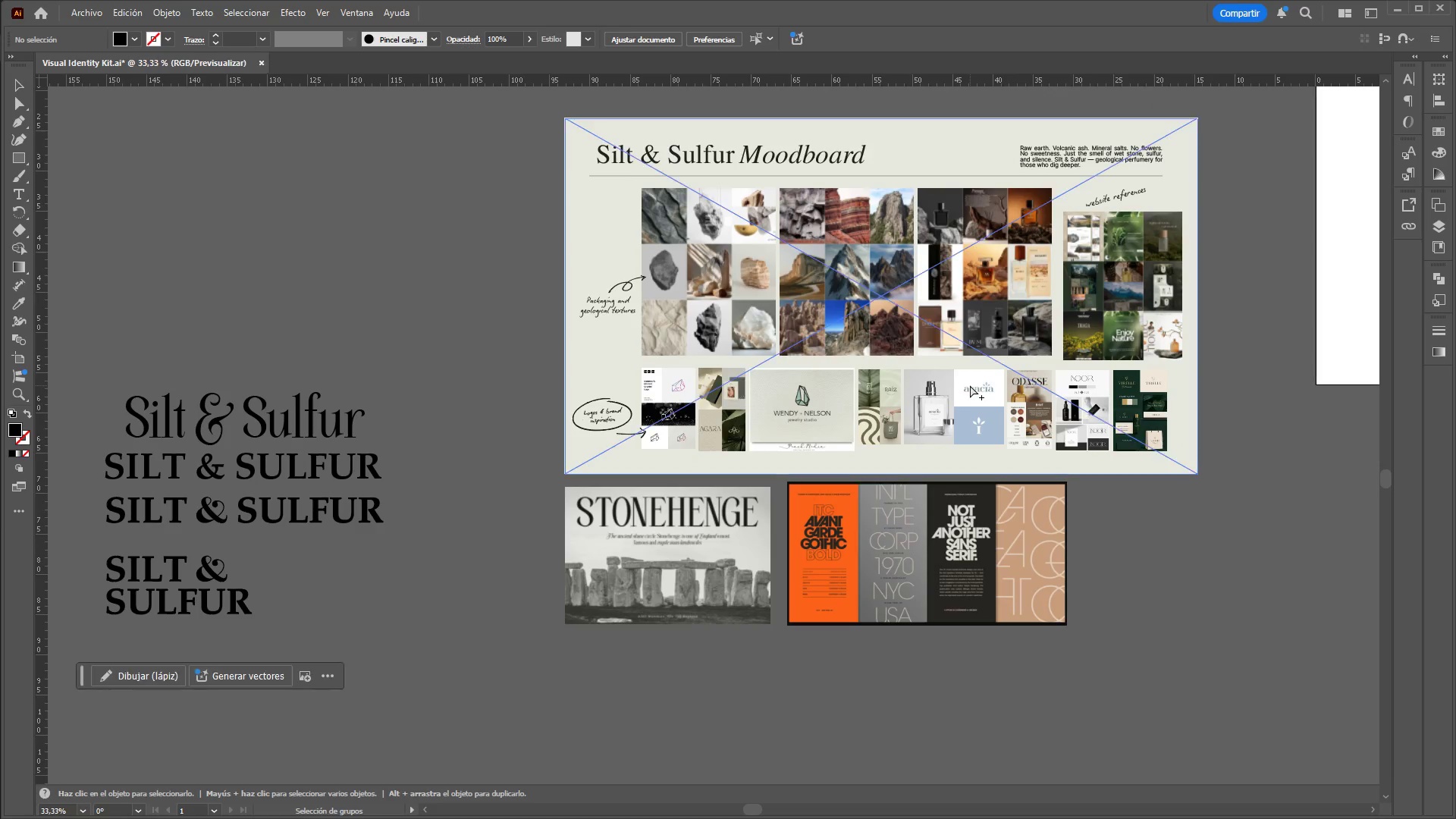 
left_click([312, 808])
 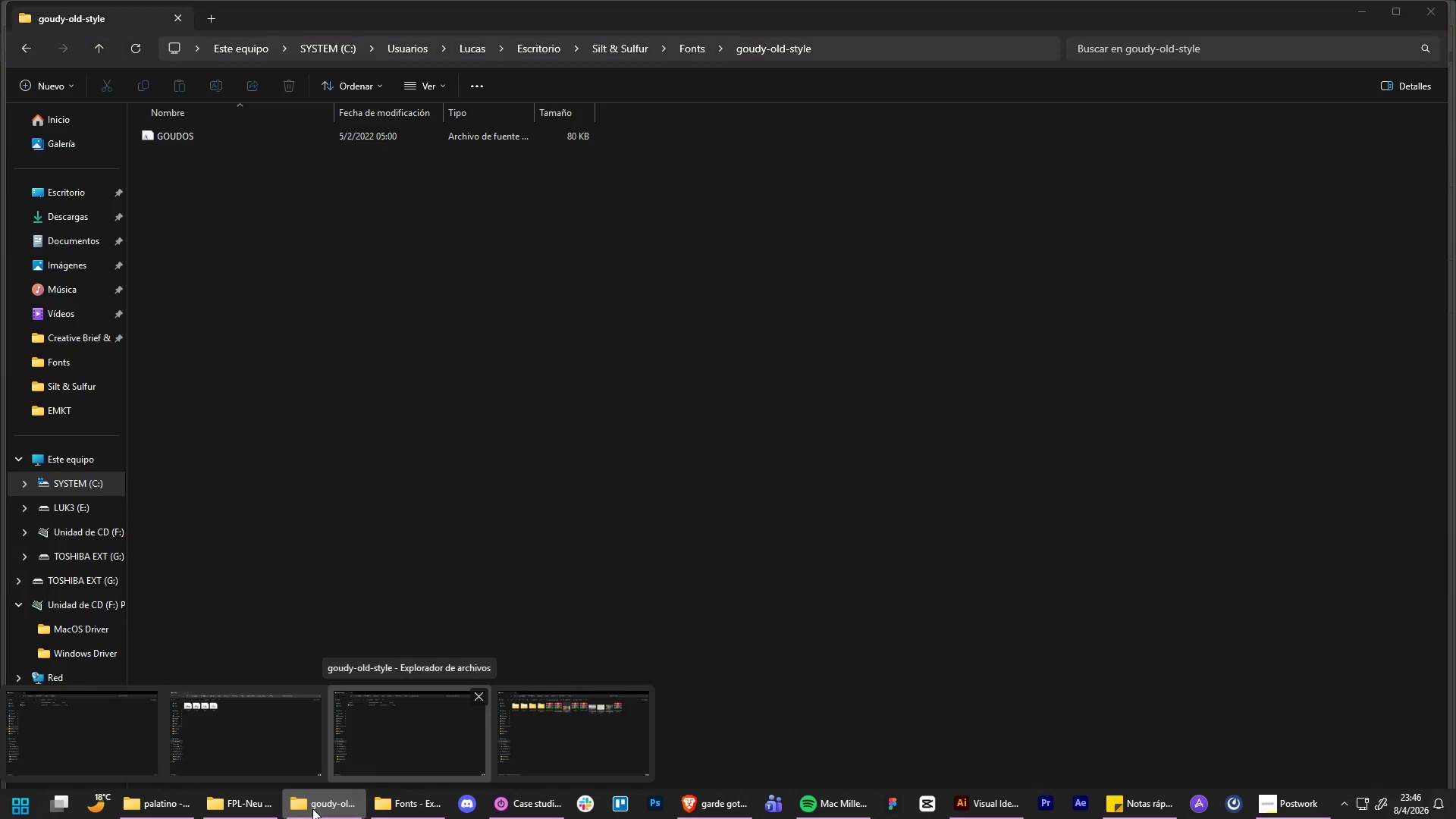 
double_click([312, 808])
 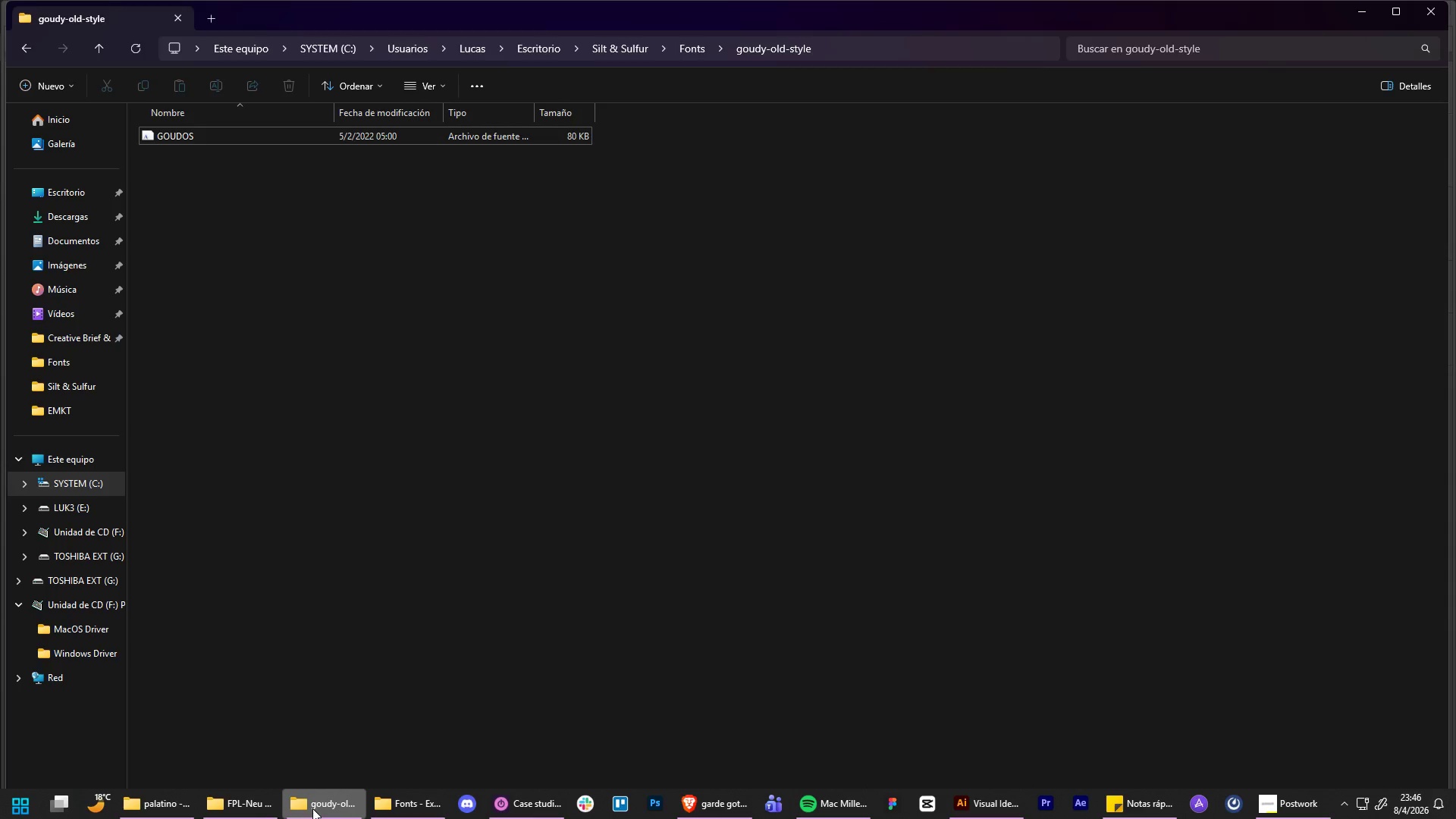 
left_click([312, 808])
 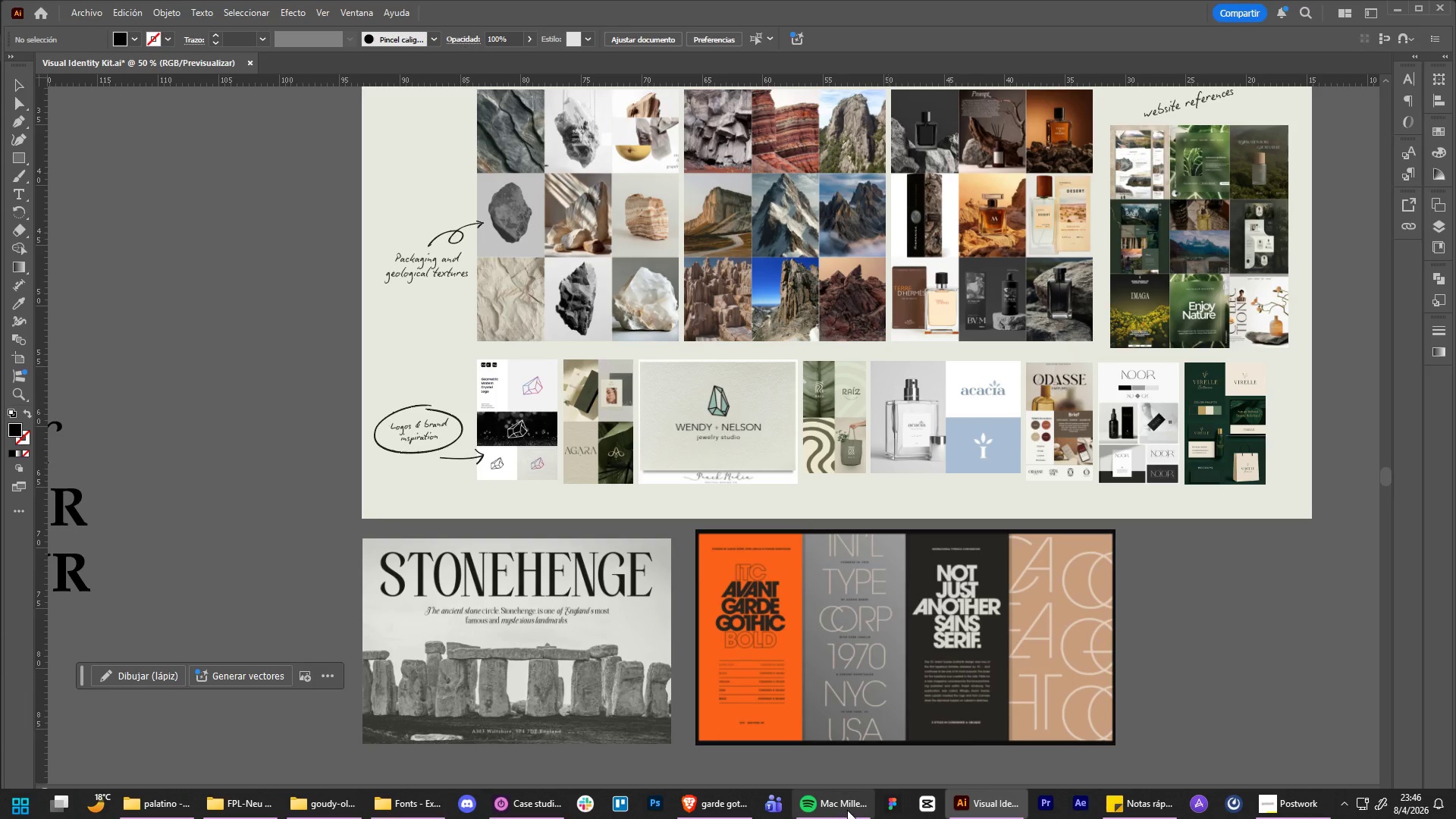 
left_click([715, 809])
 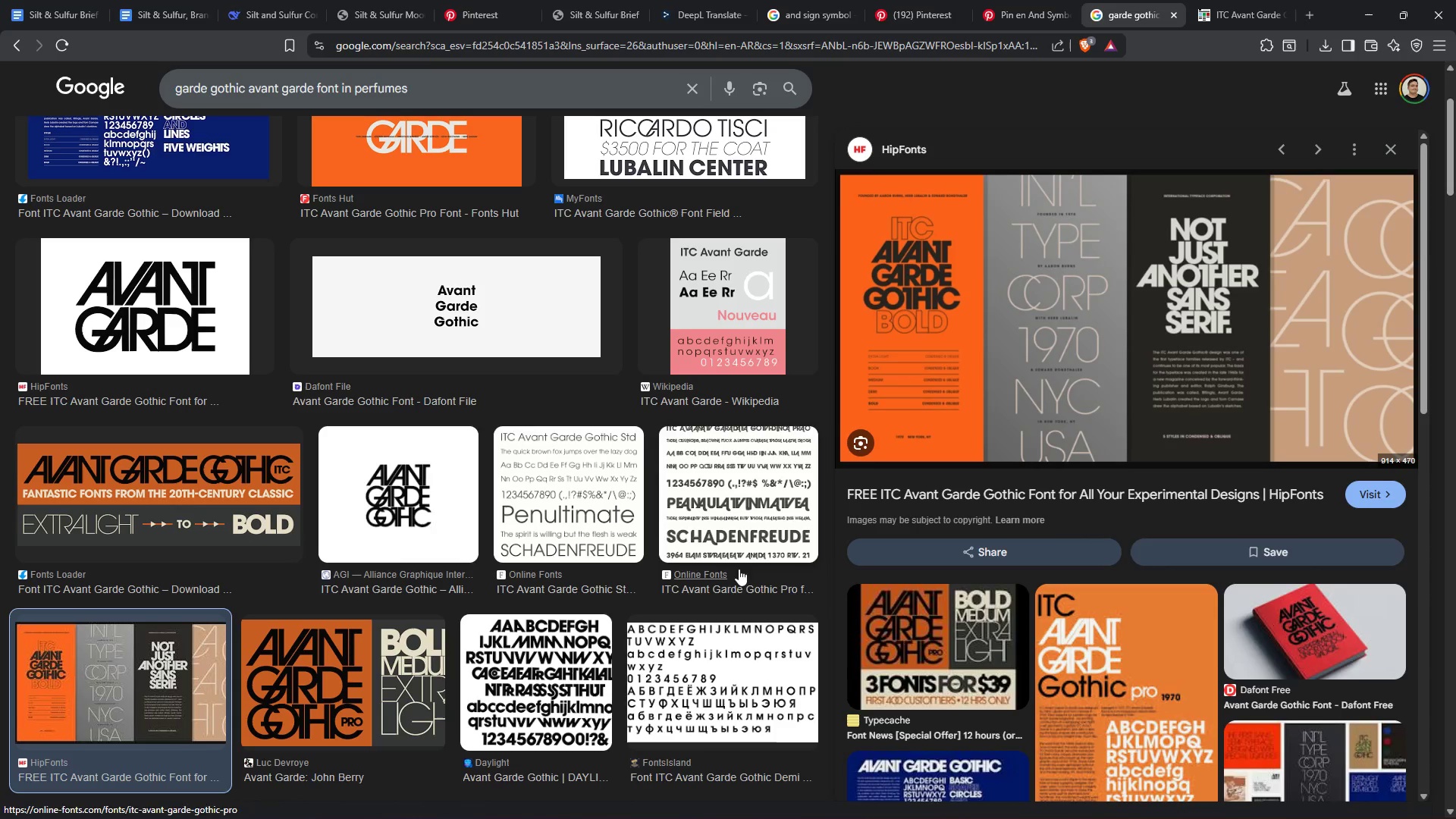 
wait(5.28)
 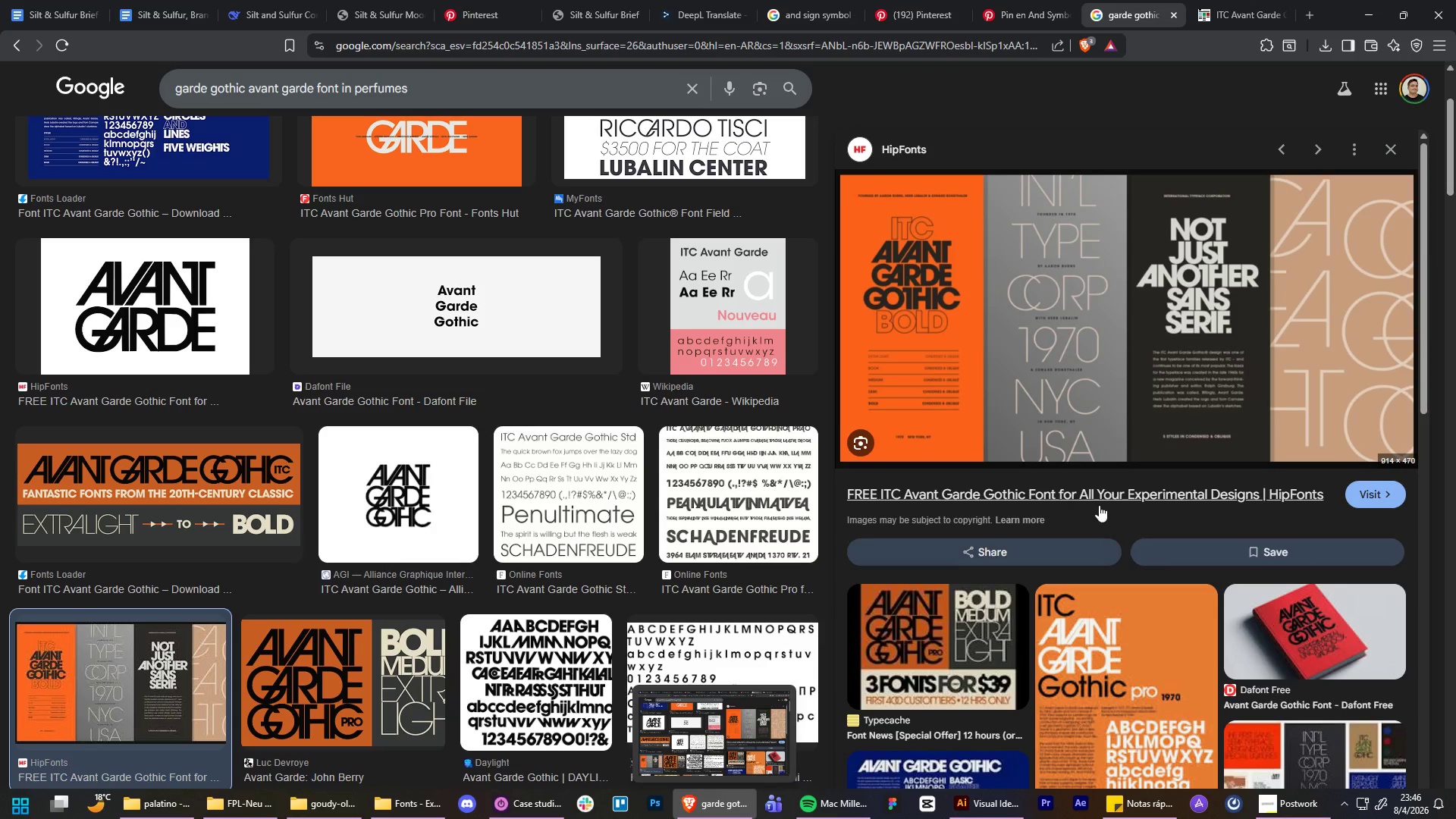 
scroll: coordinate [678, 537], scroll_direction: up, amount: 4.0
 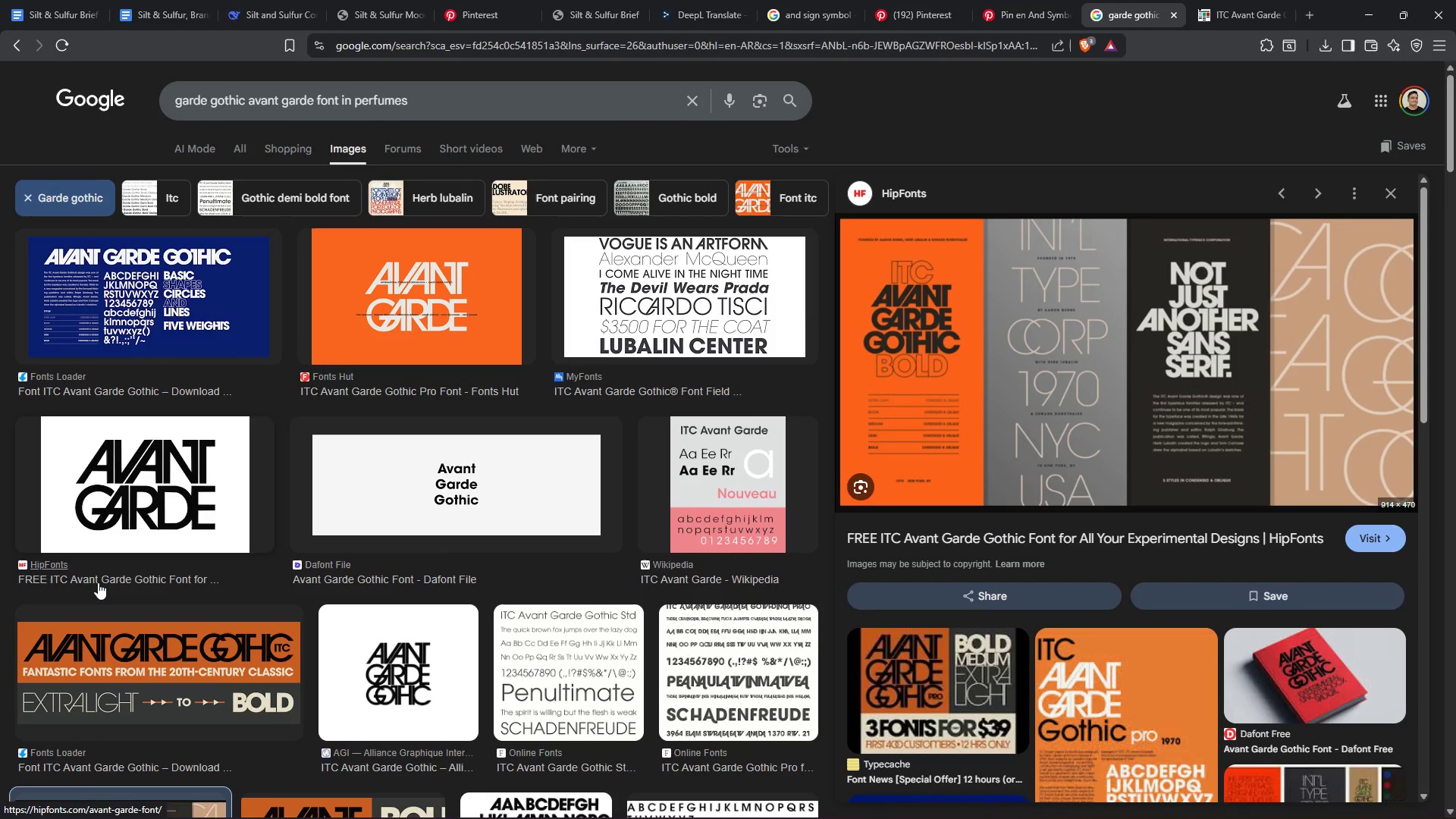 
left_click([88, 579])
 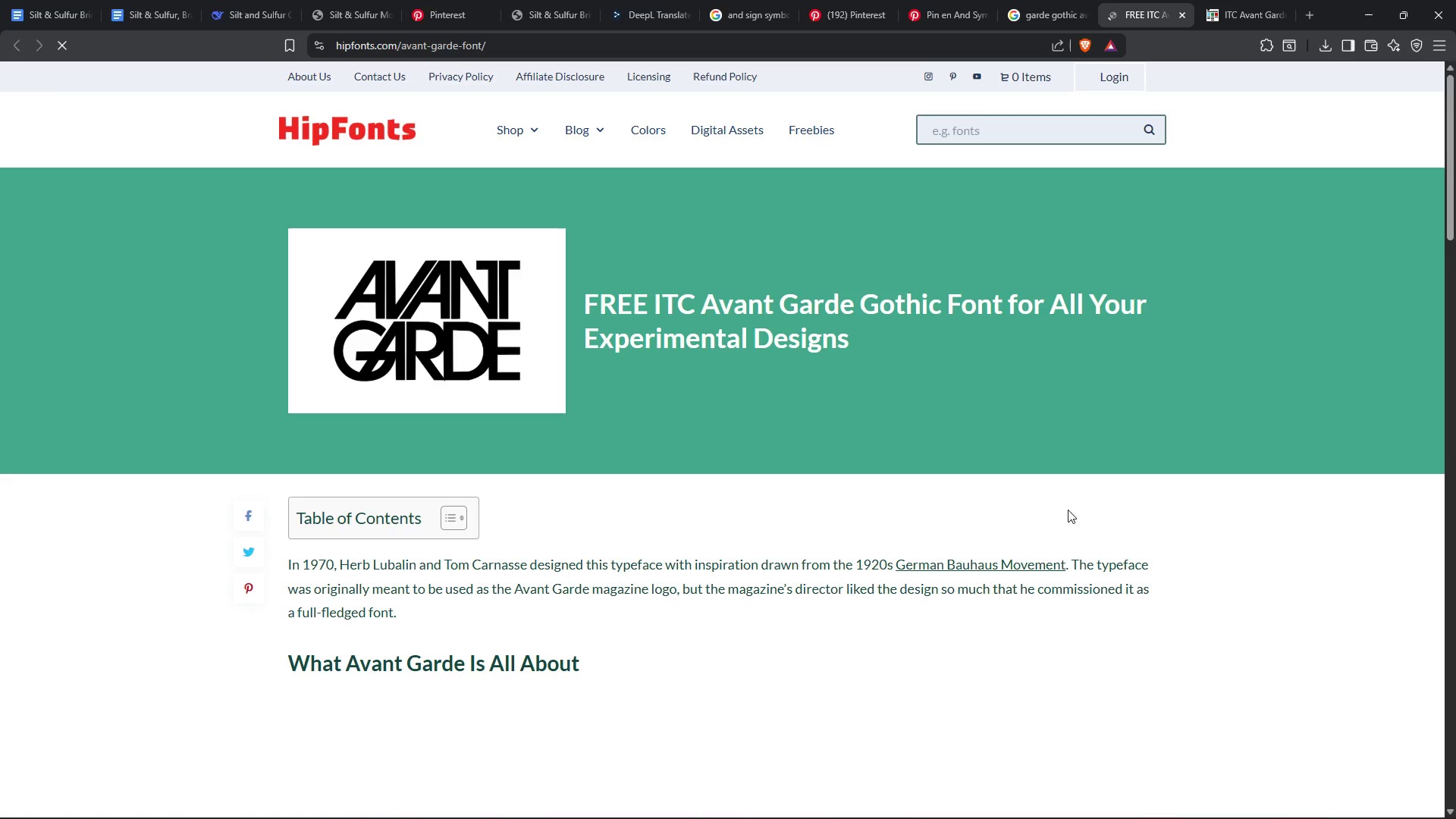 
wait(5.34)
 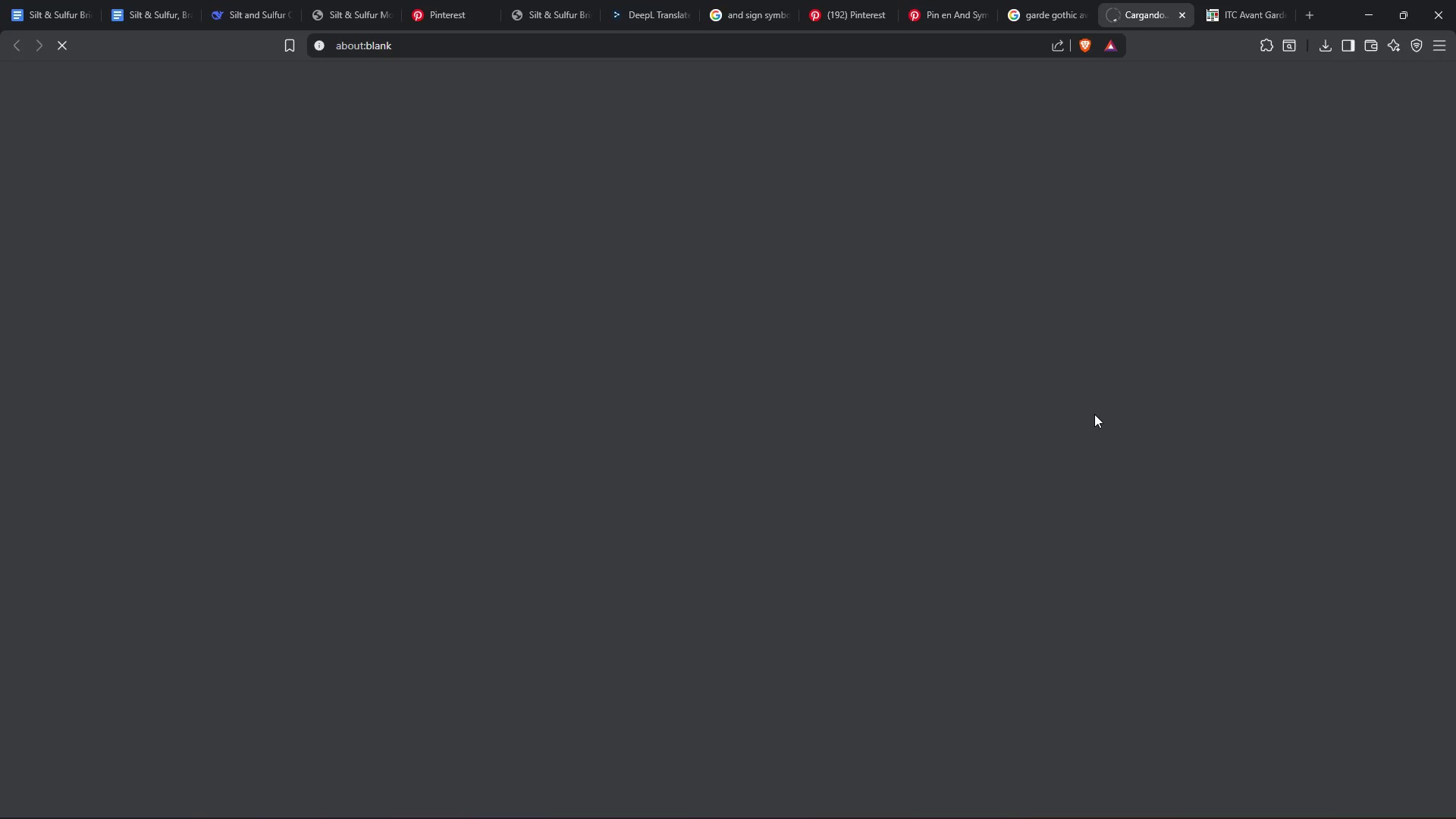 
scroll: coordinate [1185, 533], scroll_direction: down, amount: 22.0
 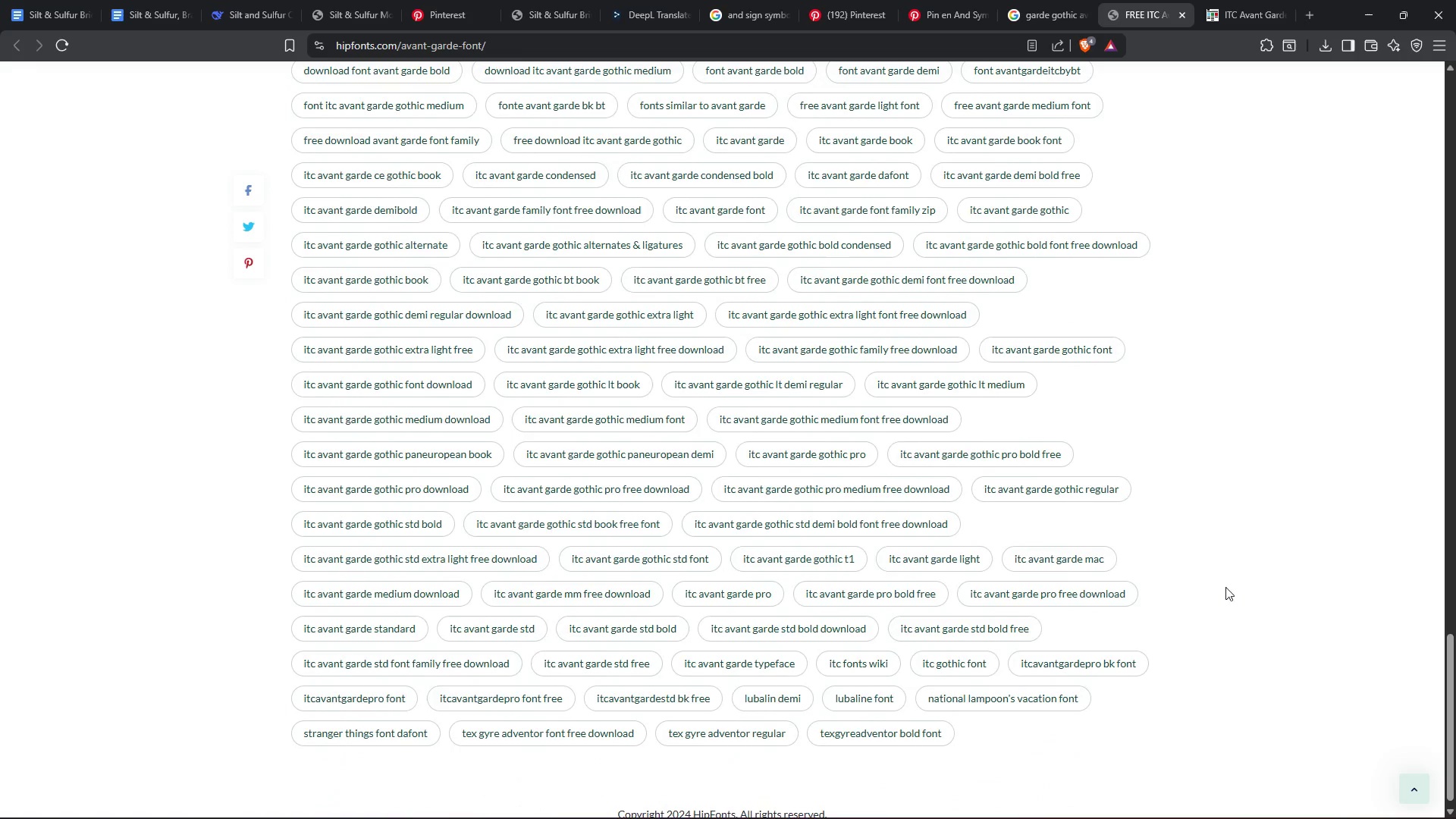 
scroll: coordinate [1233, 600], scroll_direction: up, amount: 18.0
 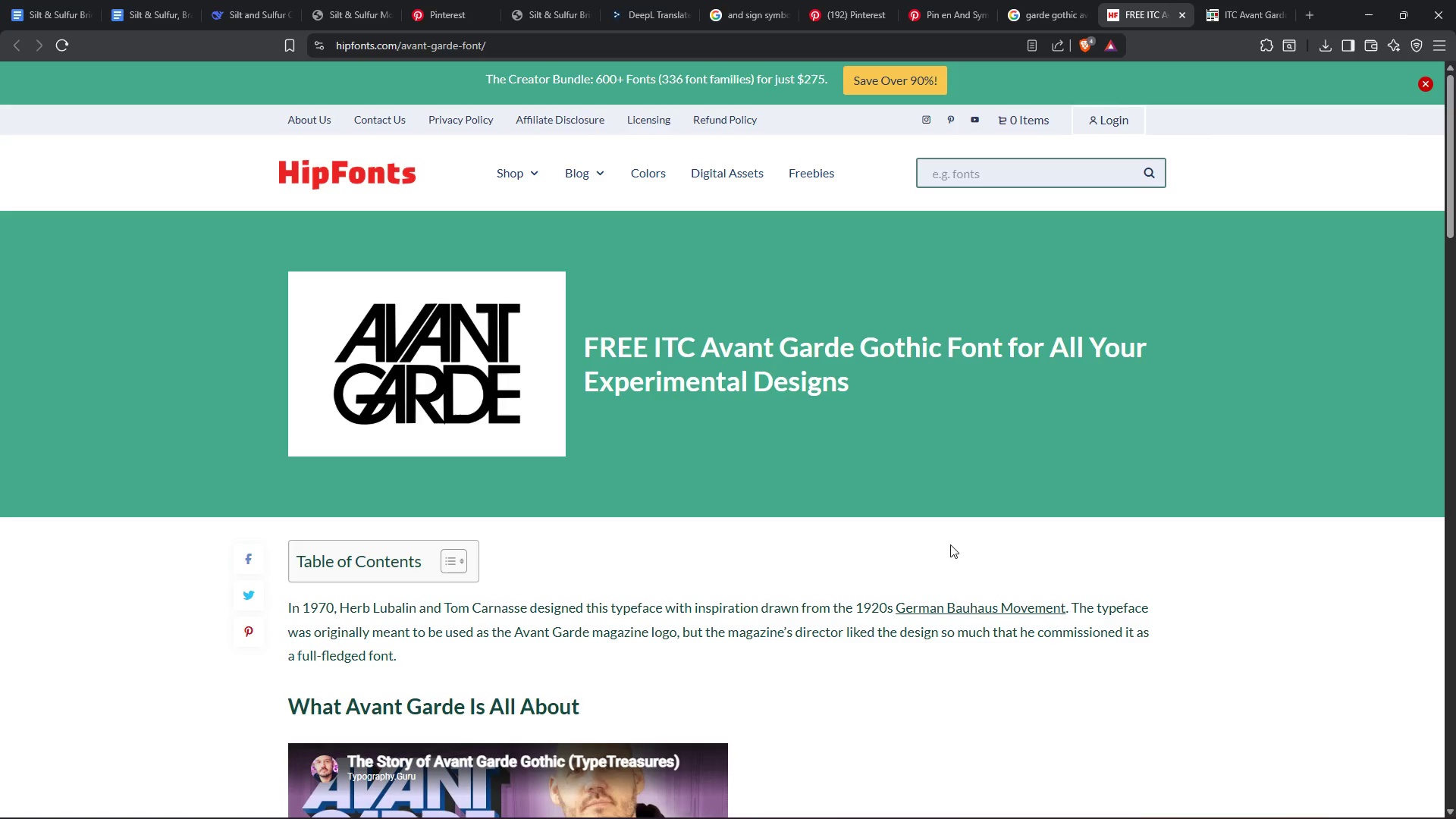 
wait(5.13)
 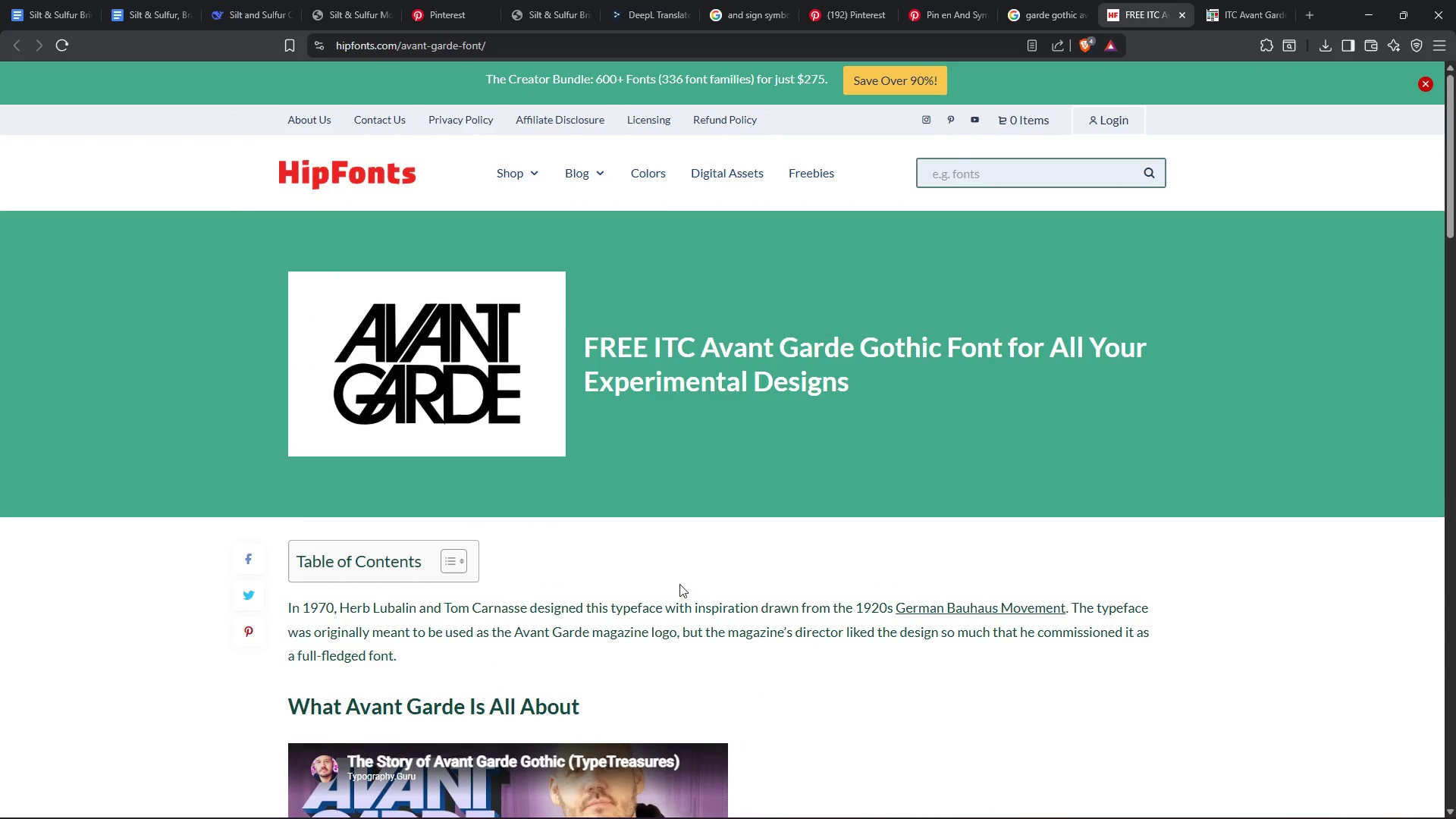 
scroll: coordinate [985, 581], scroll_direction: down, amount: 2.0
 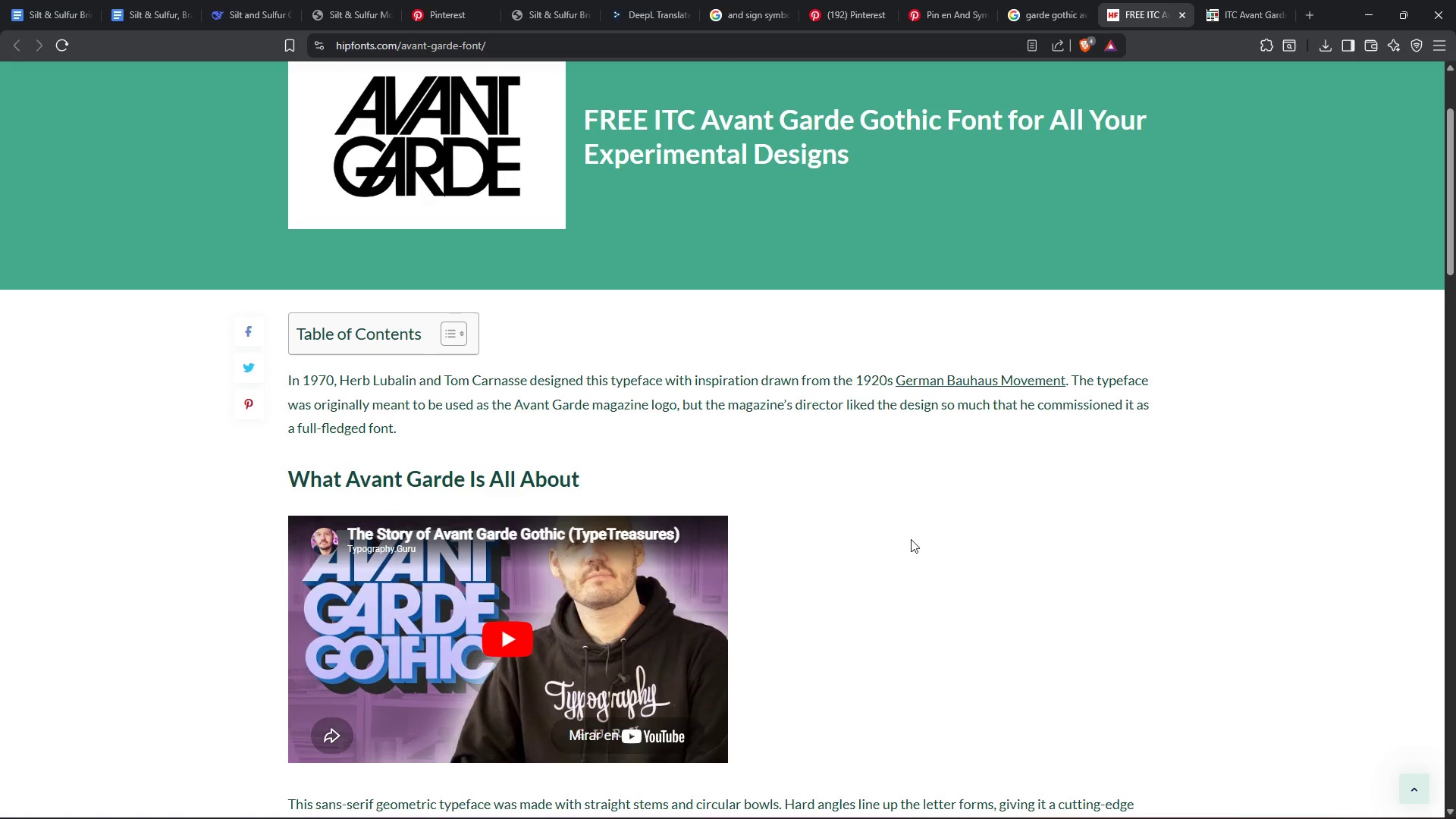 
wait(6.84)
 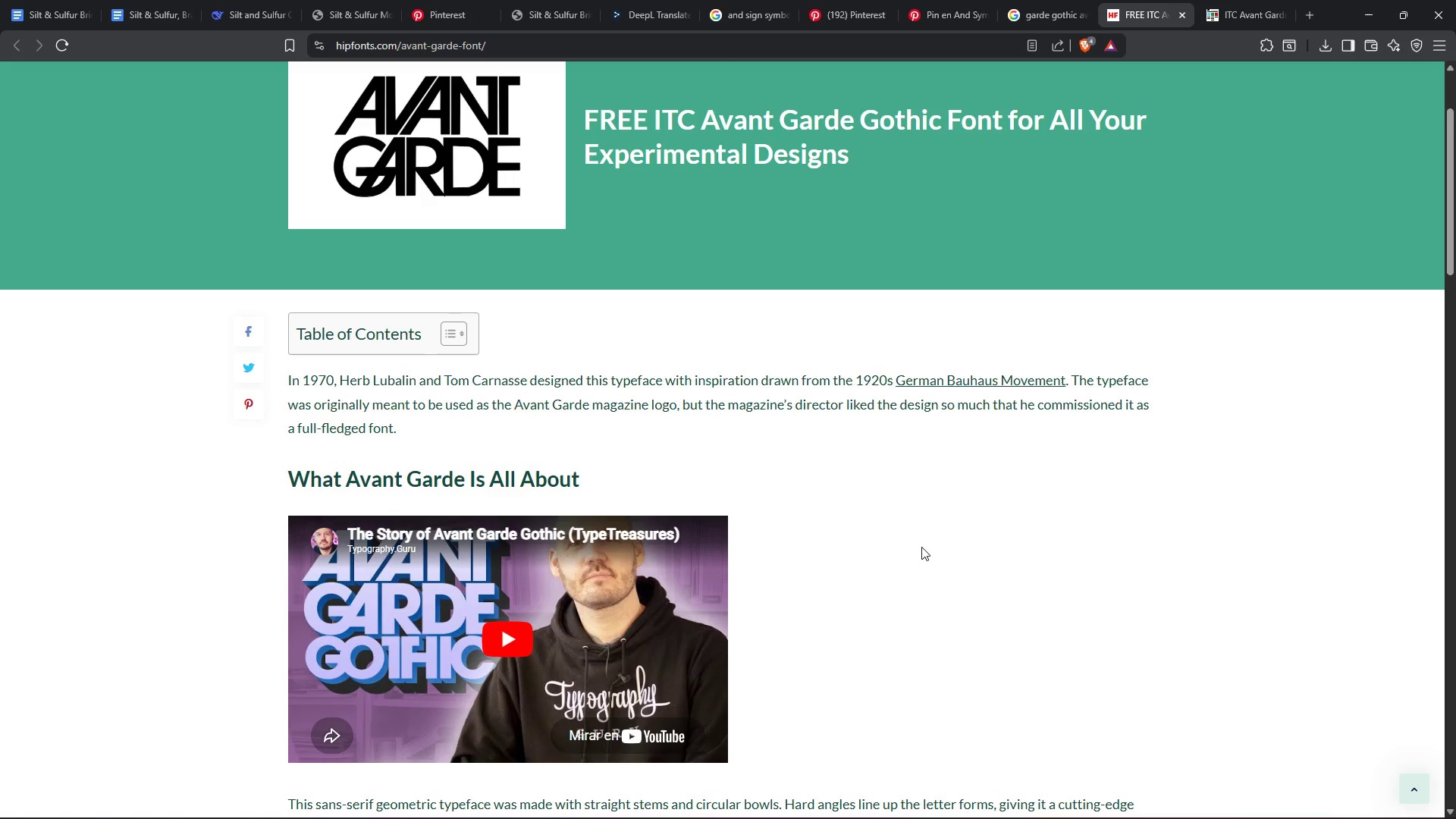 
scroll: coordinate [1031, 642], scroll_direction: down, amount: 9.0
 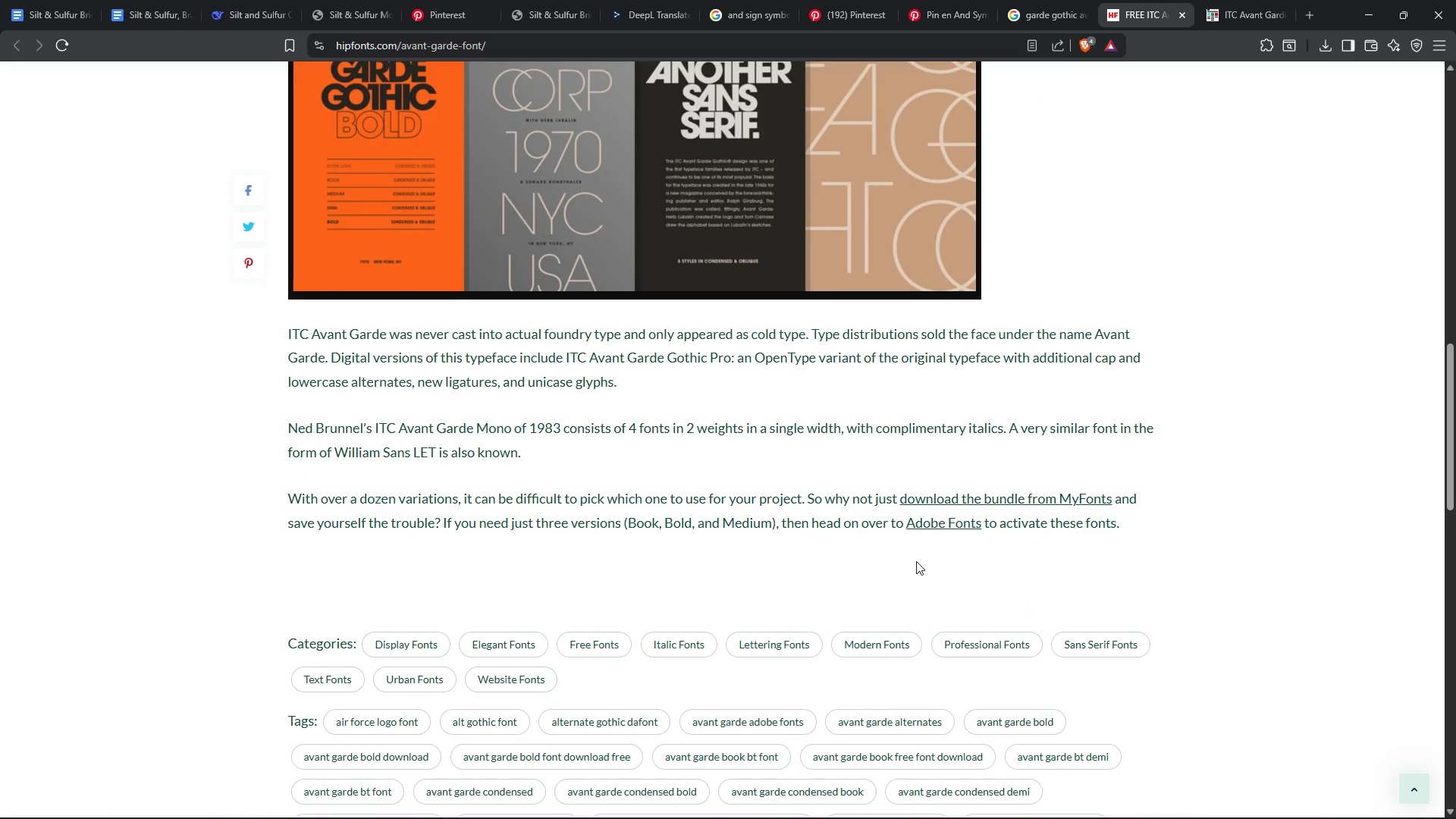 
wait(8.83)
 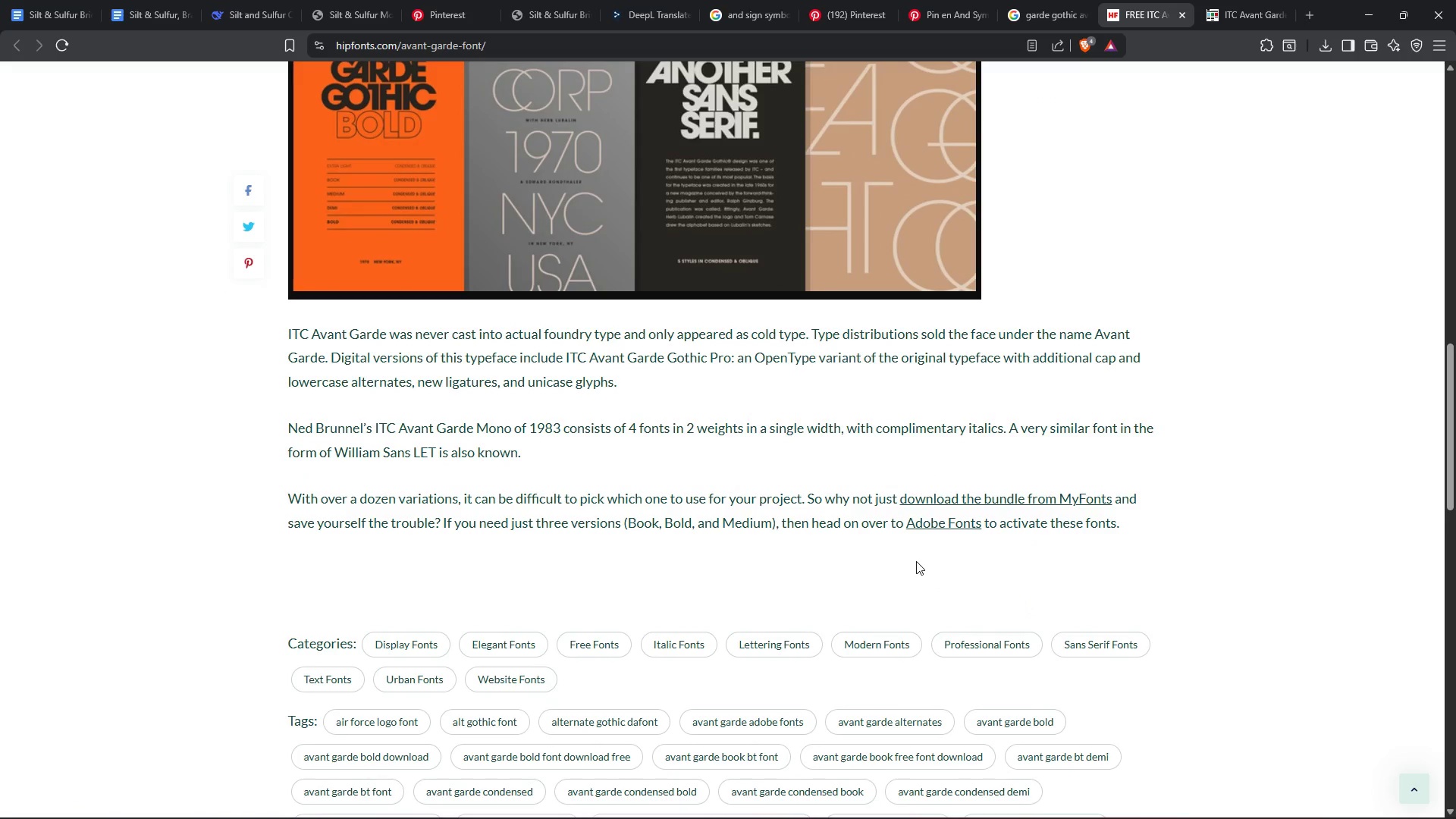 
scroll: coordinate [740, 578], scroll_direction: up, amount: 17.0
 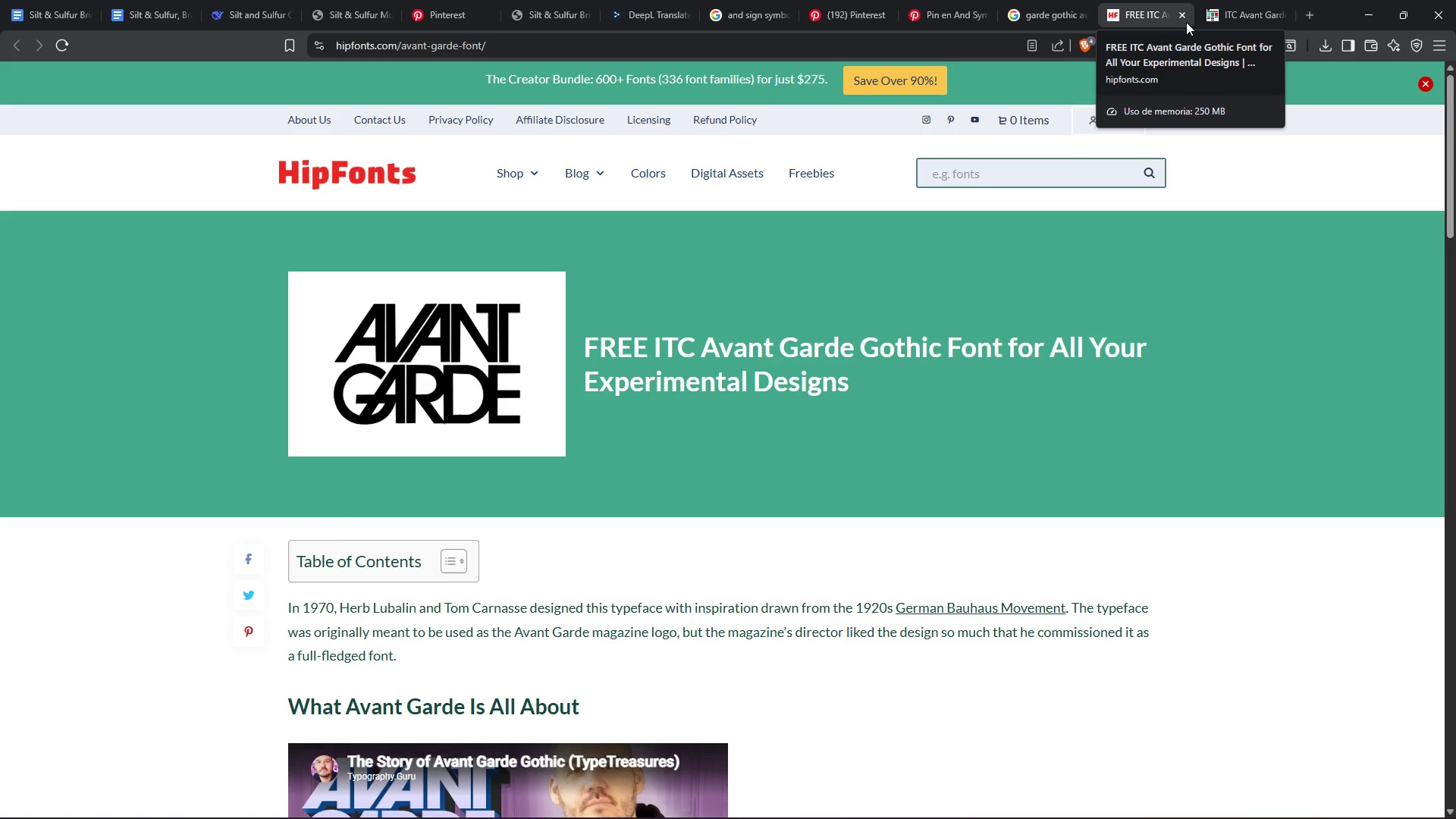 
left_click([1045, 15])
 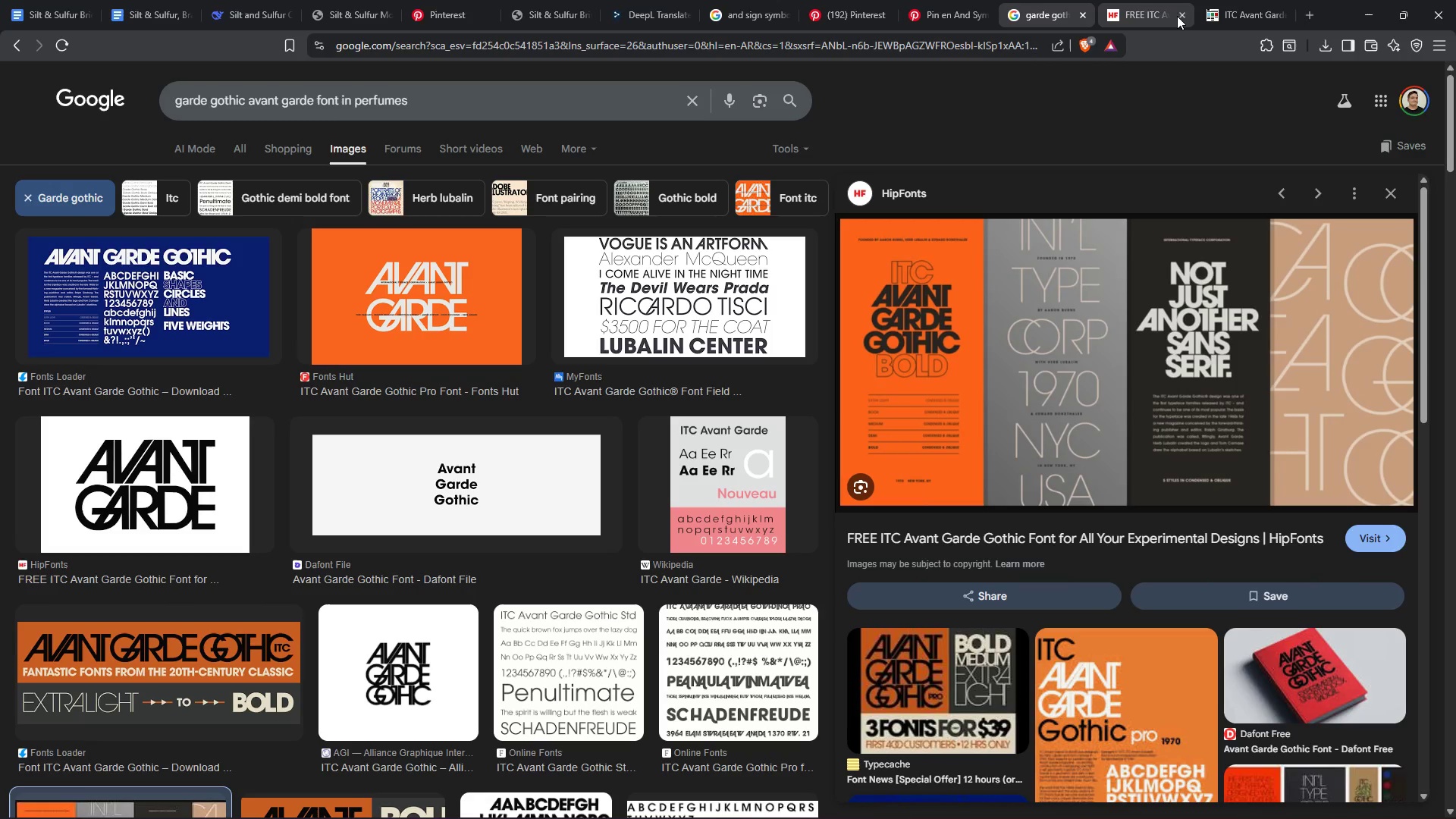 
left_click([1183, 17])
 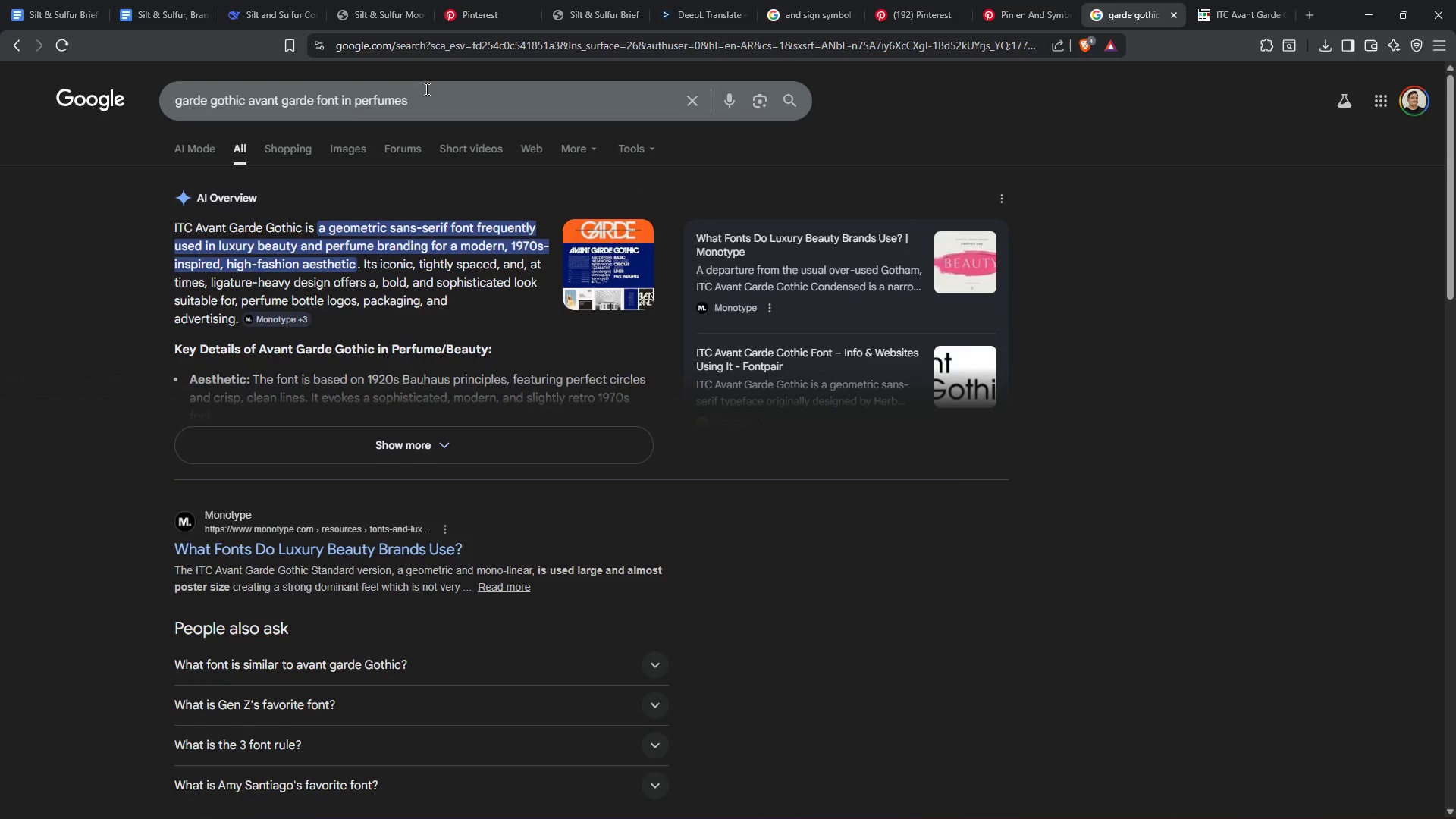 
wait(6.66)
 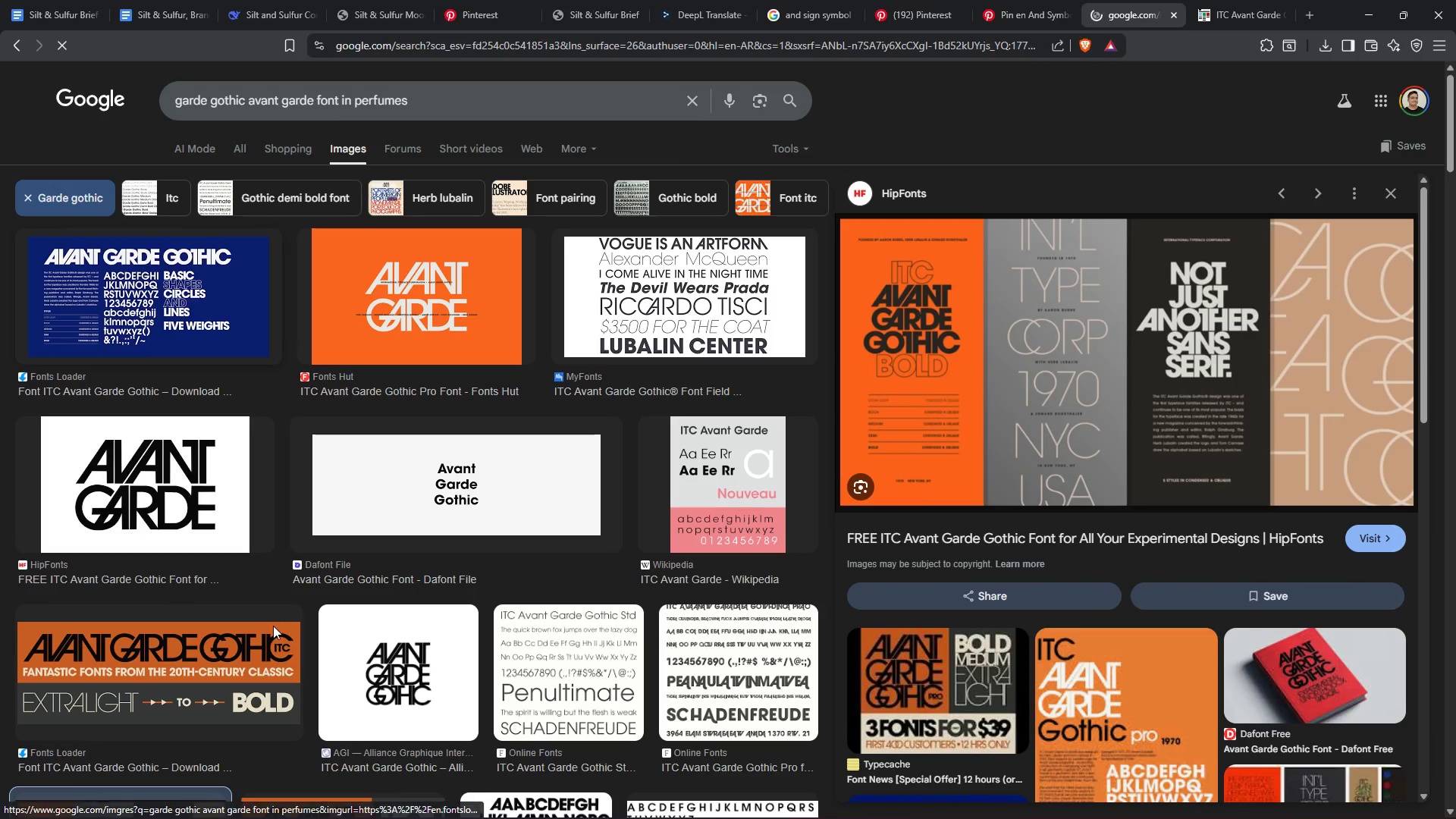 
left_click([425, 106])
 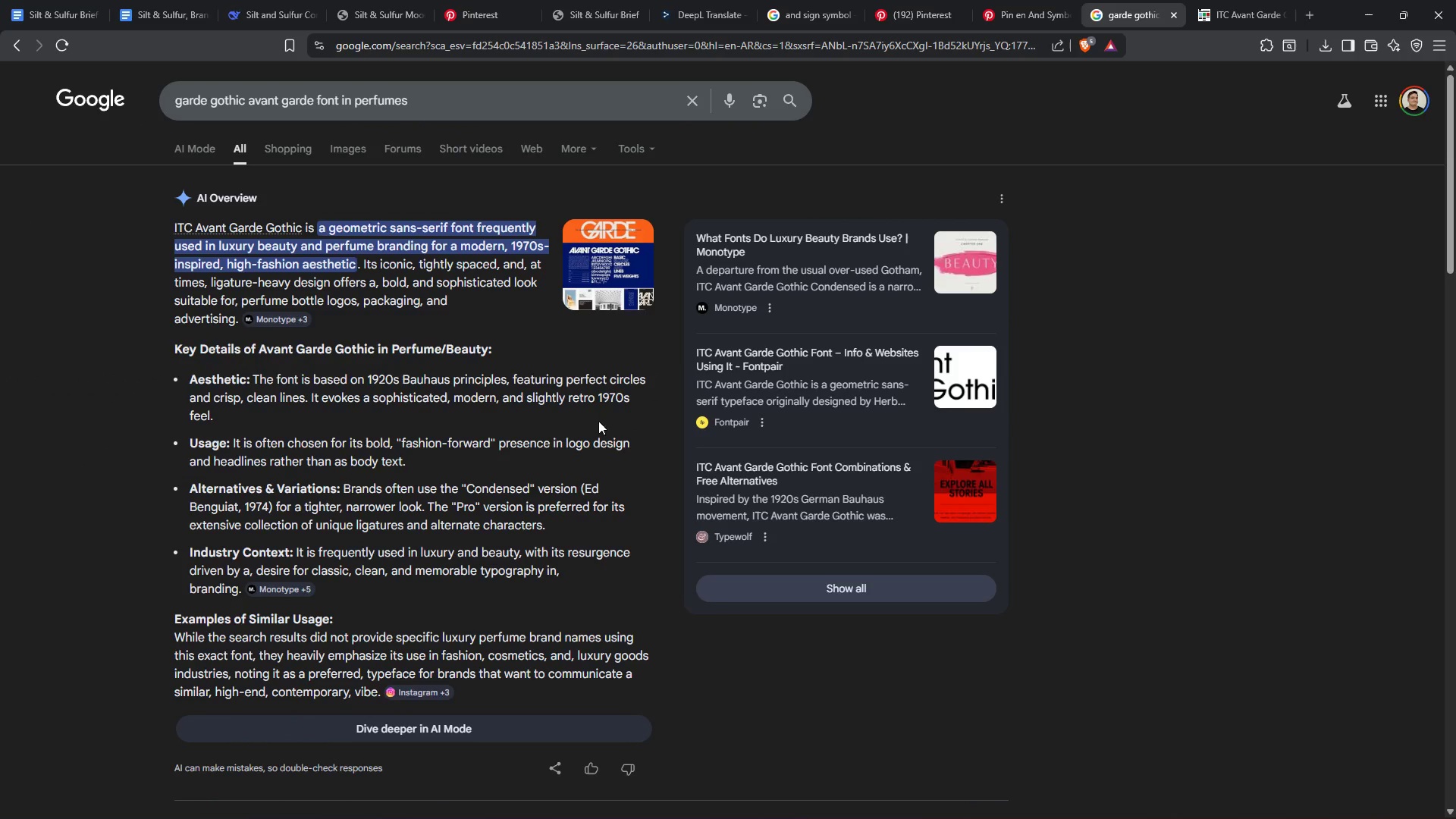 
wait(11.14)
 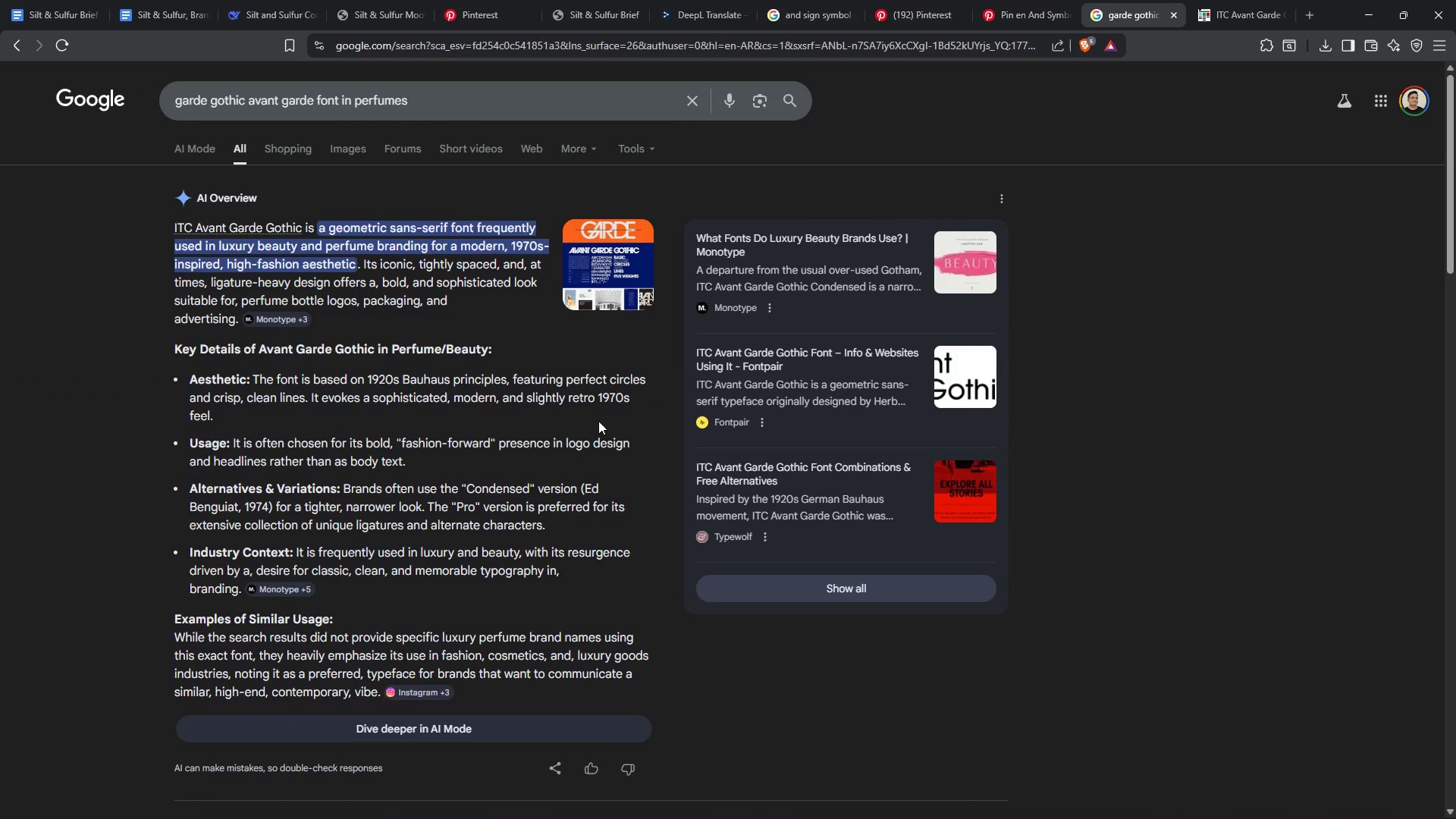 
left_click([1141, 812])
 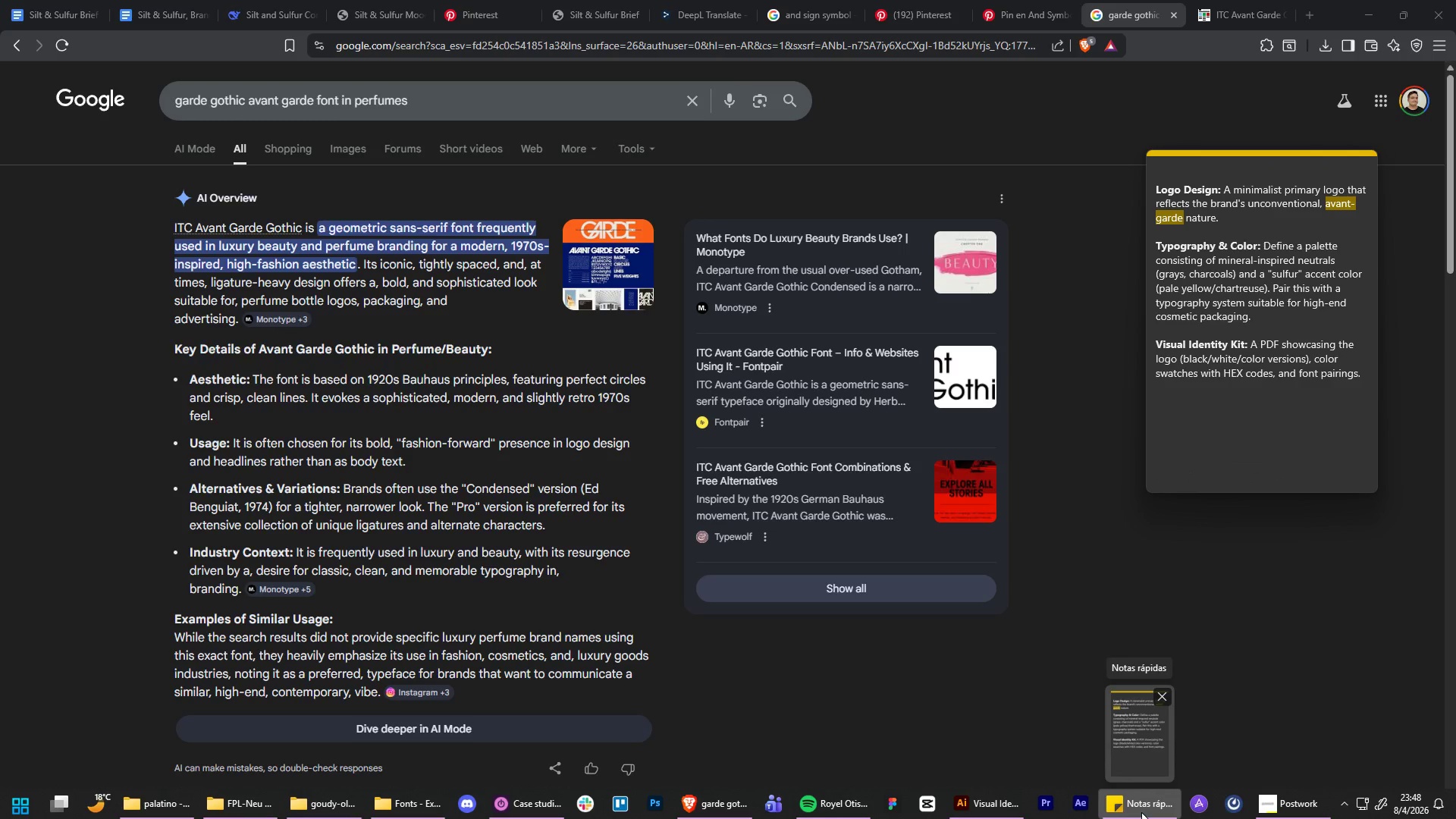 
wait(6.53)
 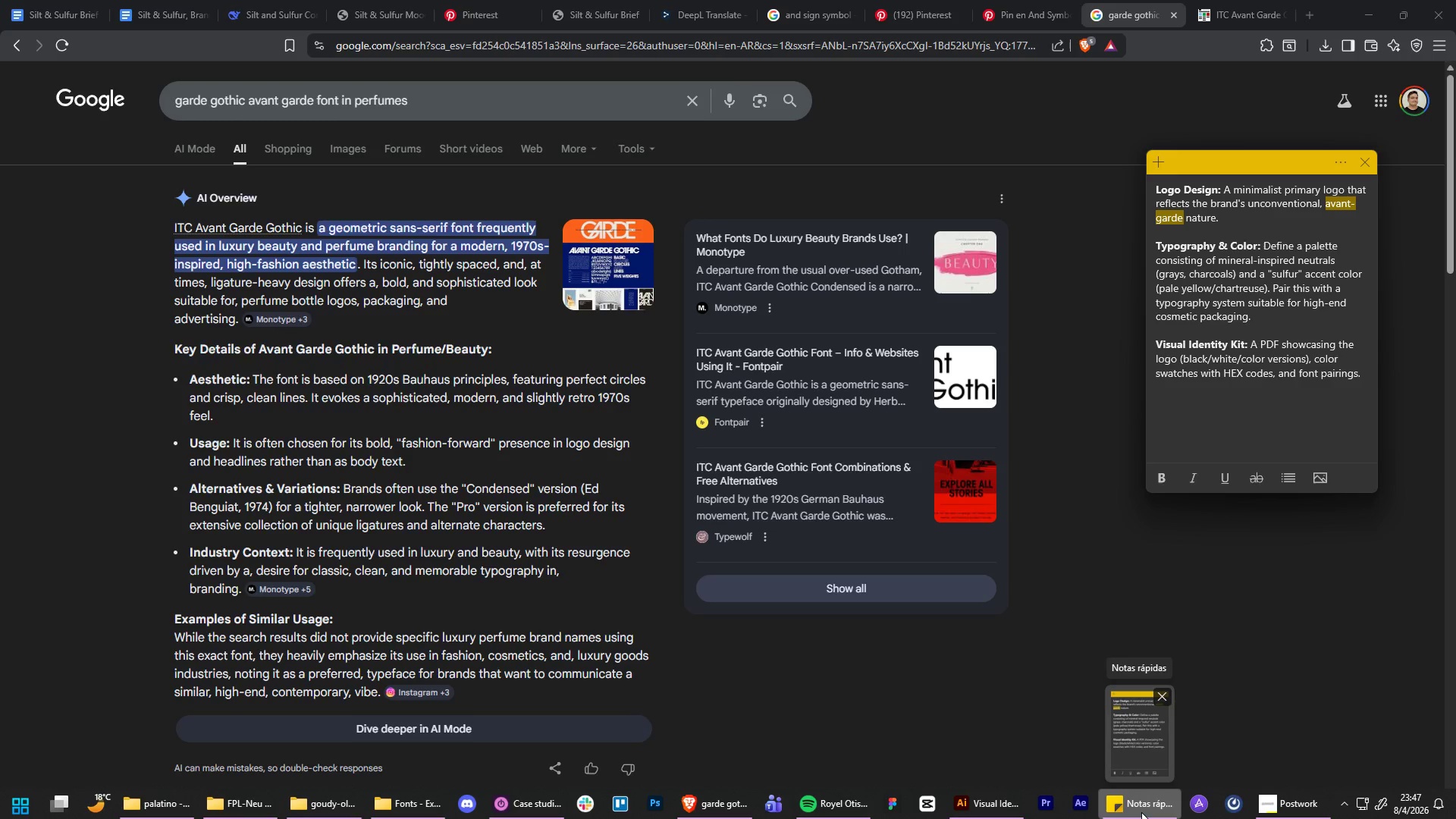 
left_click([1141, 812])
 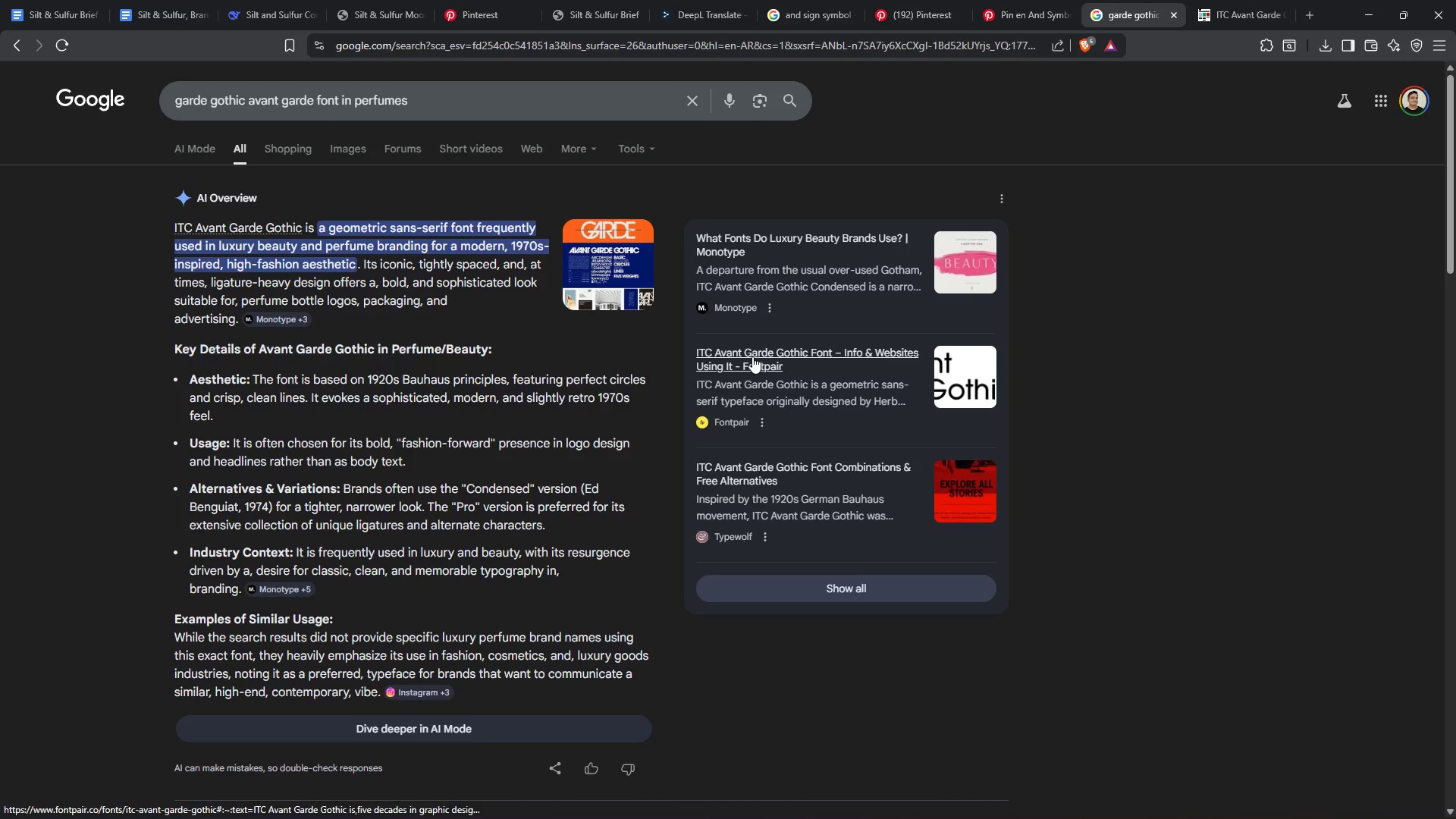 
left_click([800, 365])
 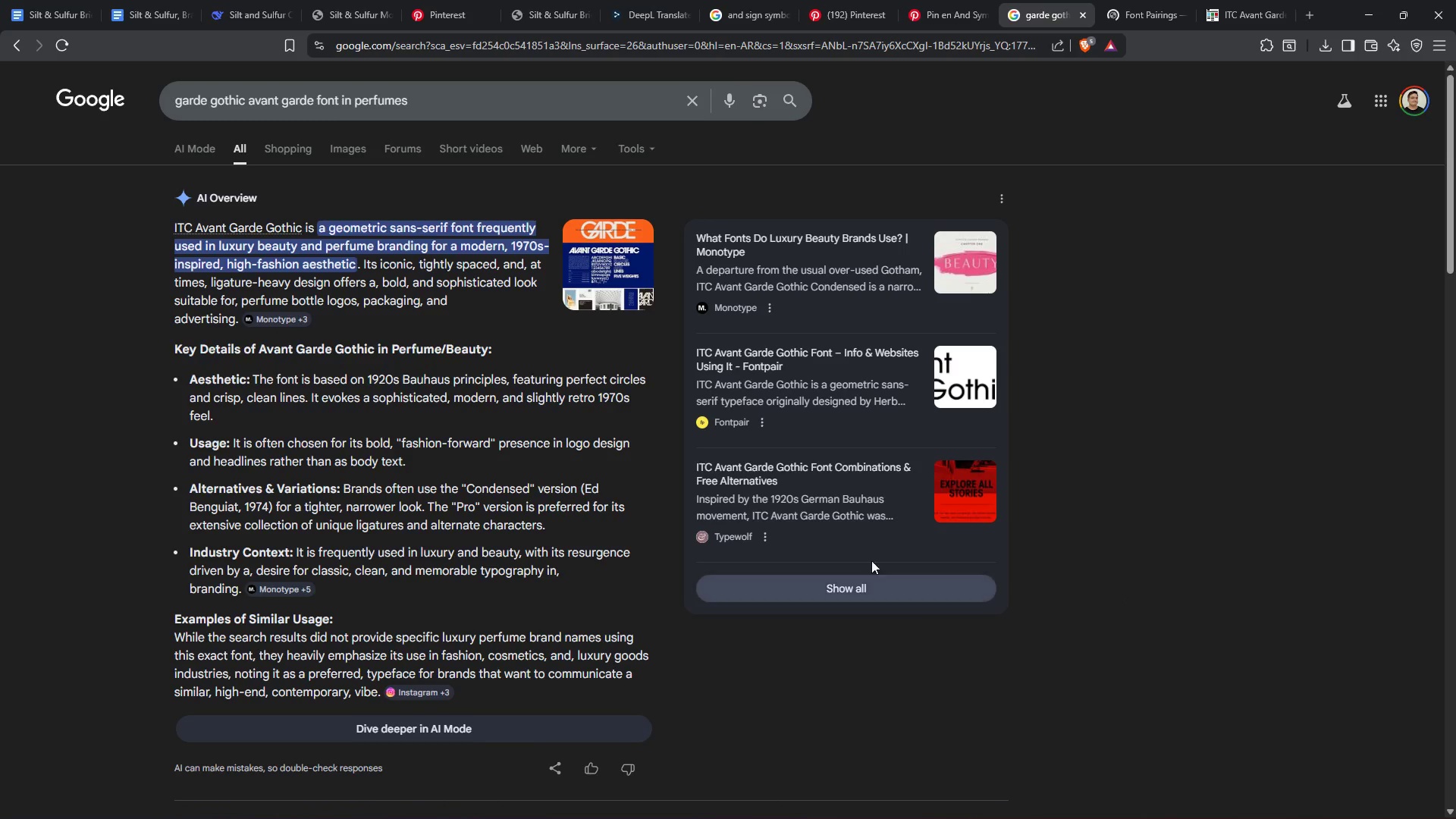 
left_click([817, 490])
 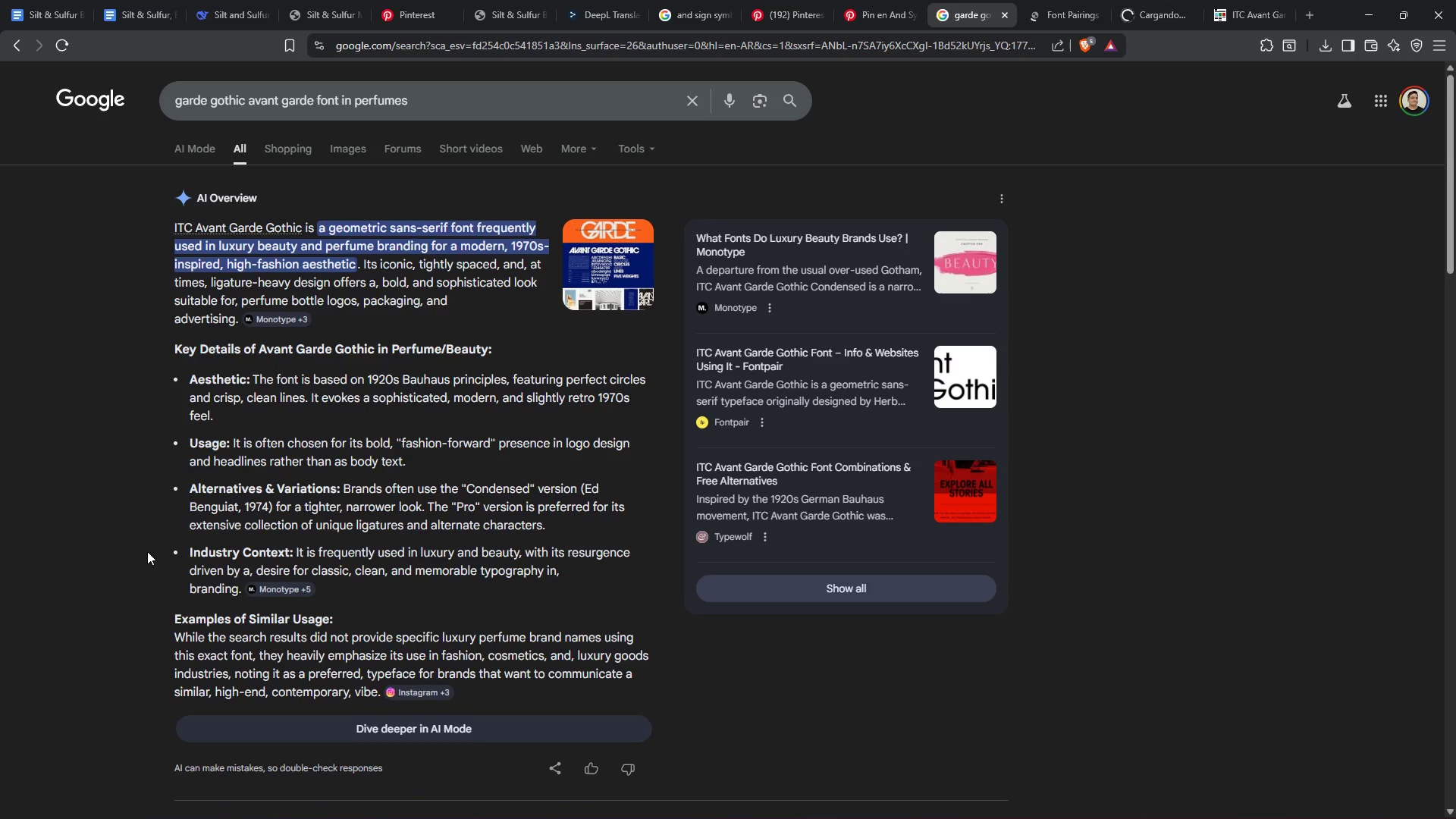 
scroll: coordinate [152, 583], scroll_direction: down, amount: 10.0
 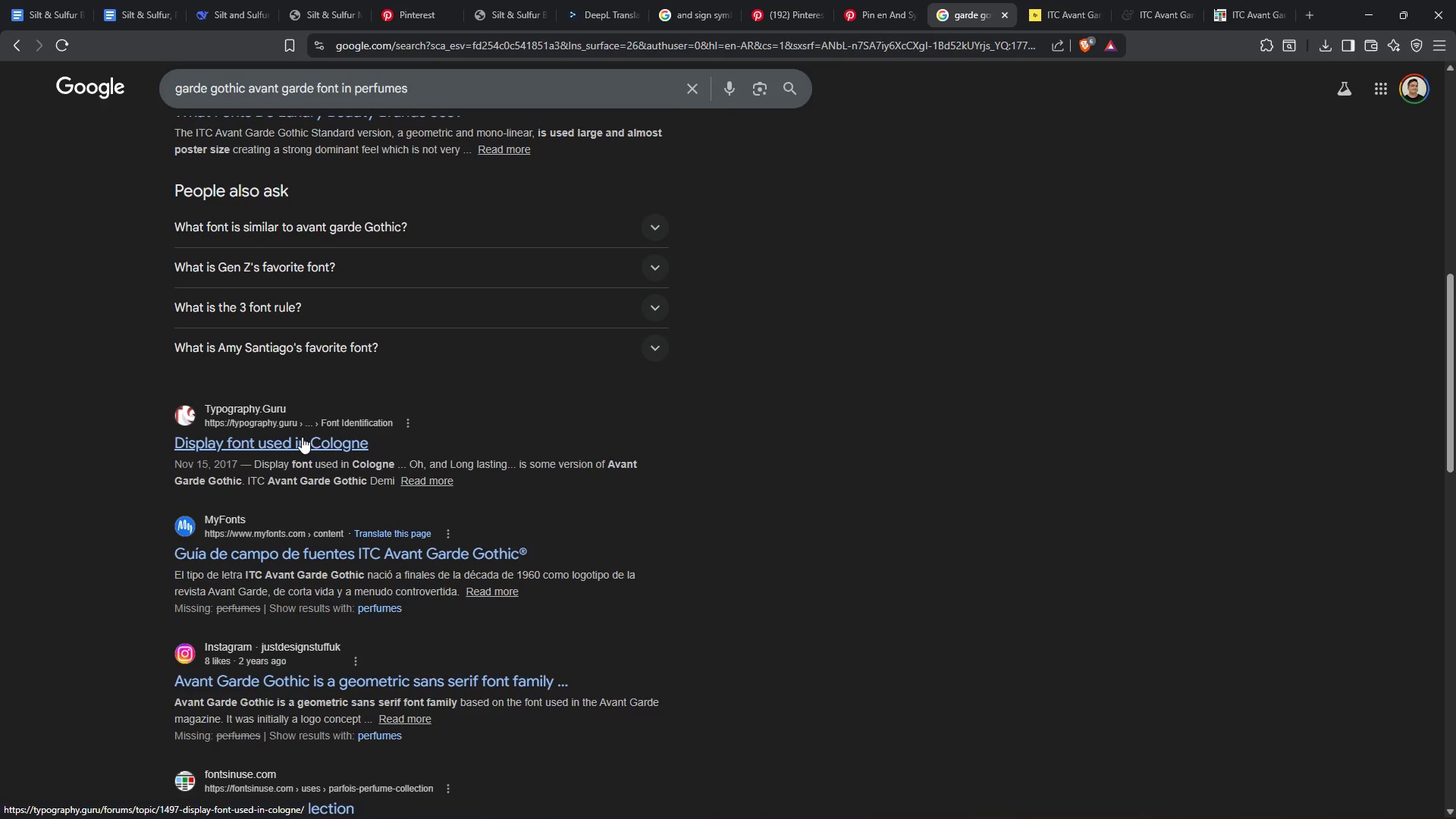 
wait(7.31)
 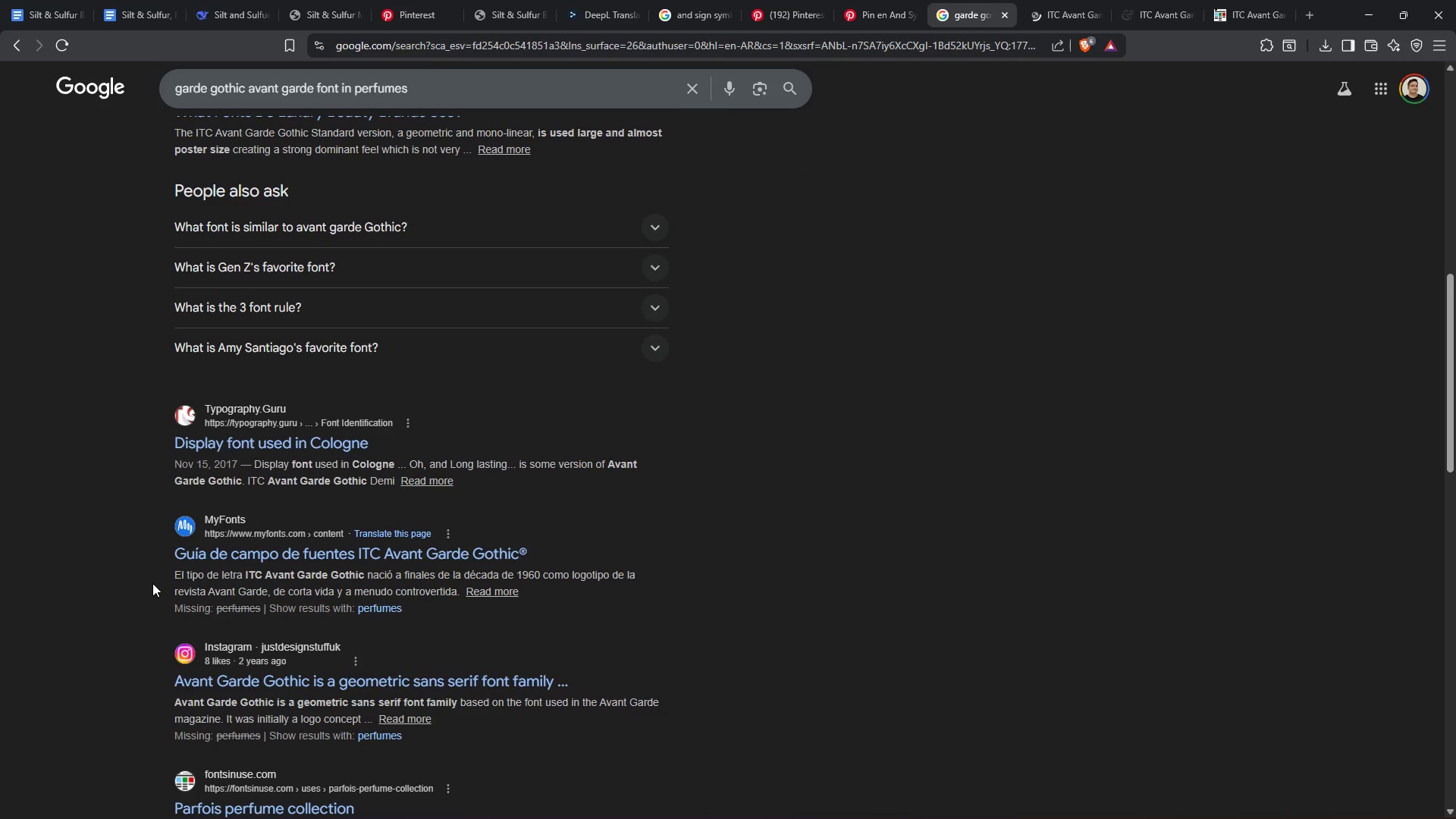 
right_click([302, 437])
 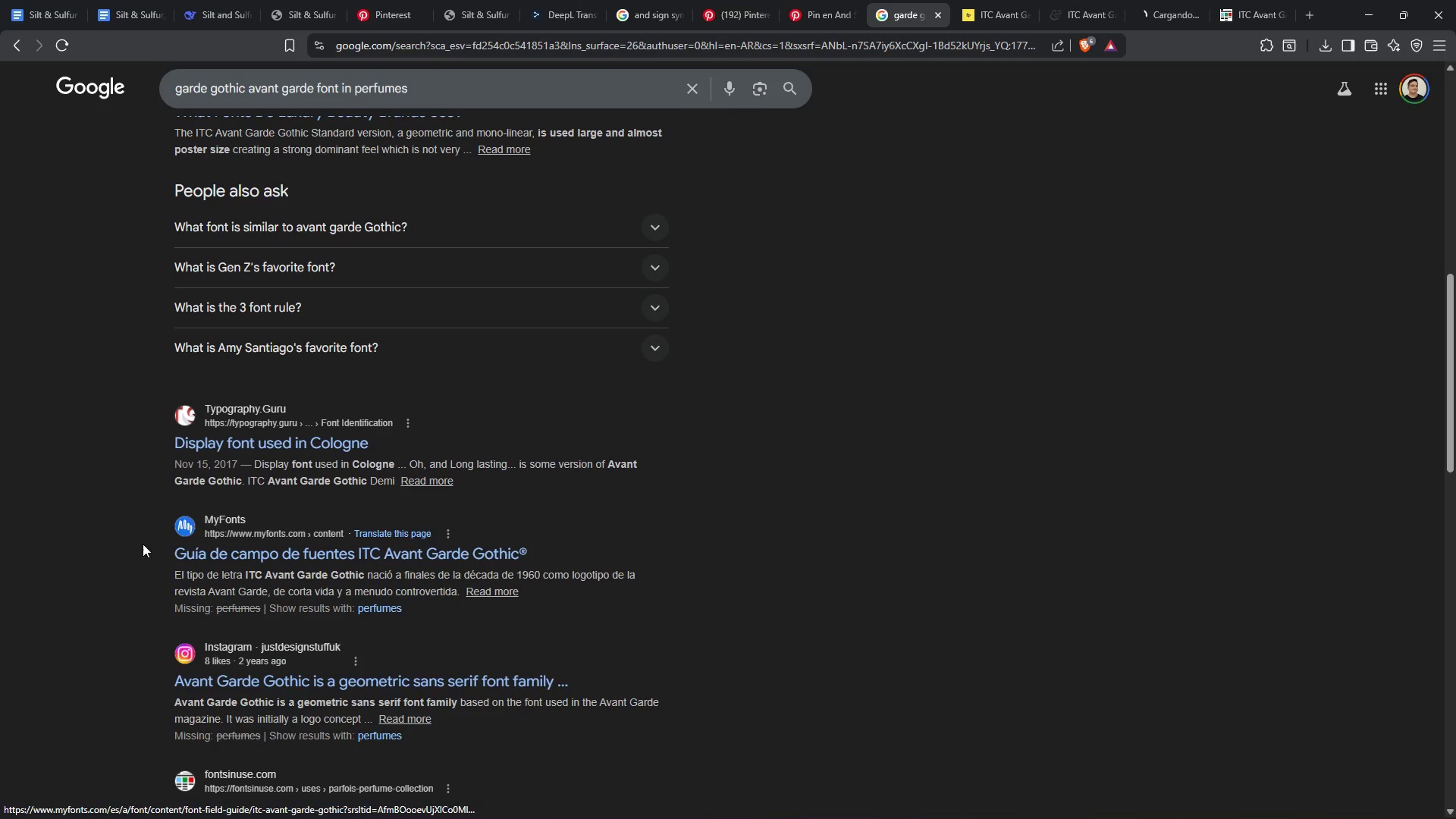 
scroll: coordinate [180, 595], scroll_direction: down, amount: 4.0
 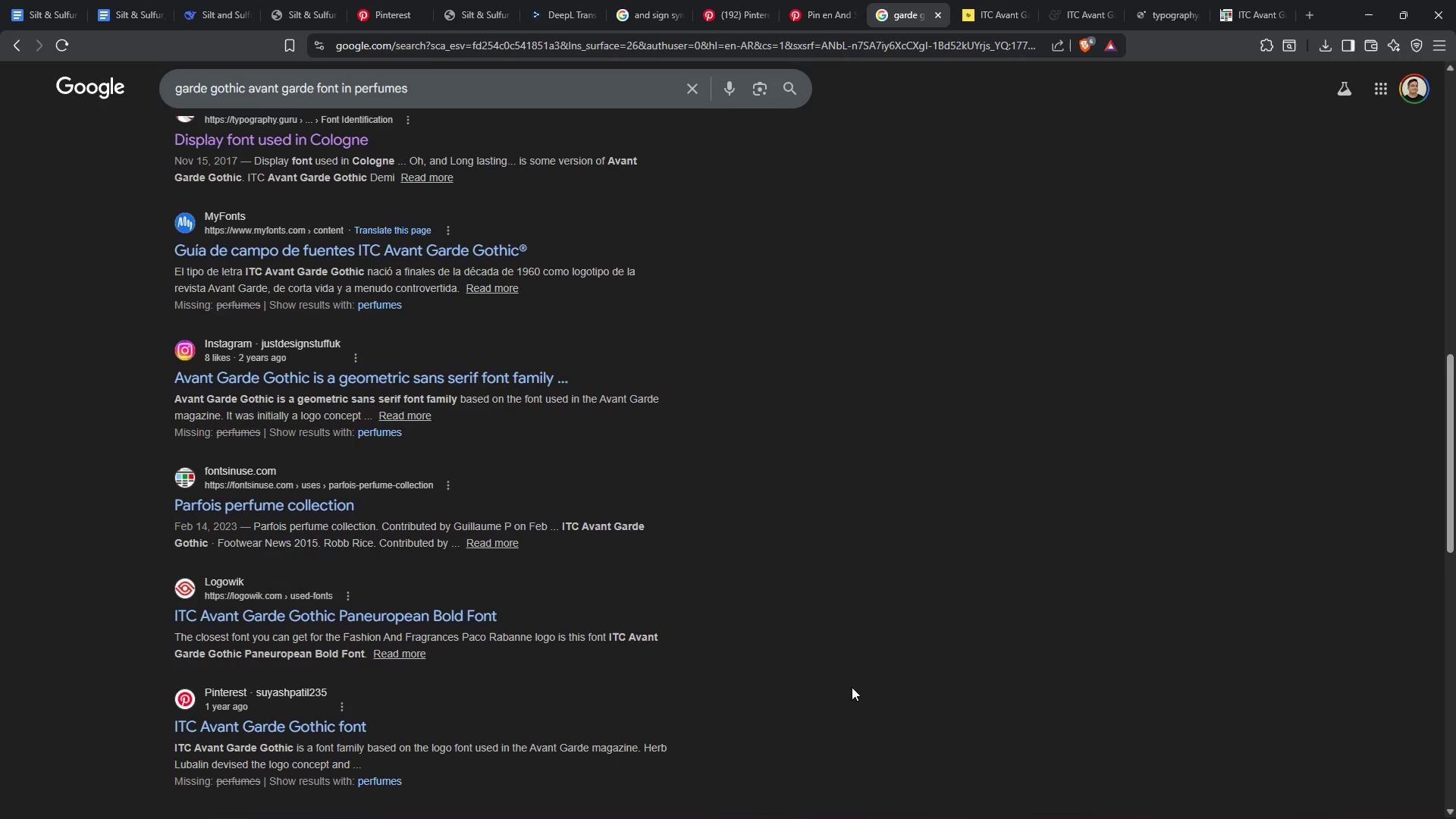 
scroll: coordinate [843, 657], scroll_direction: up, amount: 12.0
 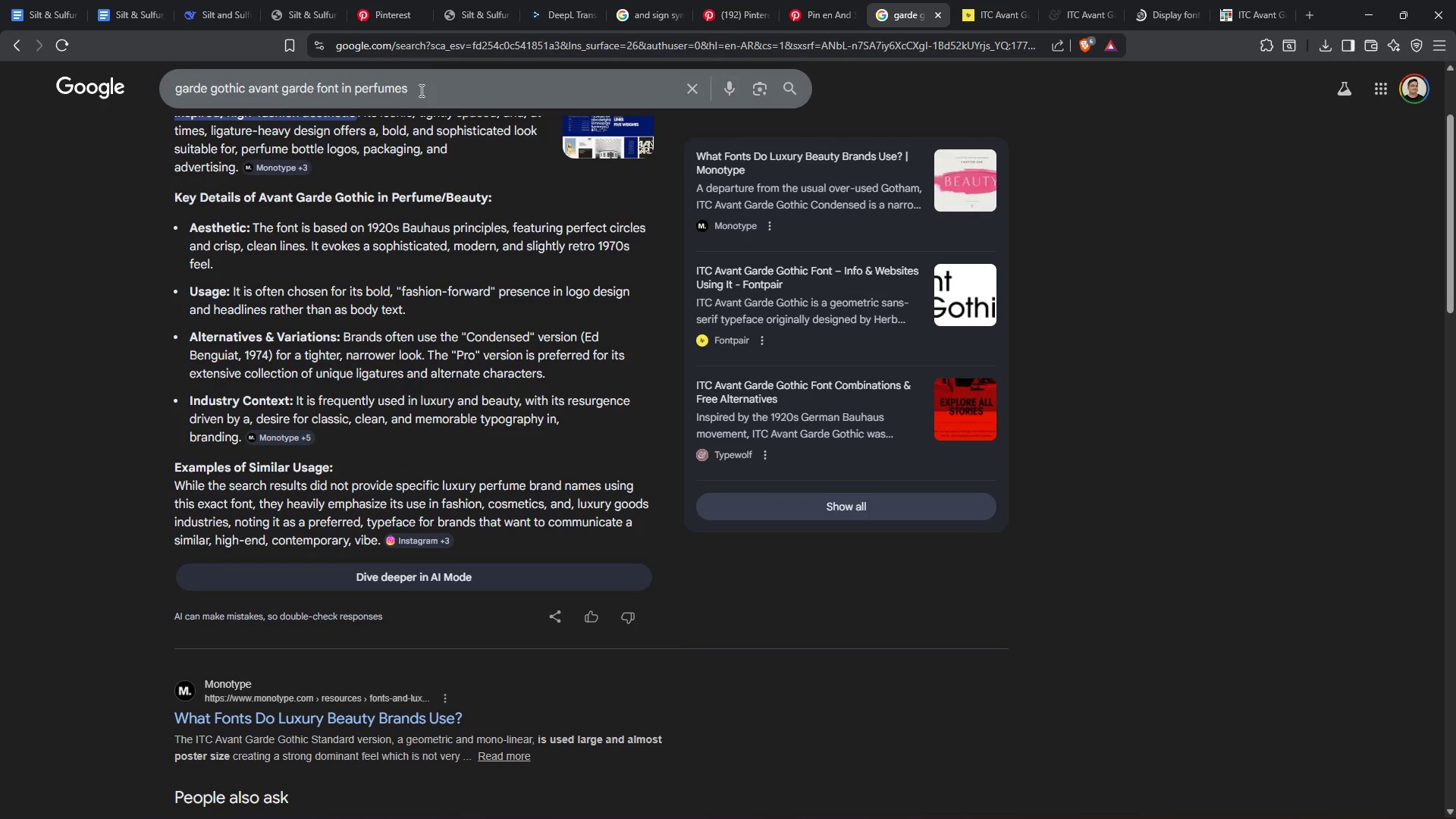 
left_click_drag(start_coordinate=[419, 89], to_coordinate=[281, 88])
 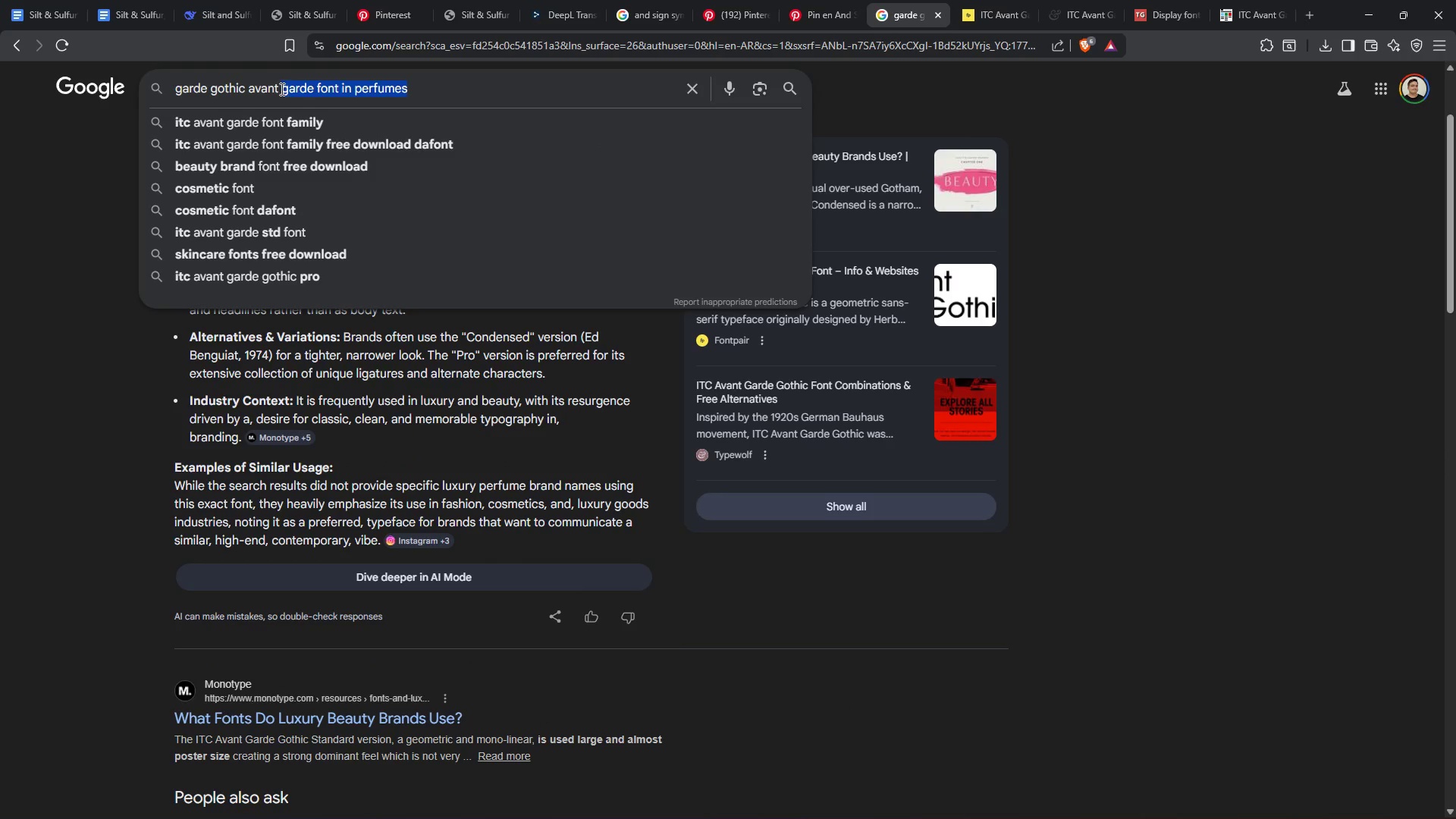 
left_click([281, 89])
 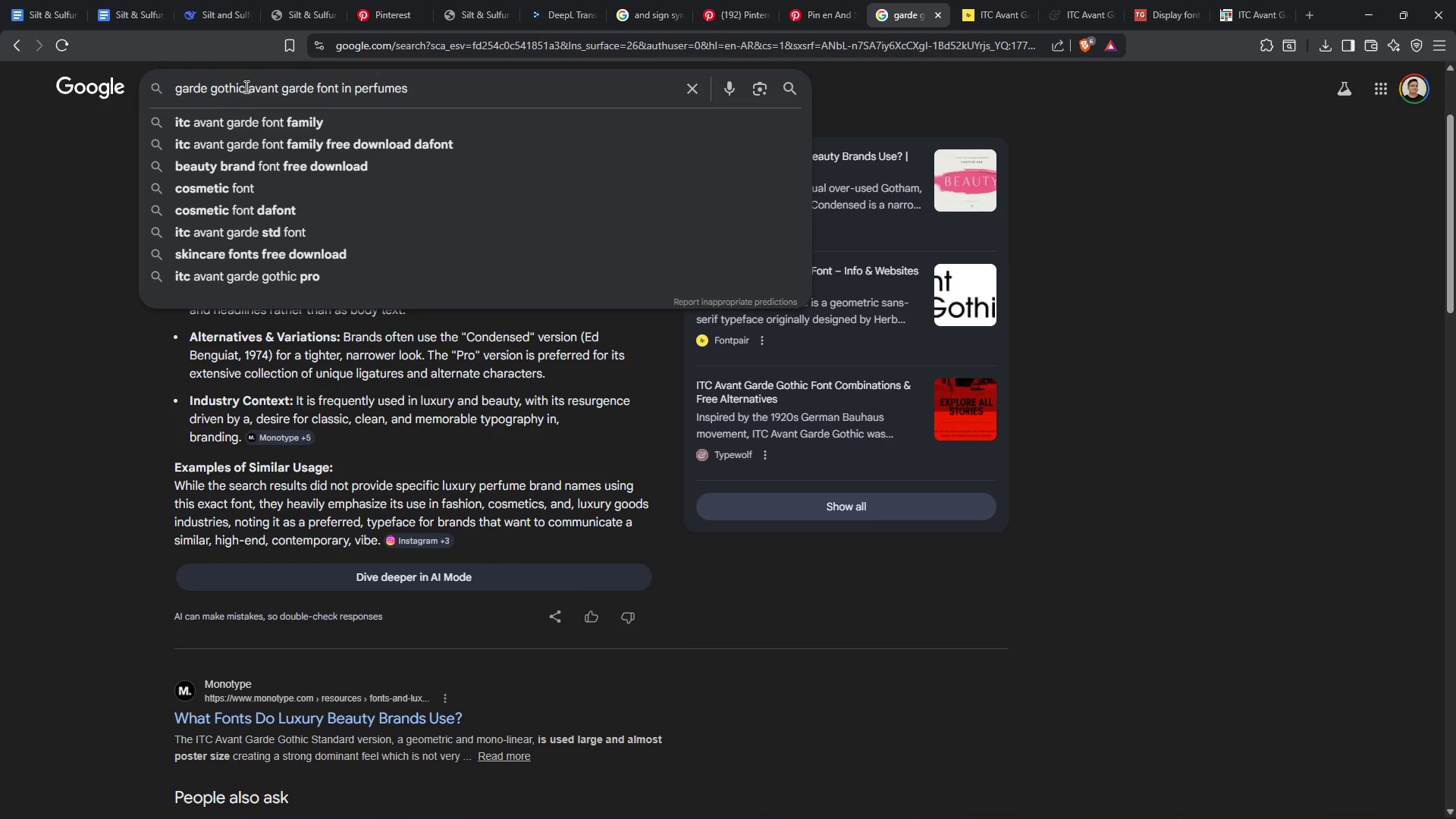 
left_click_drag(start_coordinate=[245, 86], to_coordinate=[101, 84])
 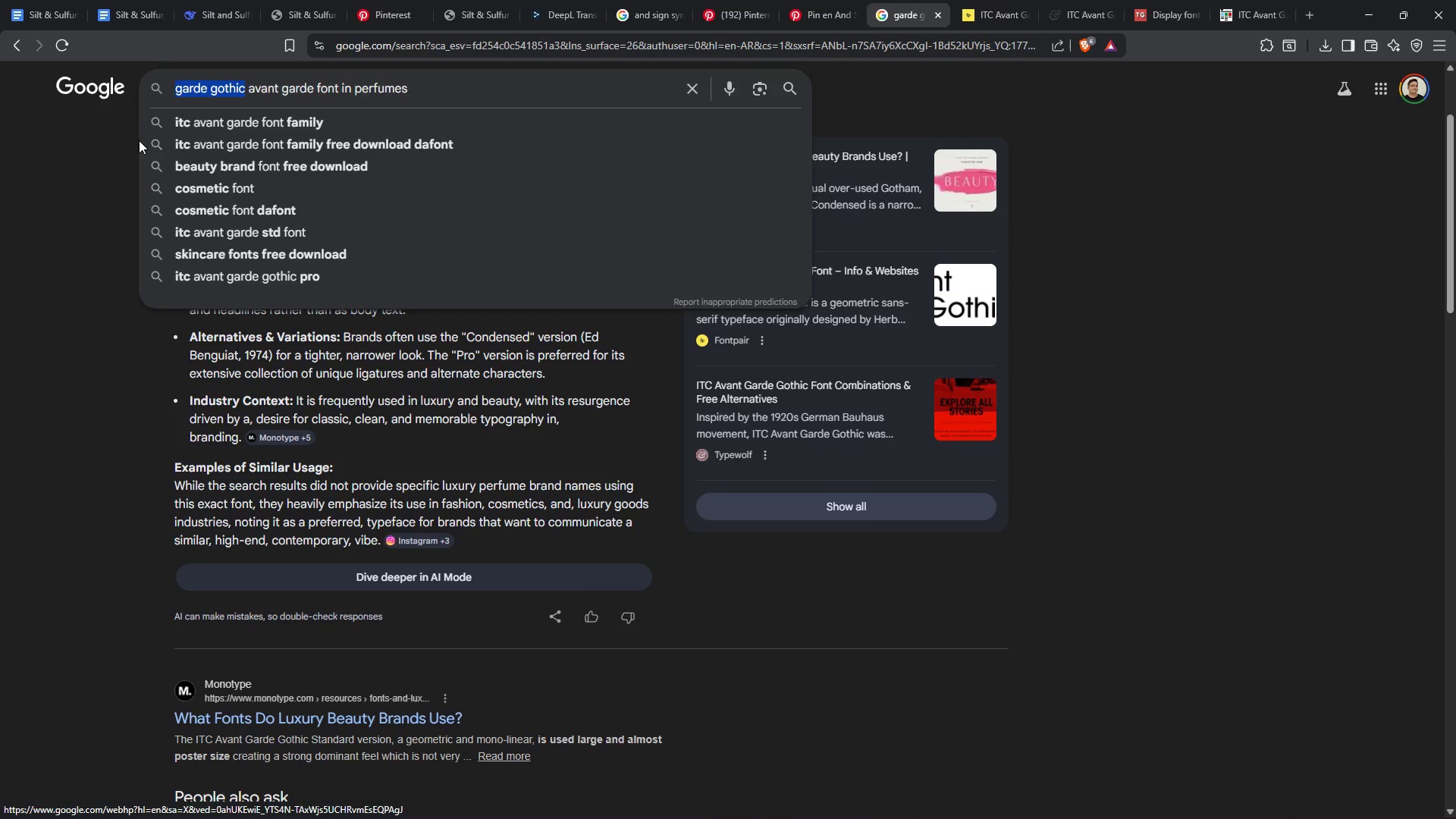 
key(Backspace)
 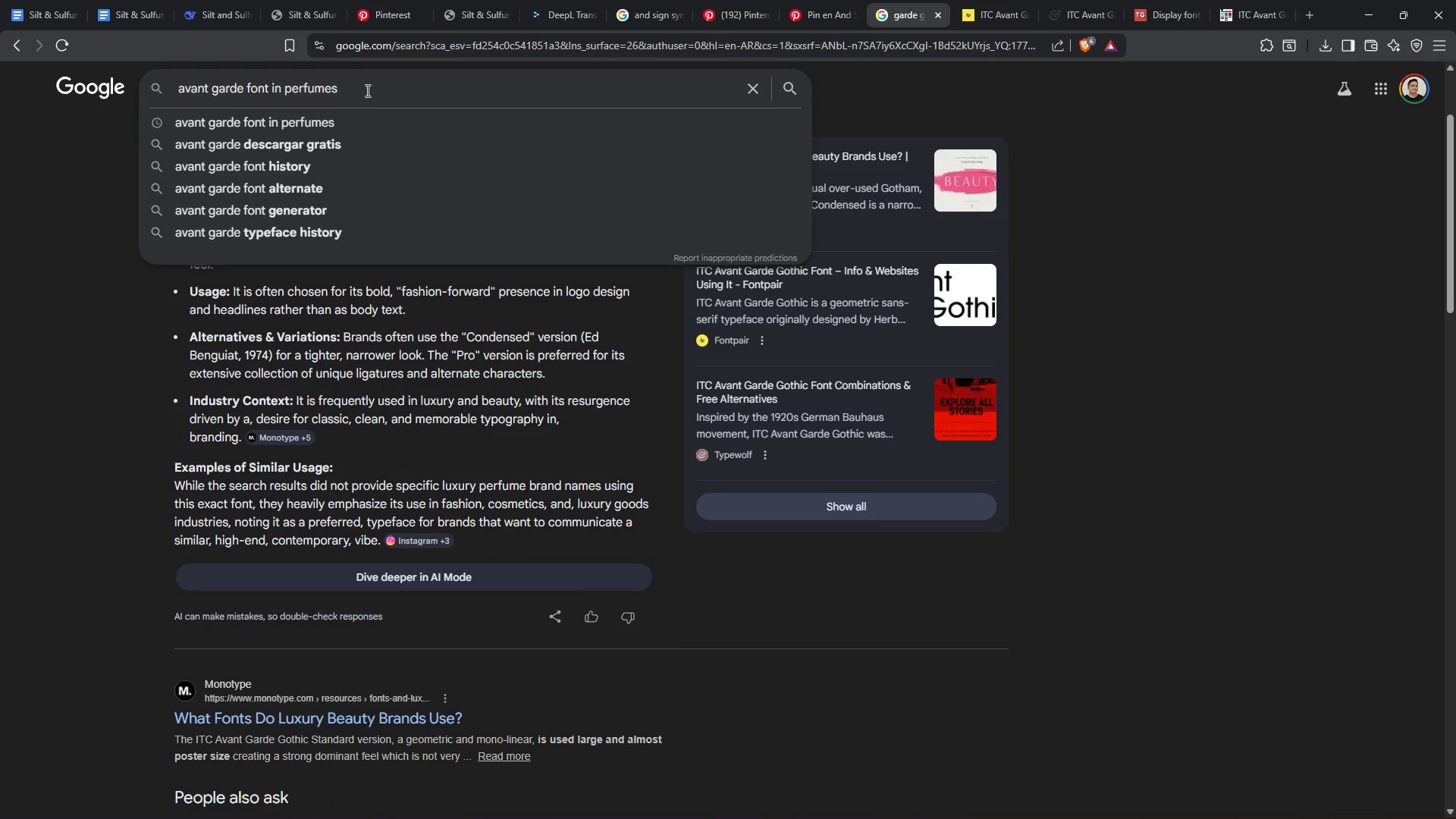 
left_click_drag(start_coordinate=[366, 90], to_coordinate=[274, 80])
 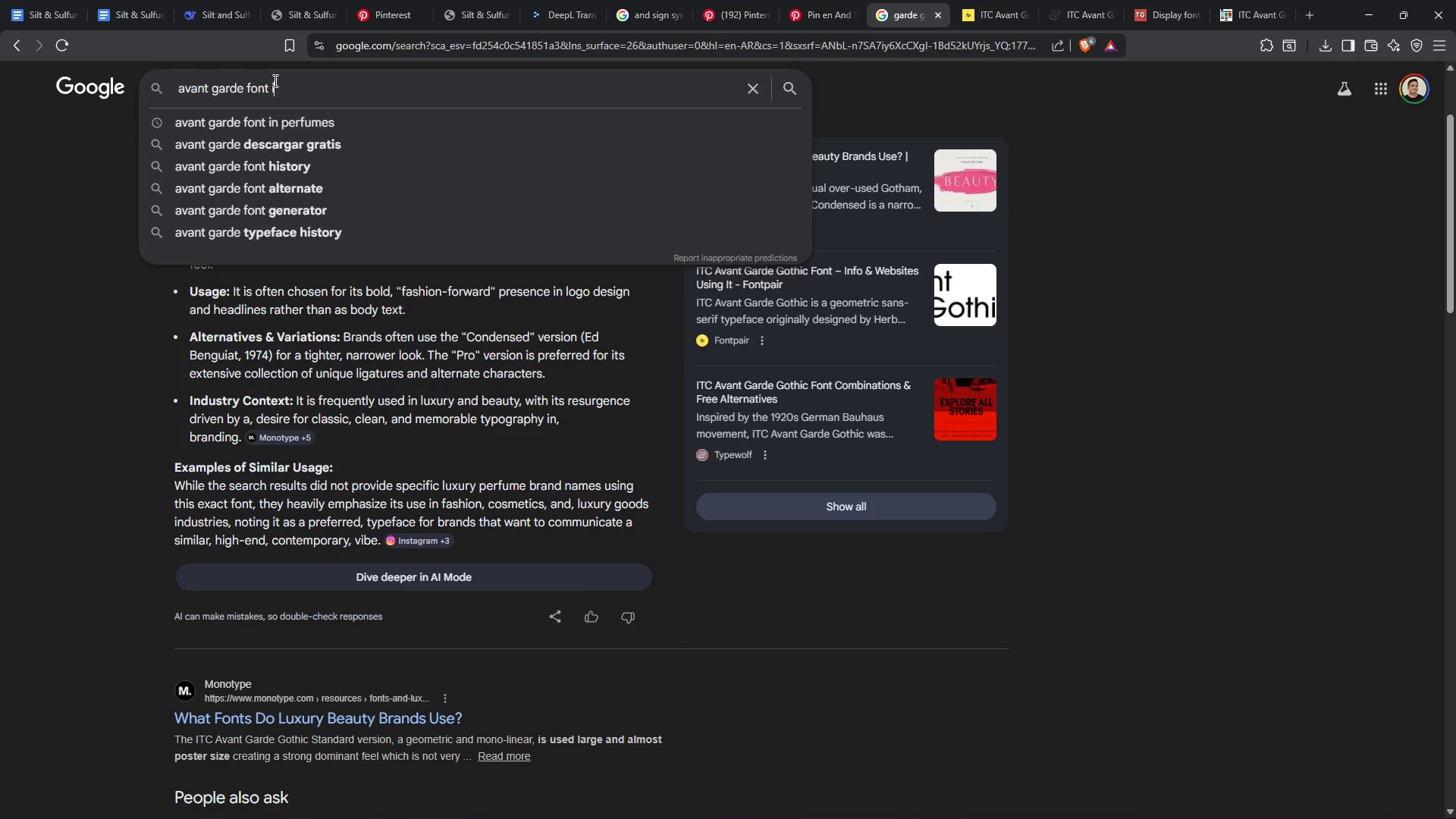 
key(Backspace)
 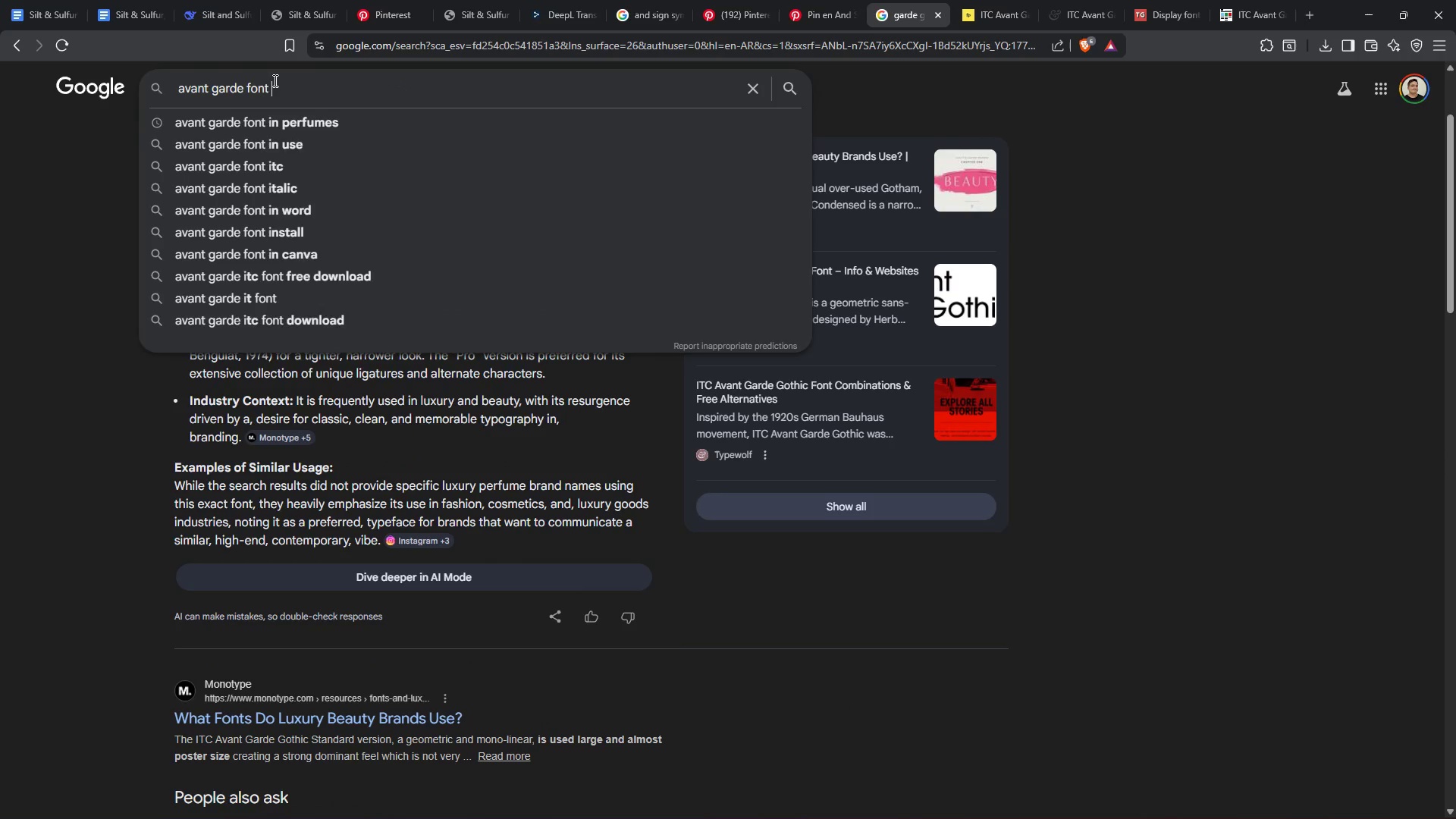 
key(Backspace)
 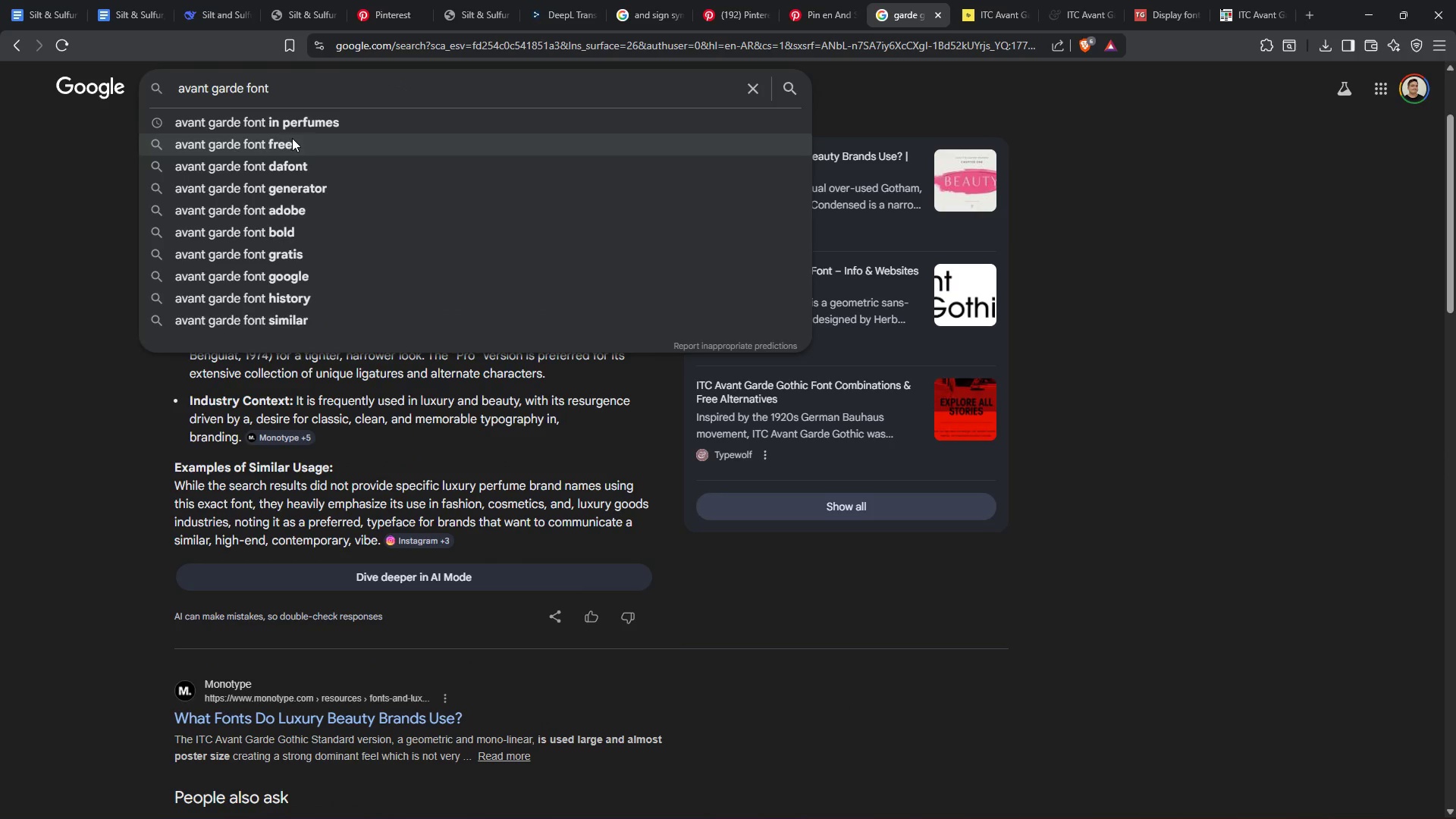 
key(Enter)
 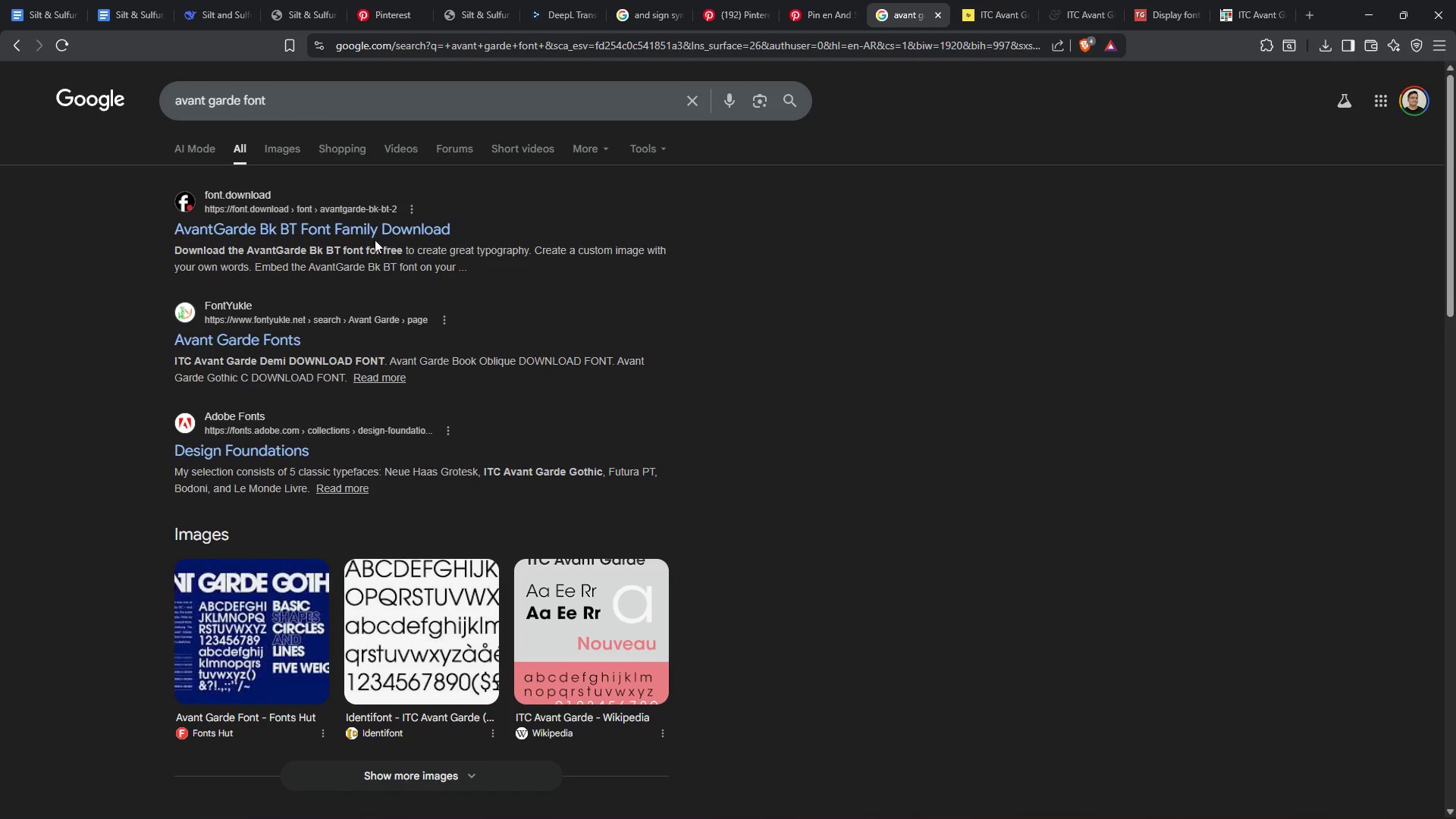 
left_click([413, 246])
 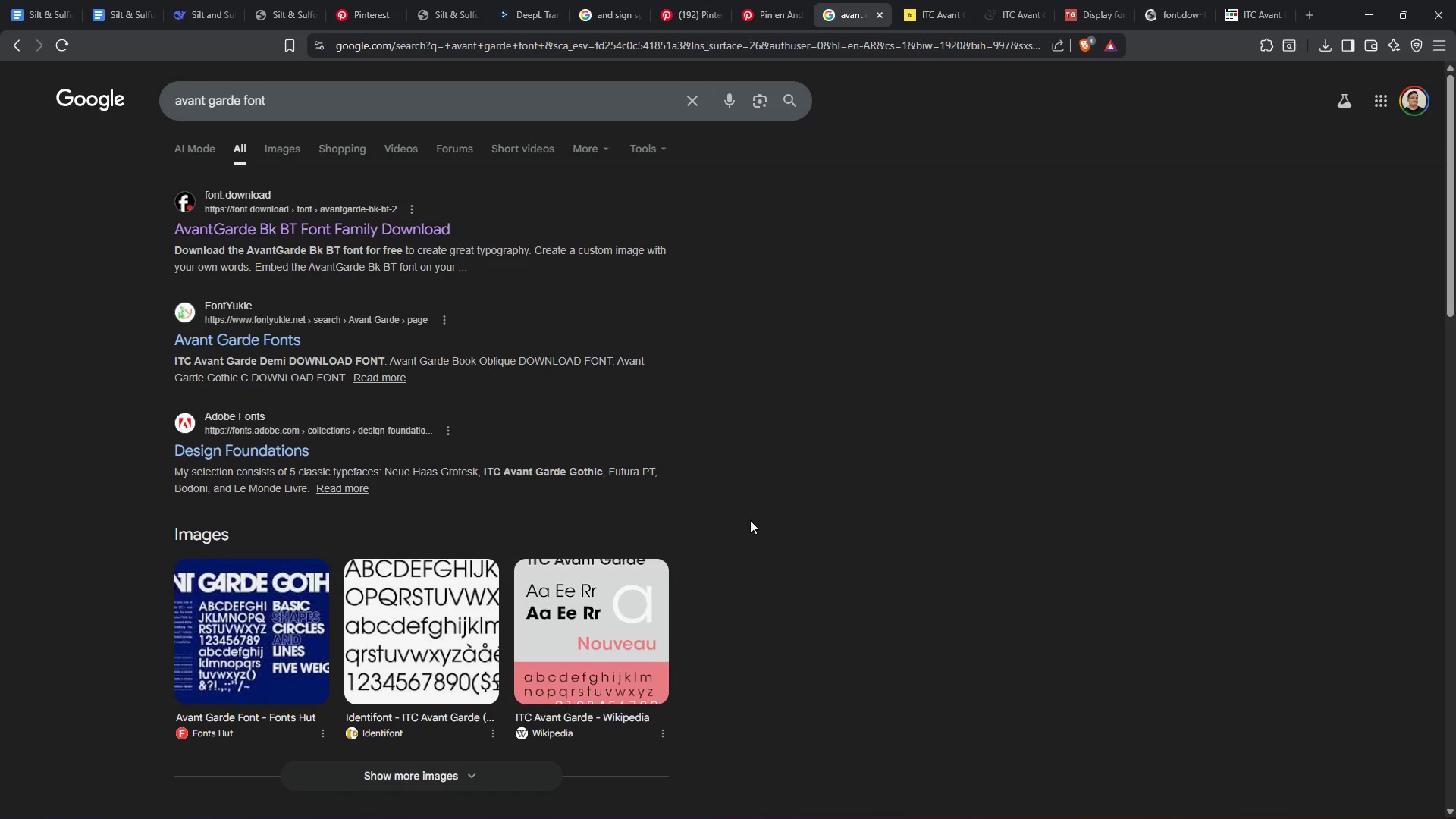 
scroll: coordinate [758, 541], scroll_direction: down, amount: 9.0
 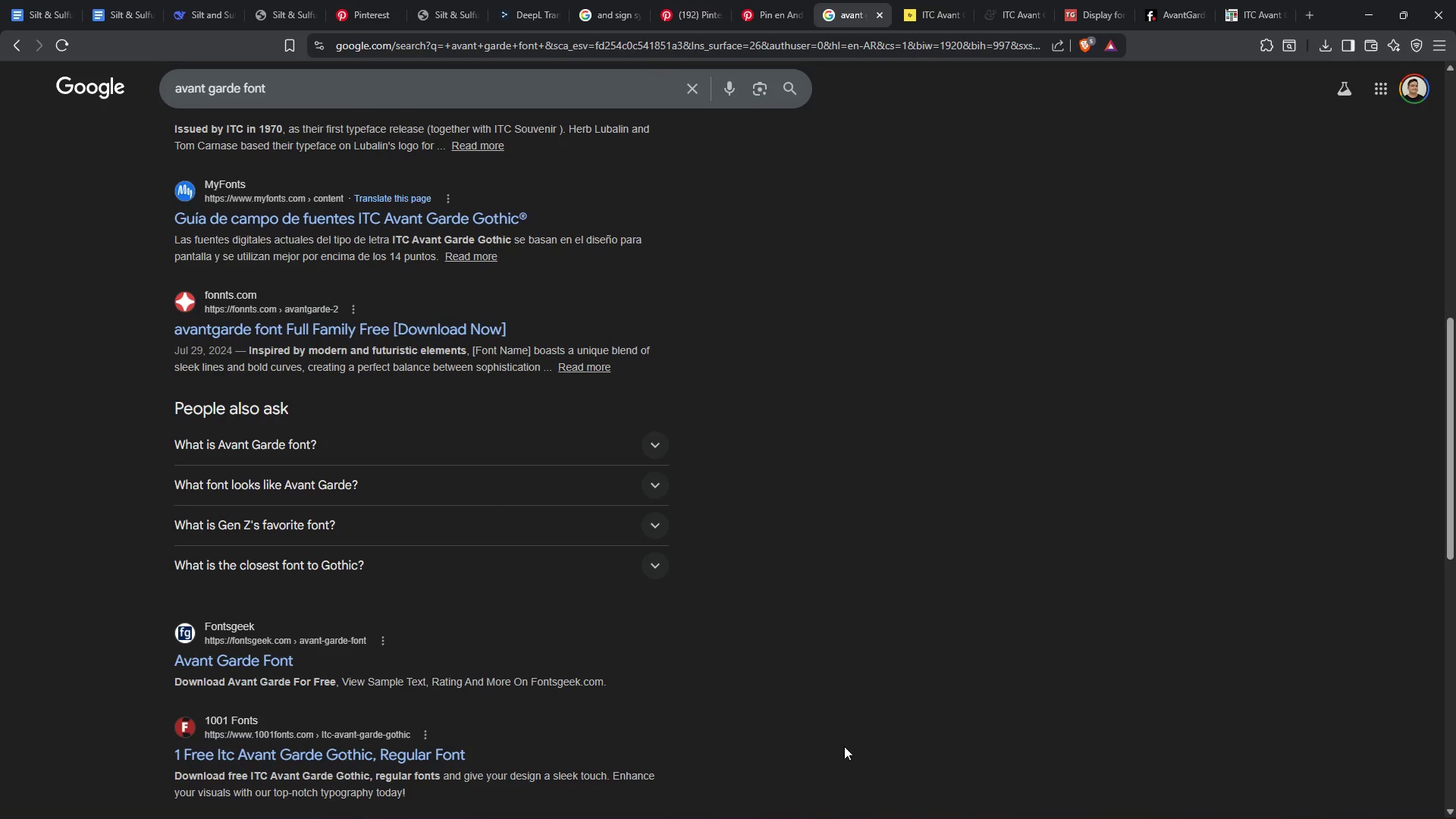 
left_click([464, 330])
 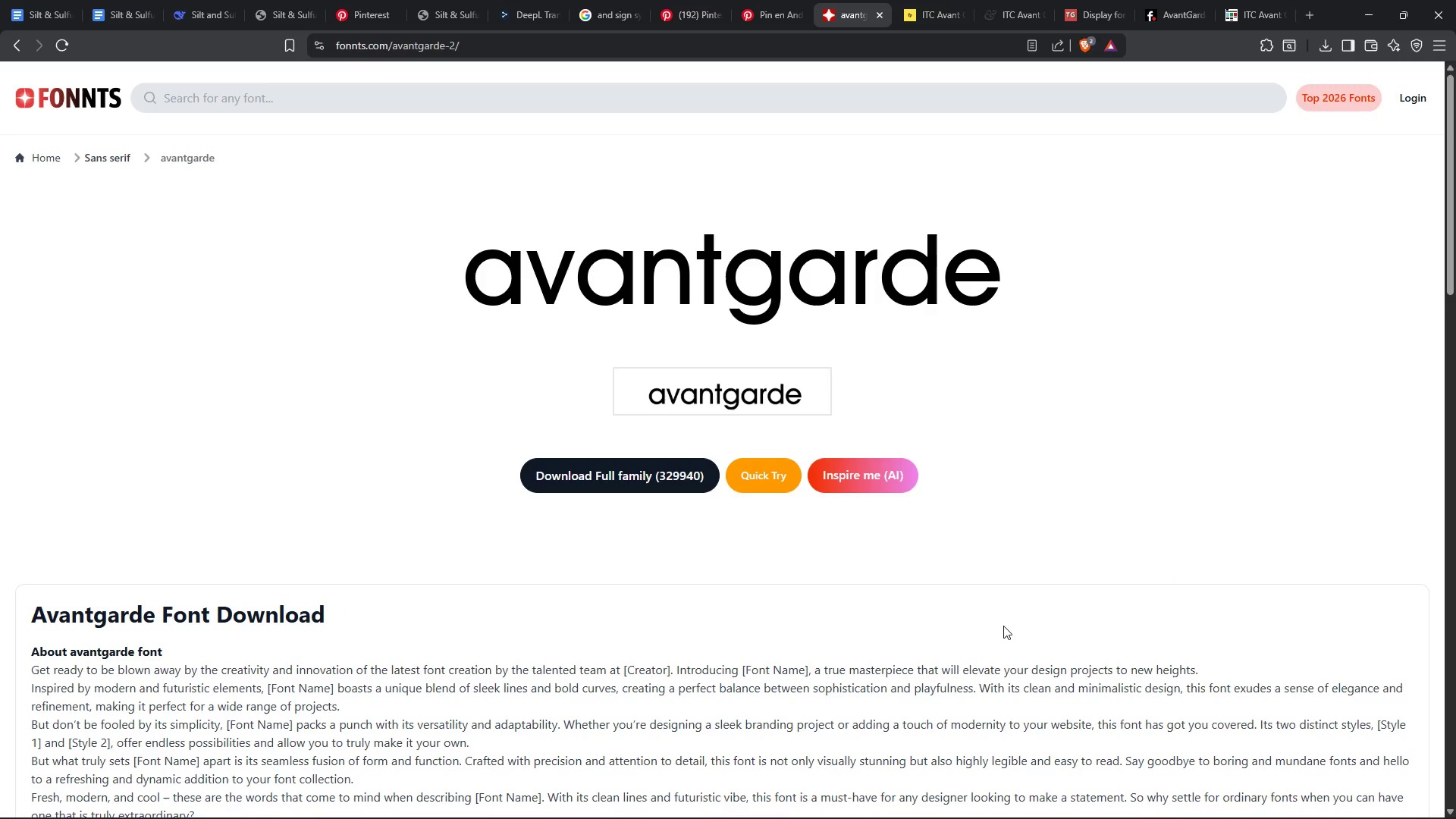 
scroll: coordinate [1099, 563], scroll_direction: down, amount: 2.0
 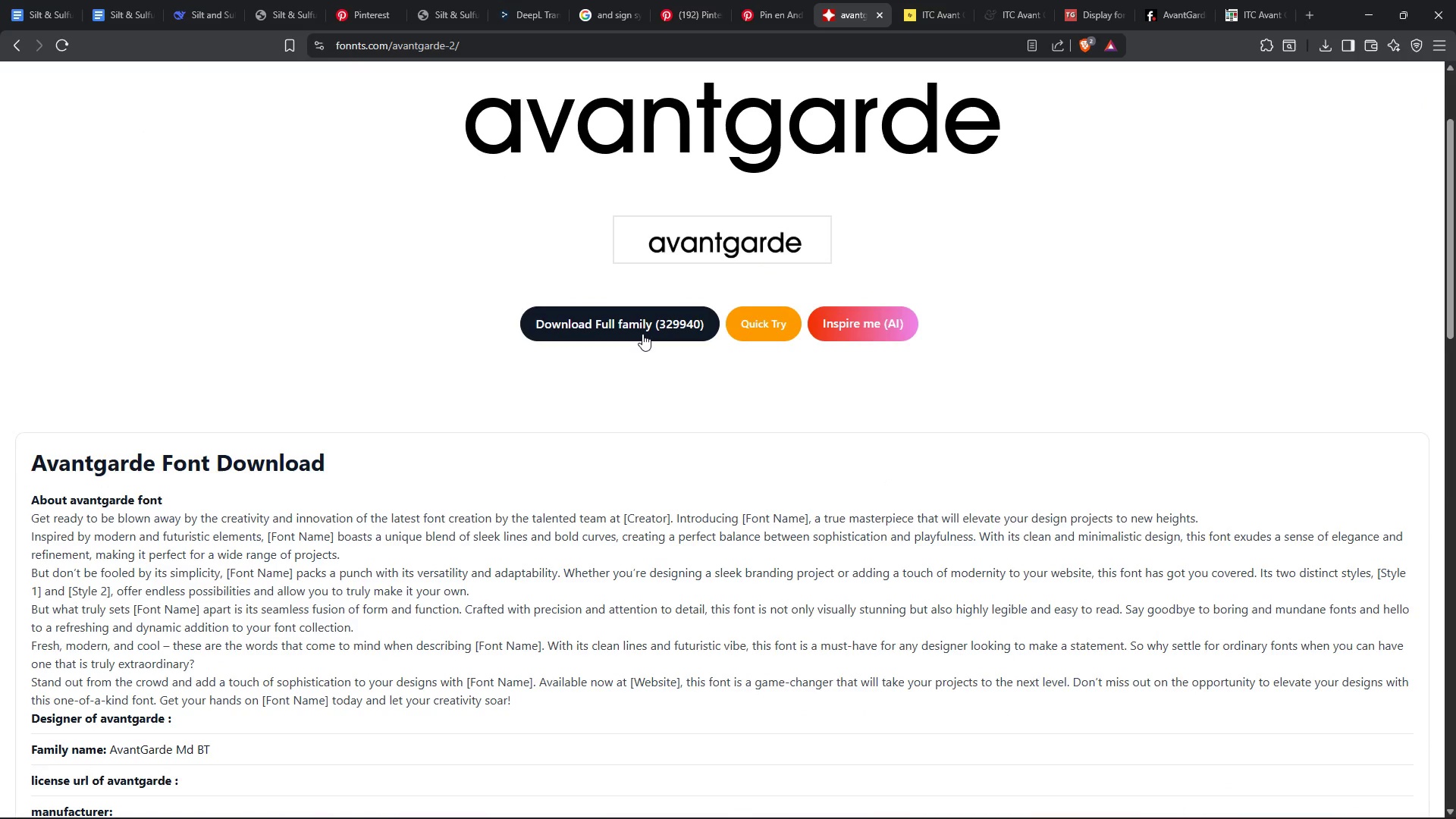 
left_click([642, 333])
 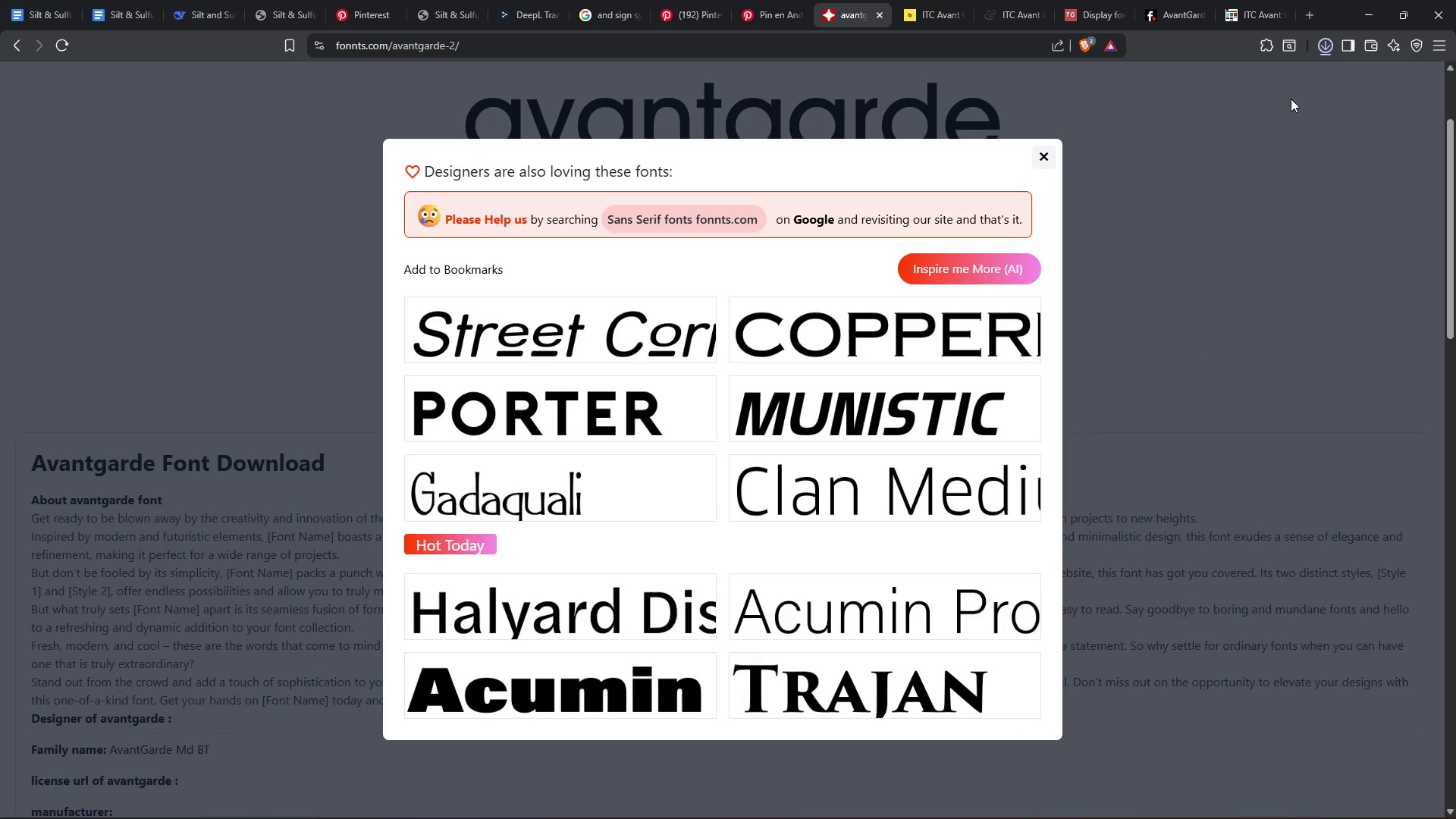 
wait(6.98)
 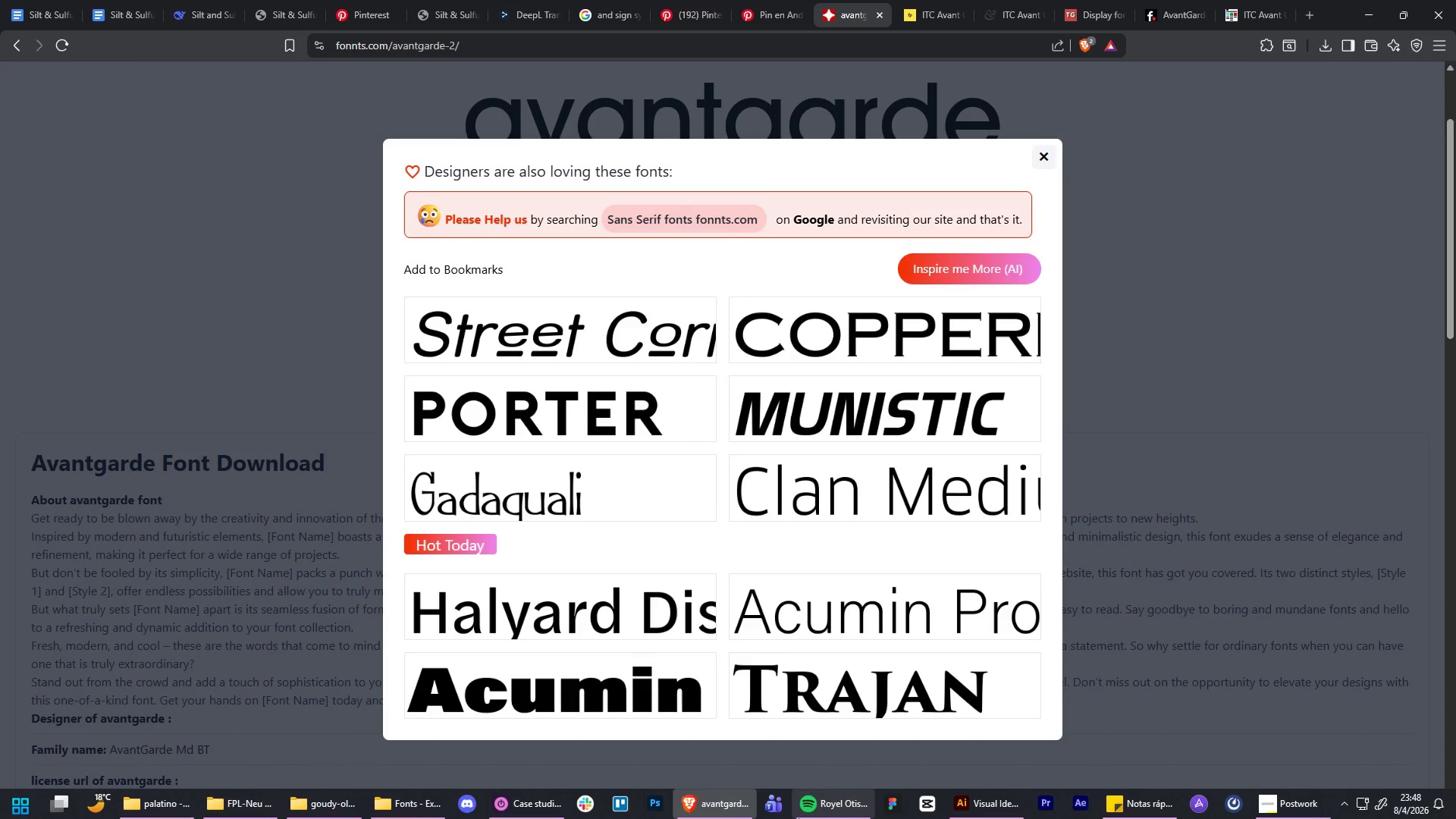 
left_click([1156, 325])
 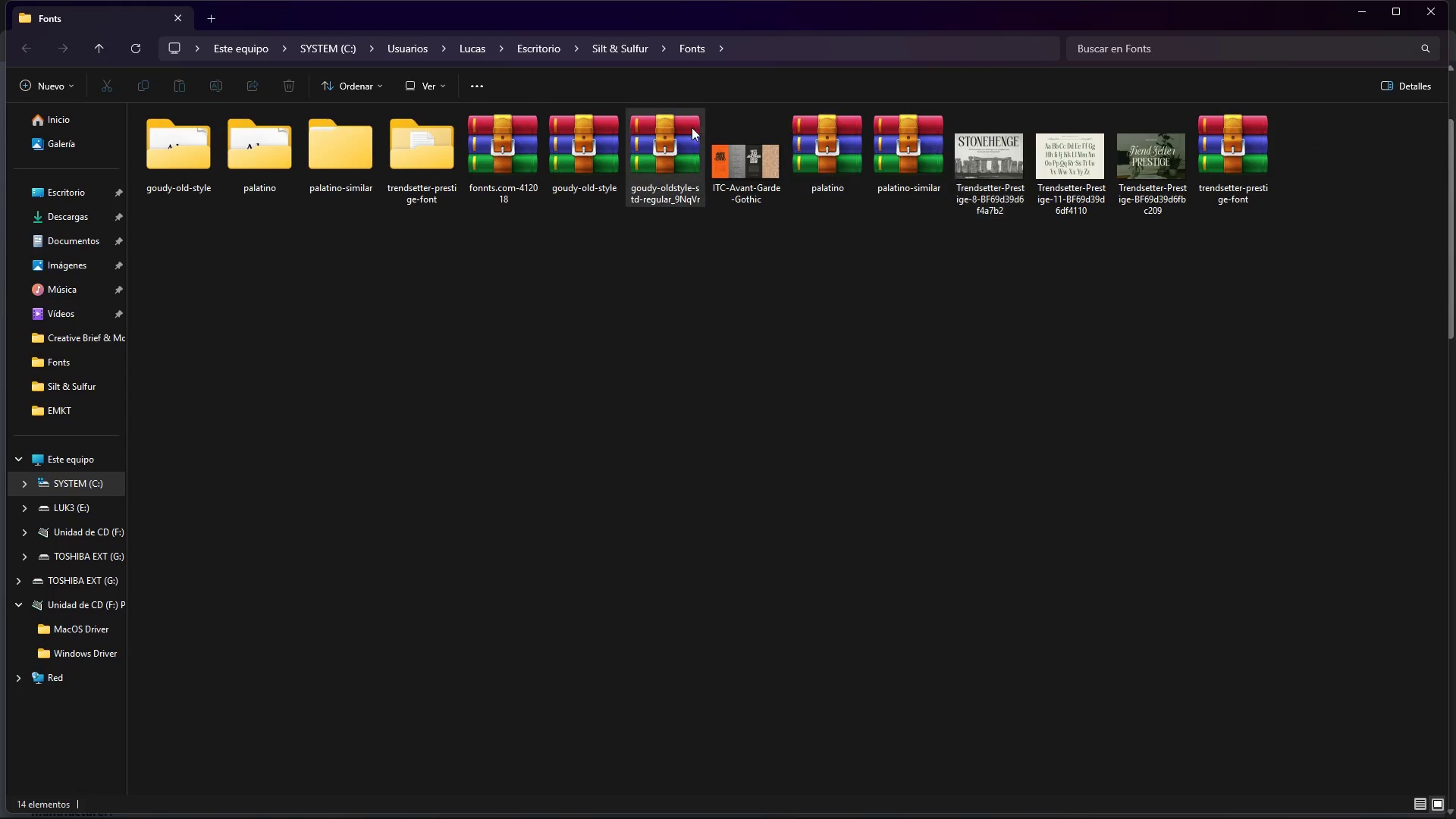 
left_click([516, 149])
 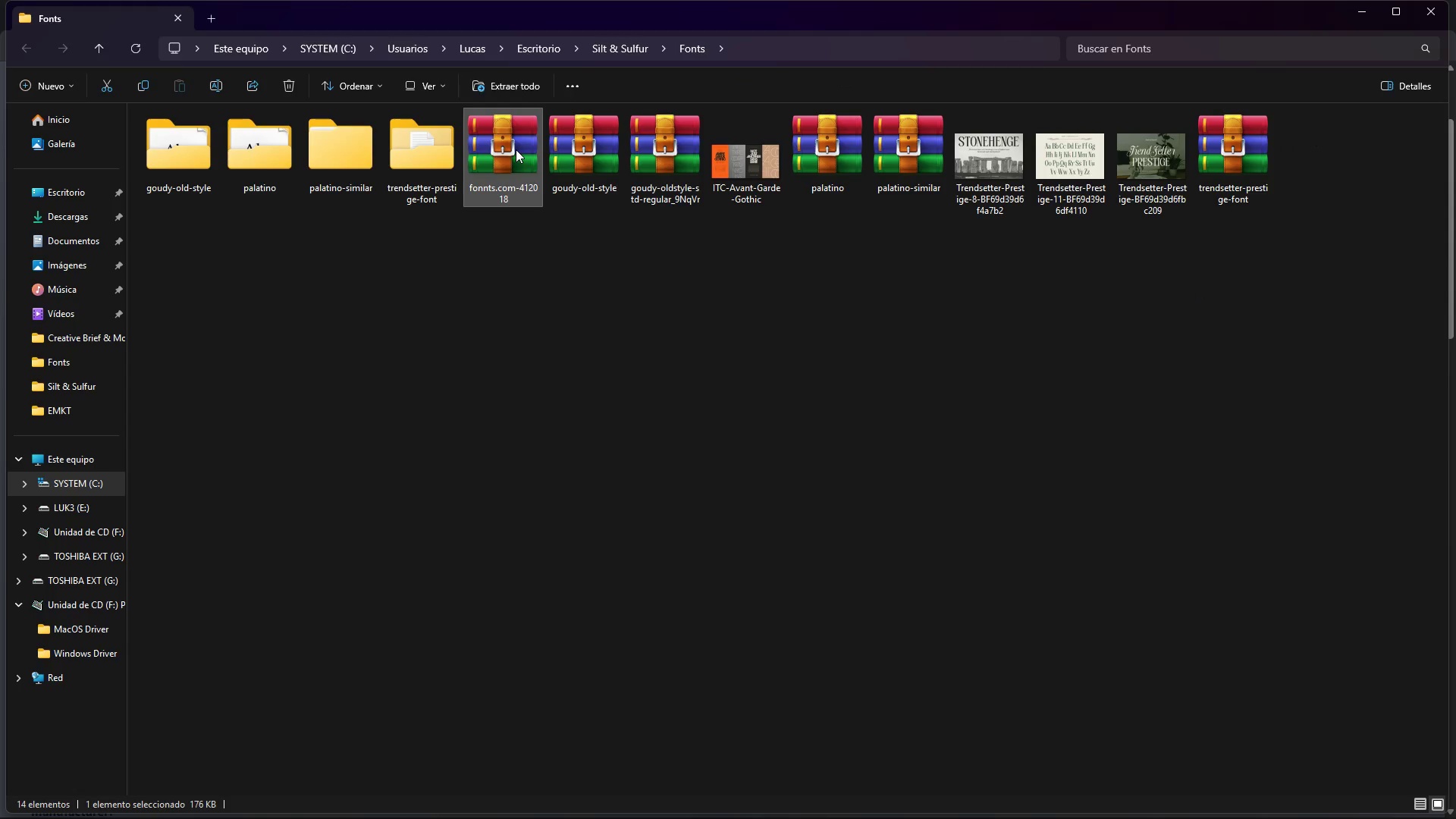 
right_click([516, 149])
 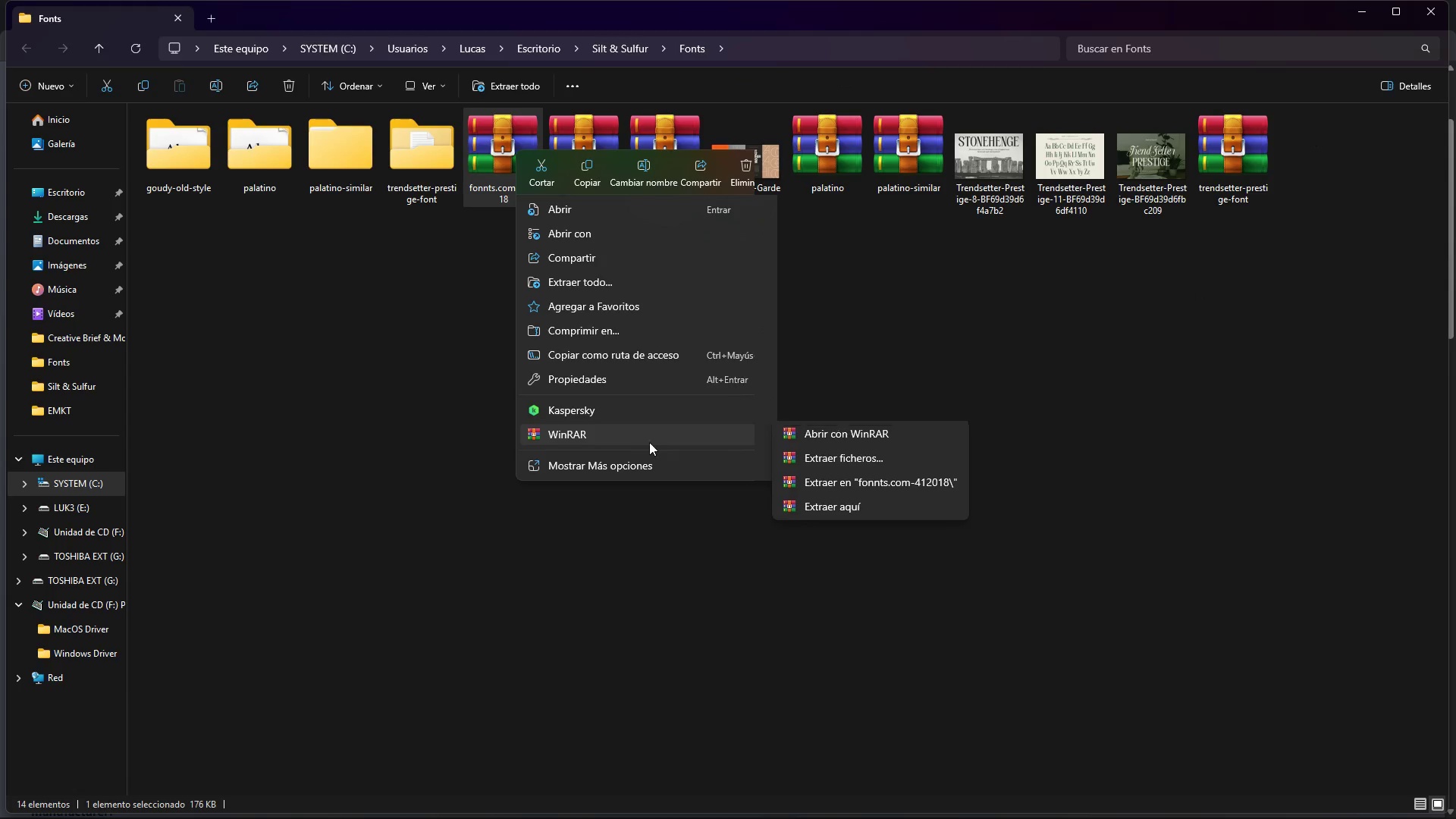 
left_click([864, 482])
 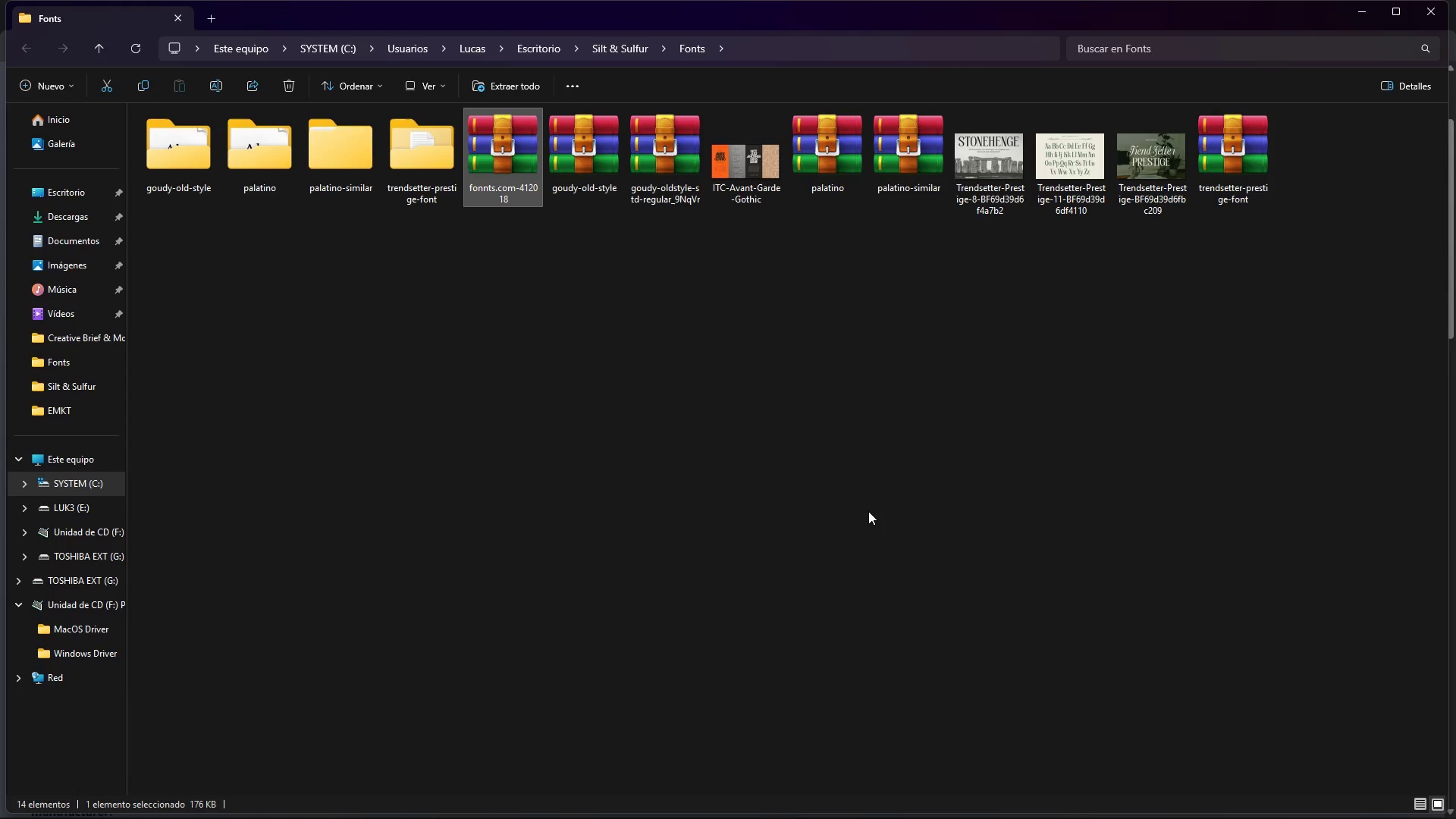 
left_click_drag(start_coordinate=[868, 511], to_coordinate=[873, 511])
 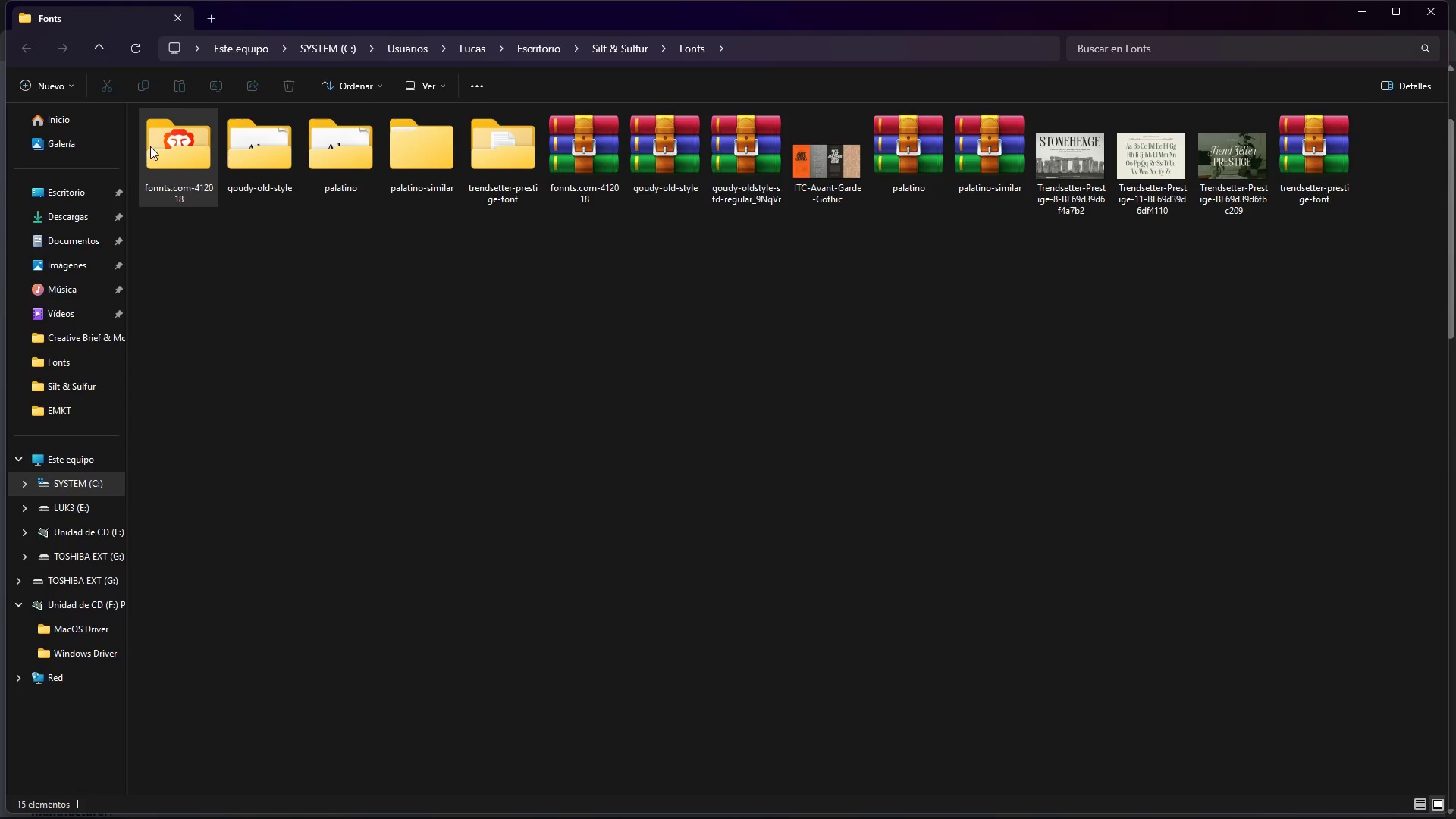 
double_click([178, 147])
 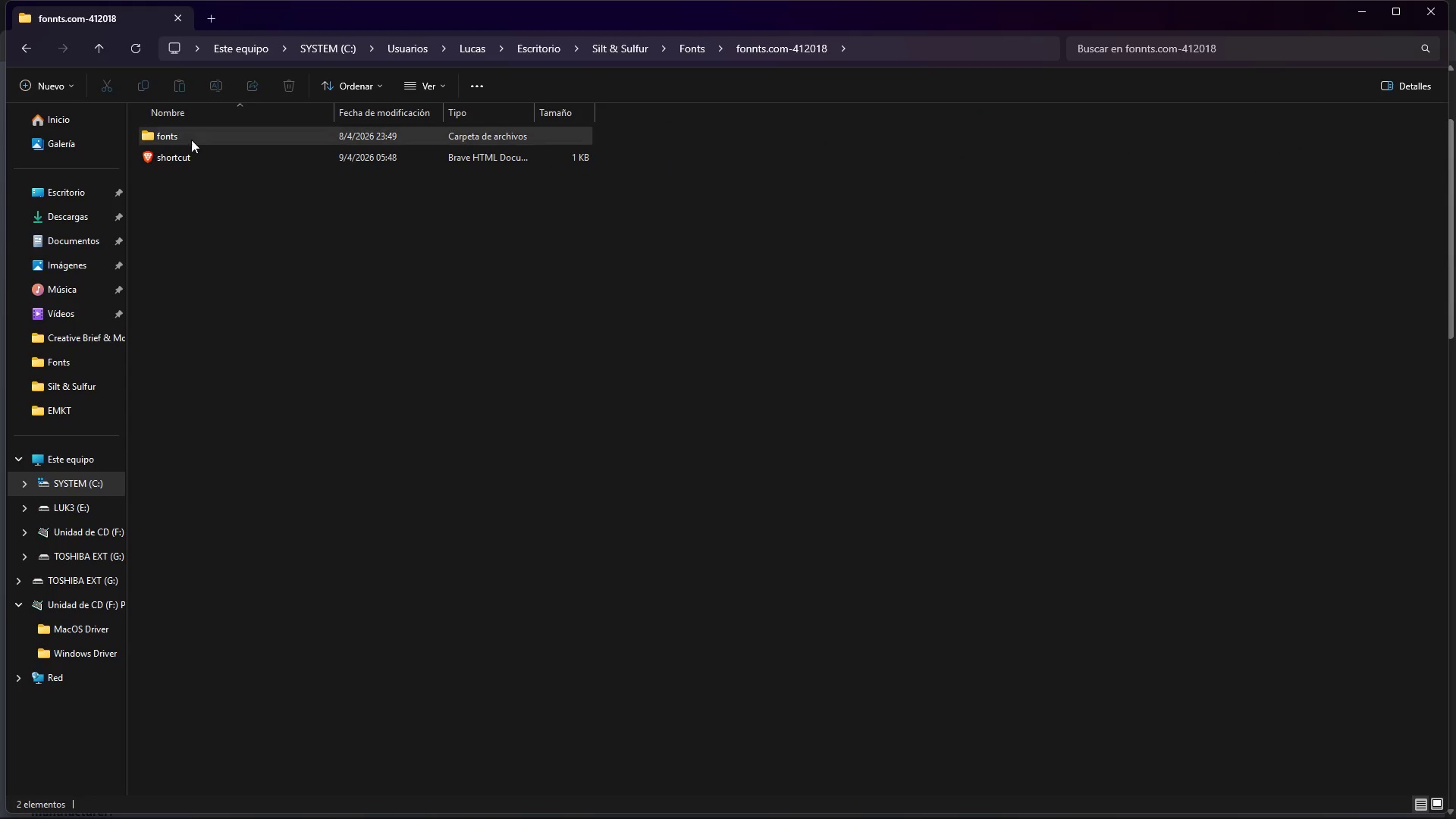 
double_click([190, 137])
 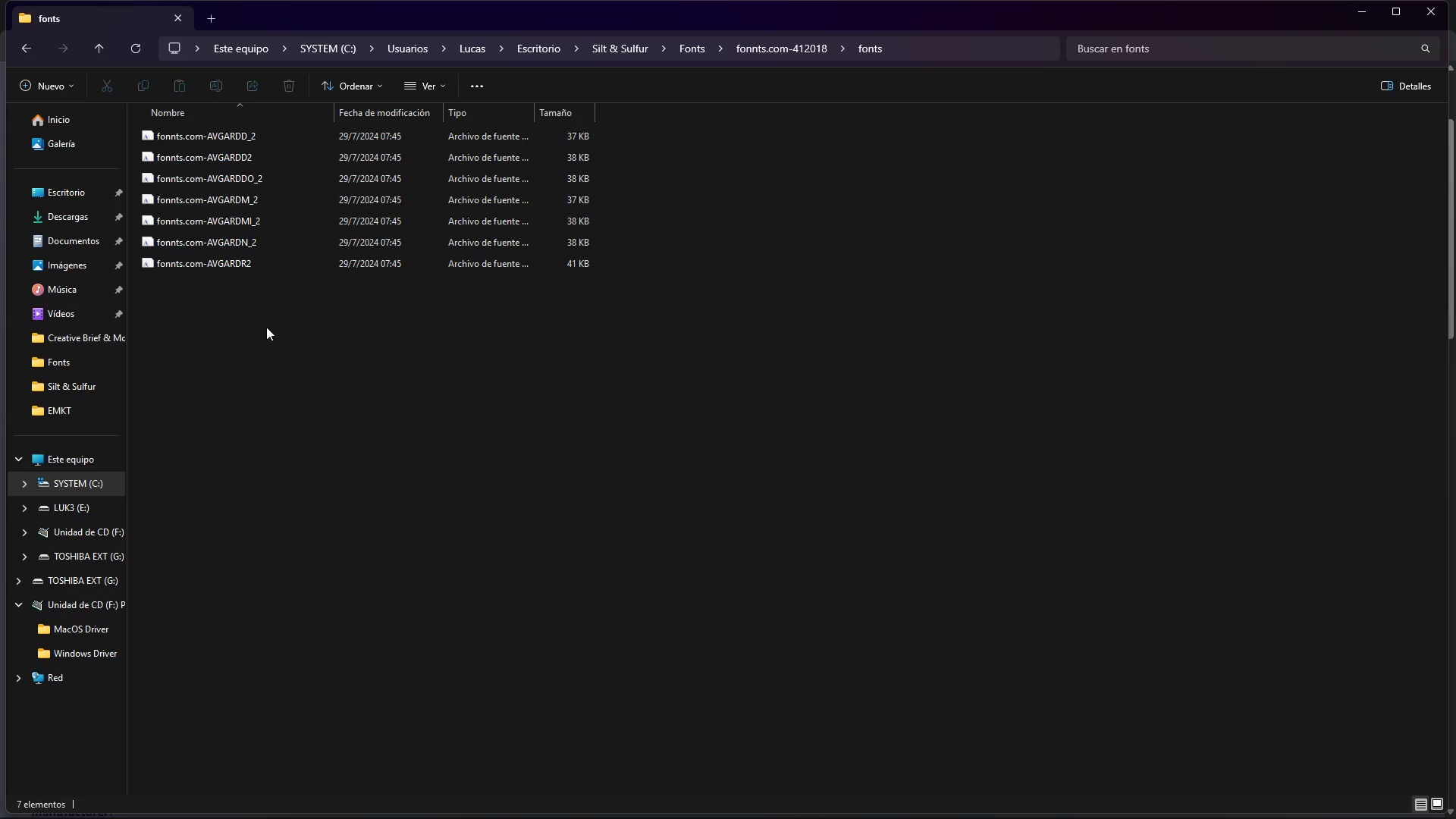 
left_click_drag(start_coordinate=[210, 311], to_coordinate=[249, 136])
 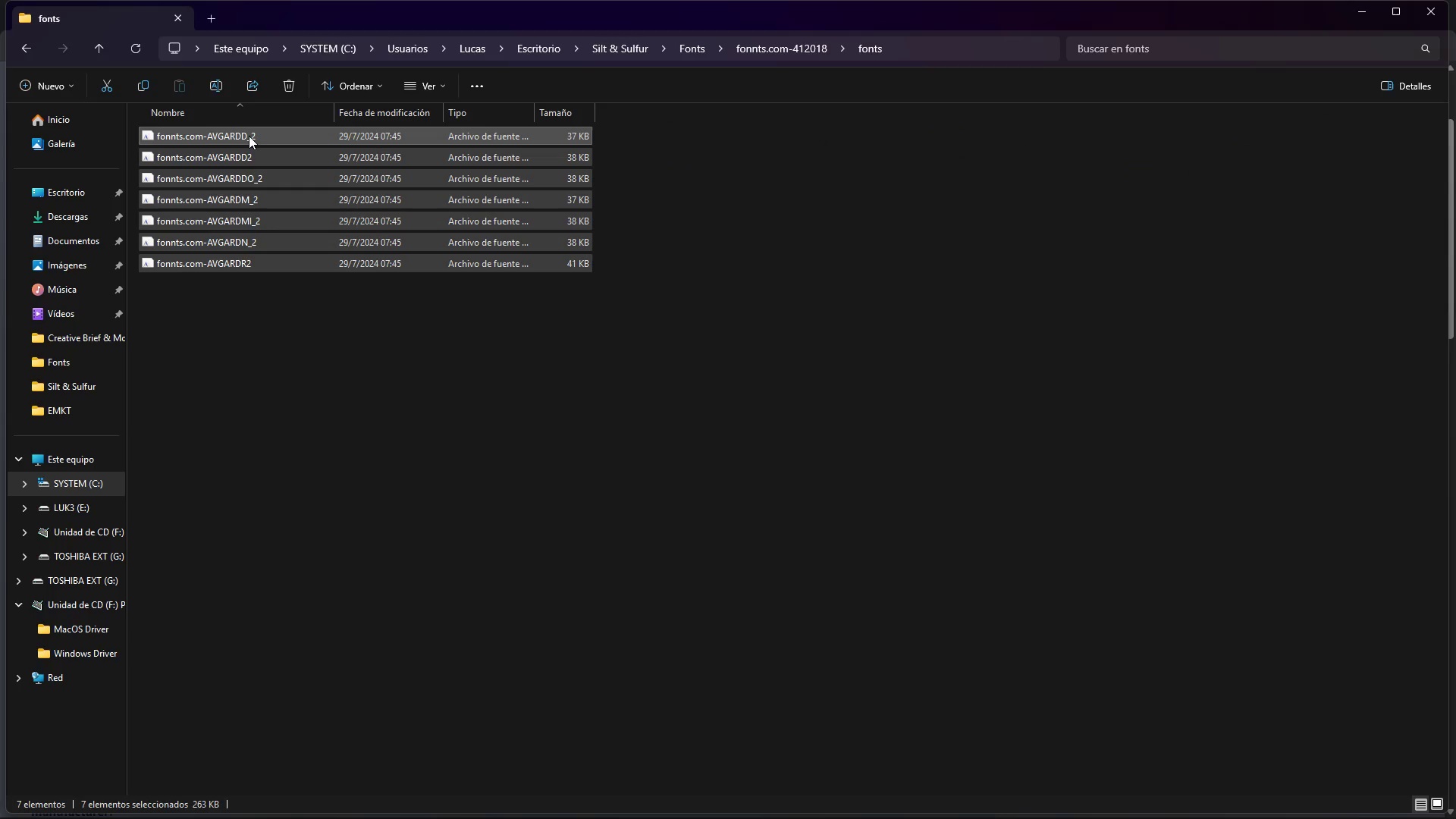 
right_click([249, 136])
 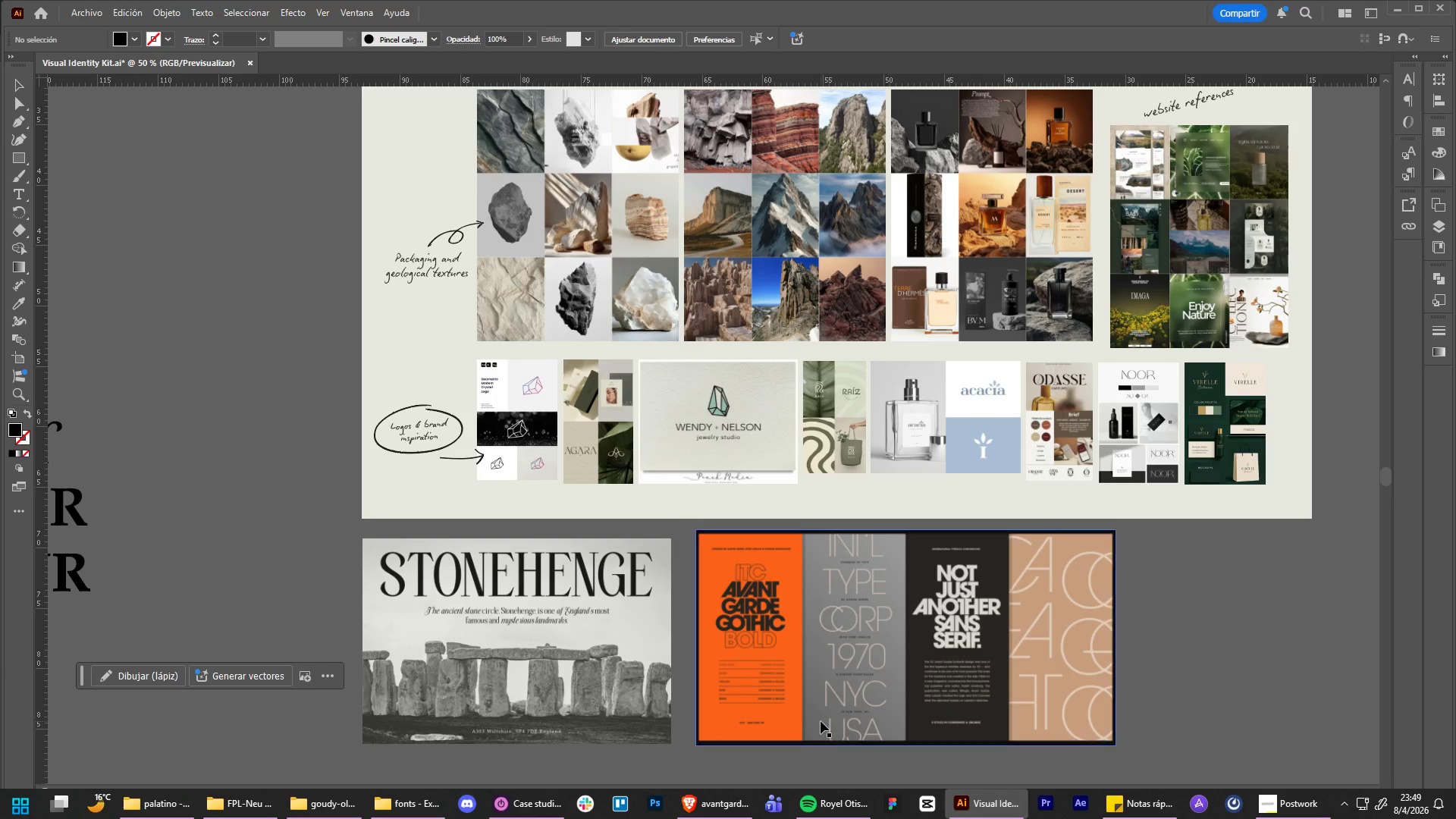 
wait(7.23)
 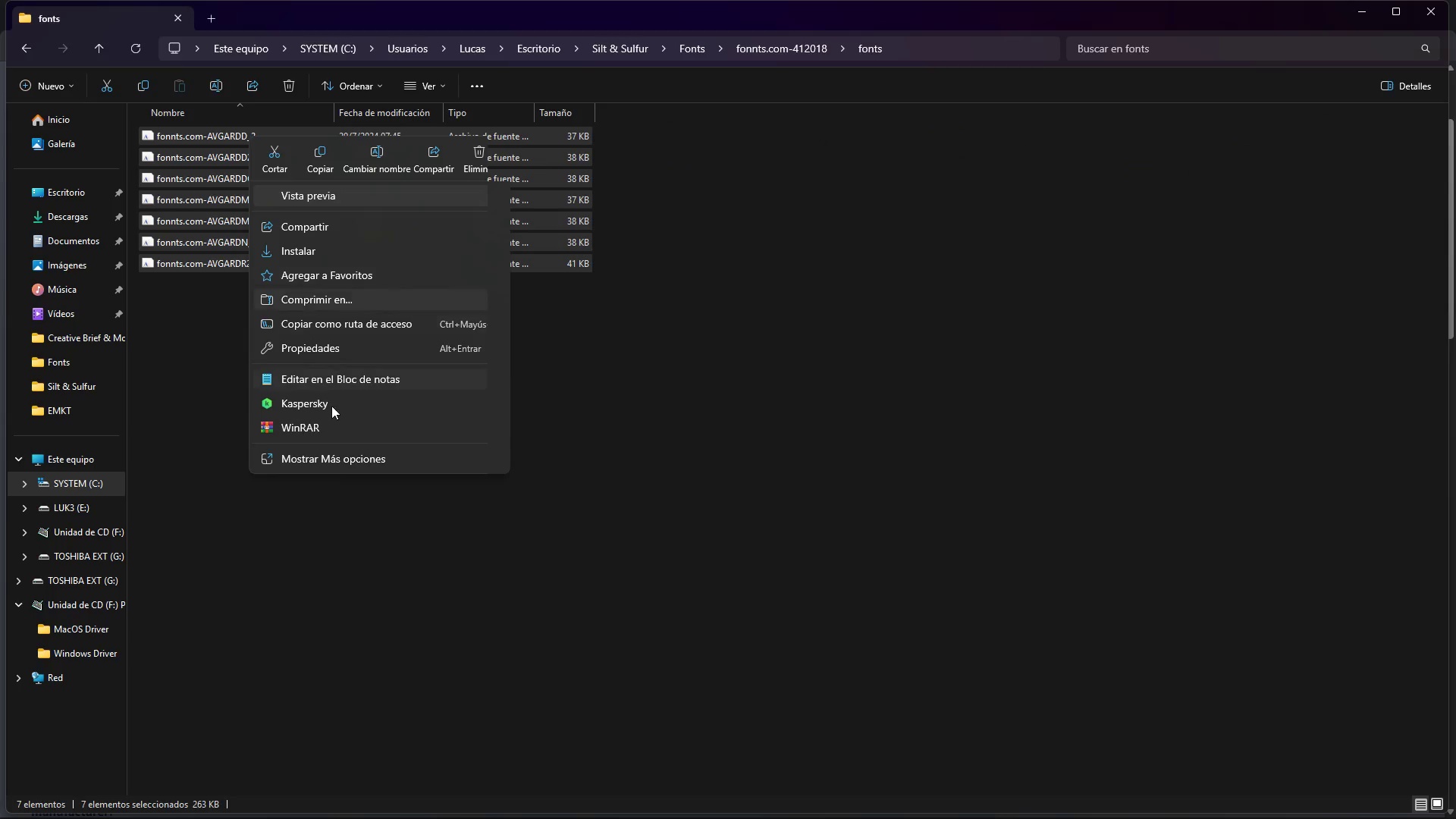 
double_click([1440, 11])
 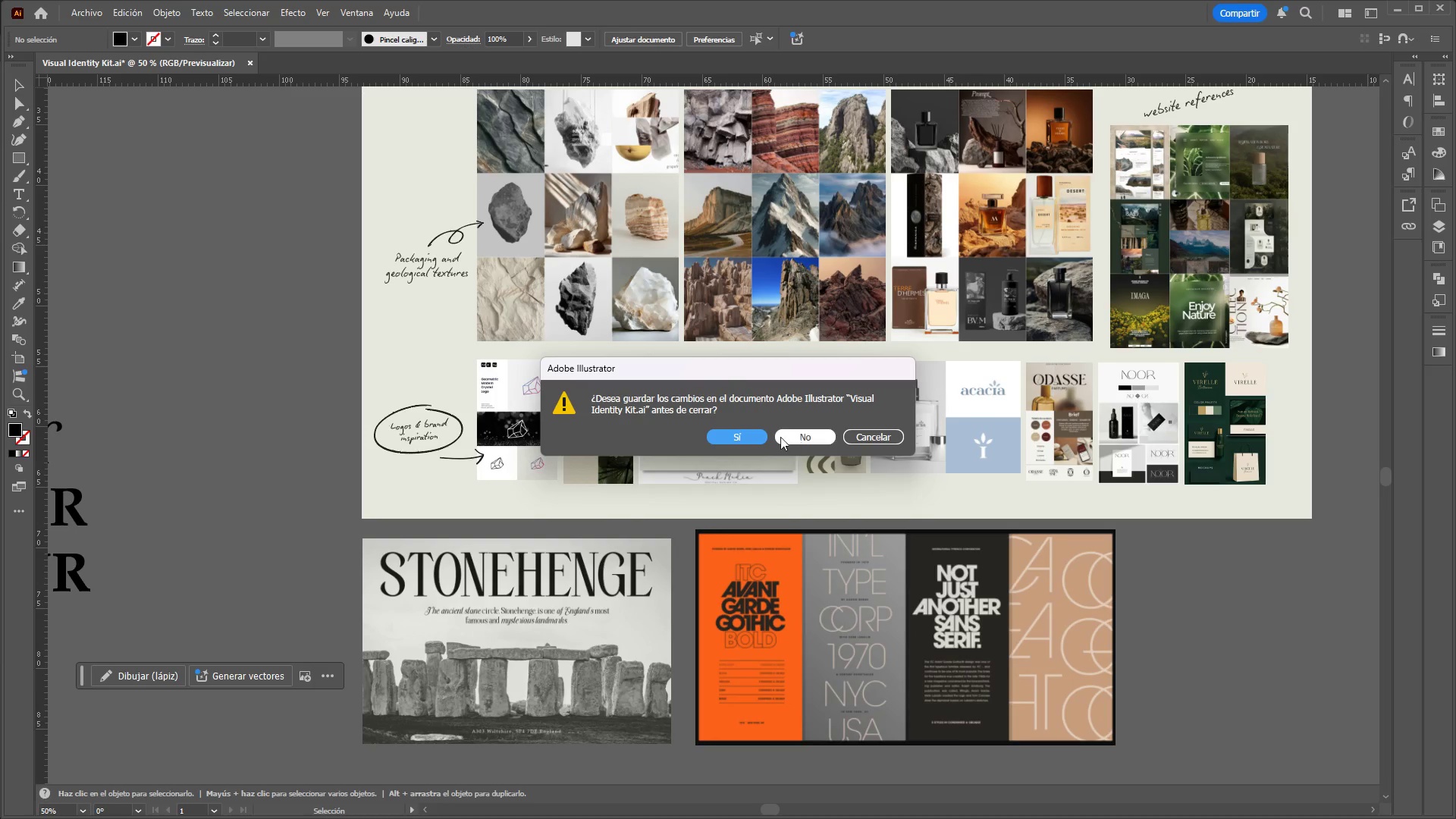 
left_click([744, 438])
 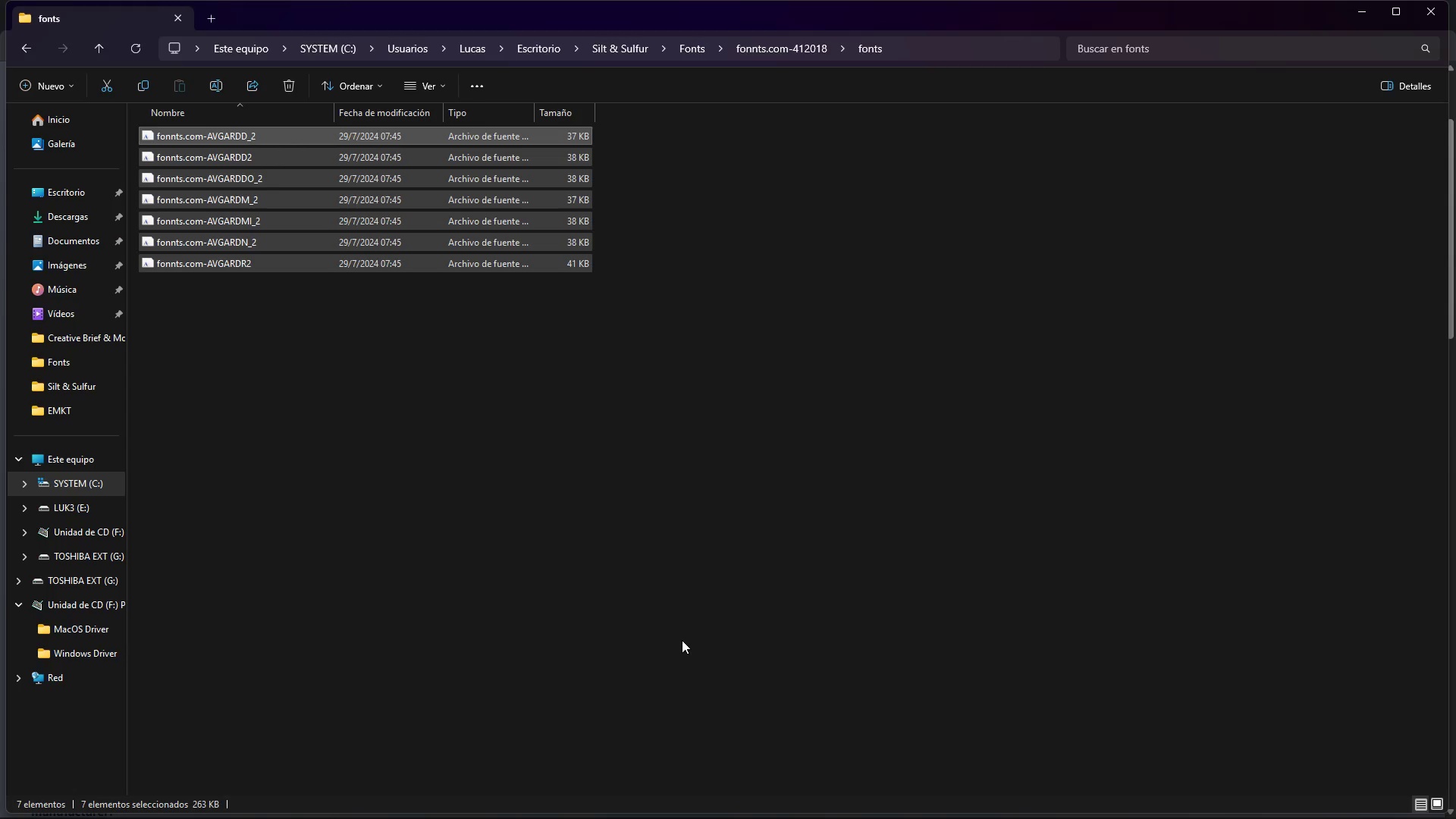 
wait(23.09)
 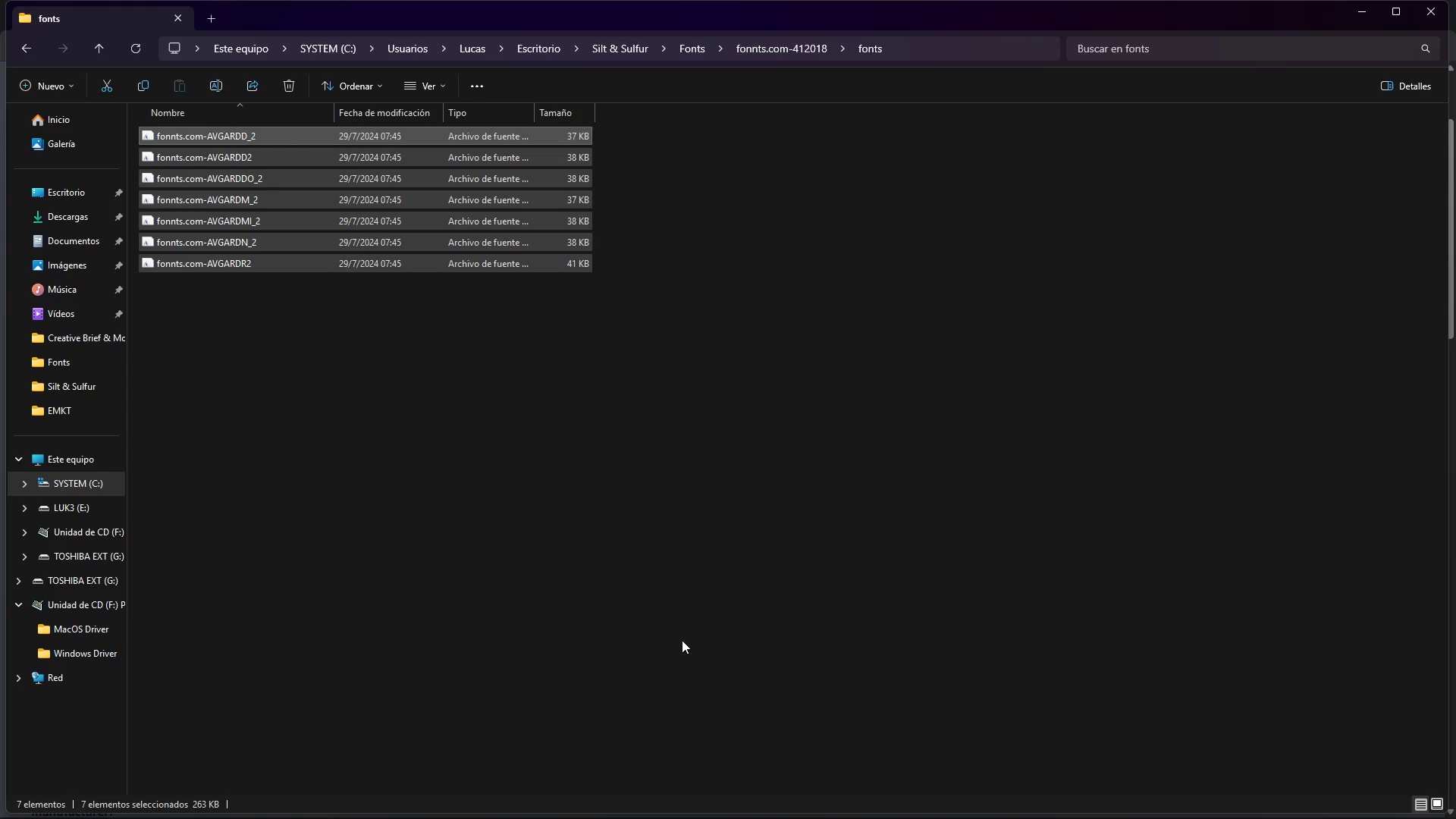 
left_click([762, 610])
 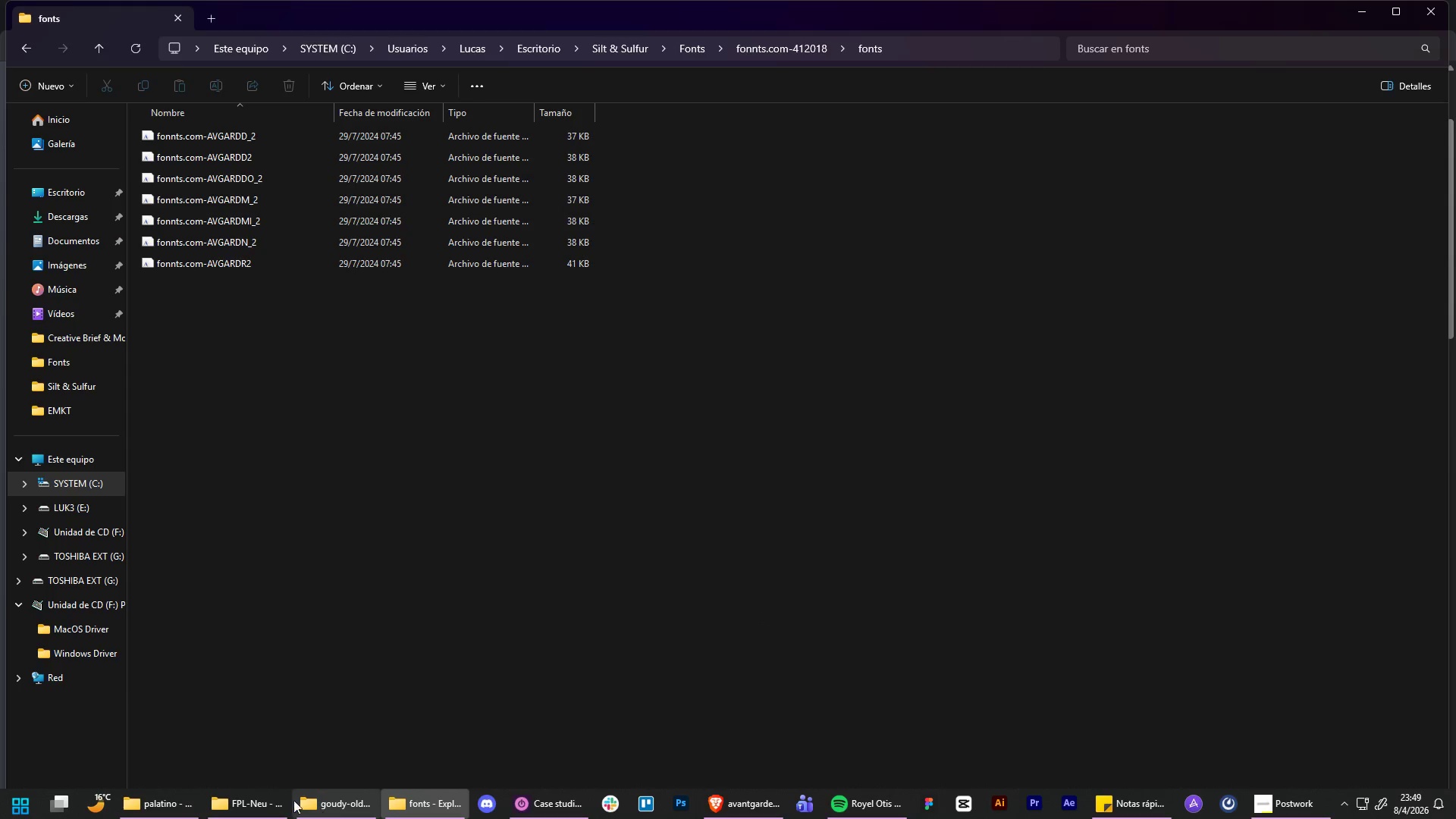 
left_click_drag(start_coordinate=[259, 802], to_coordinate=[257, 806])
 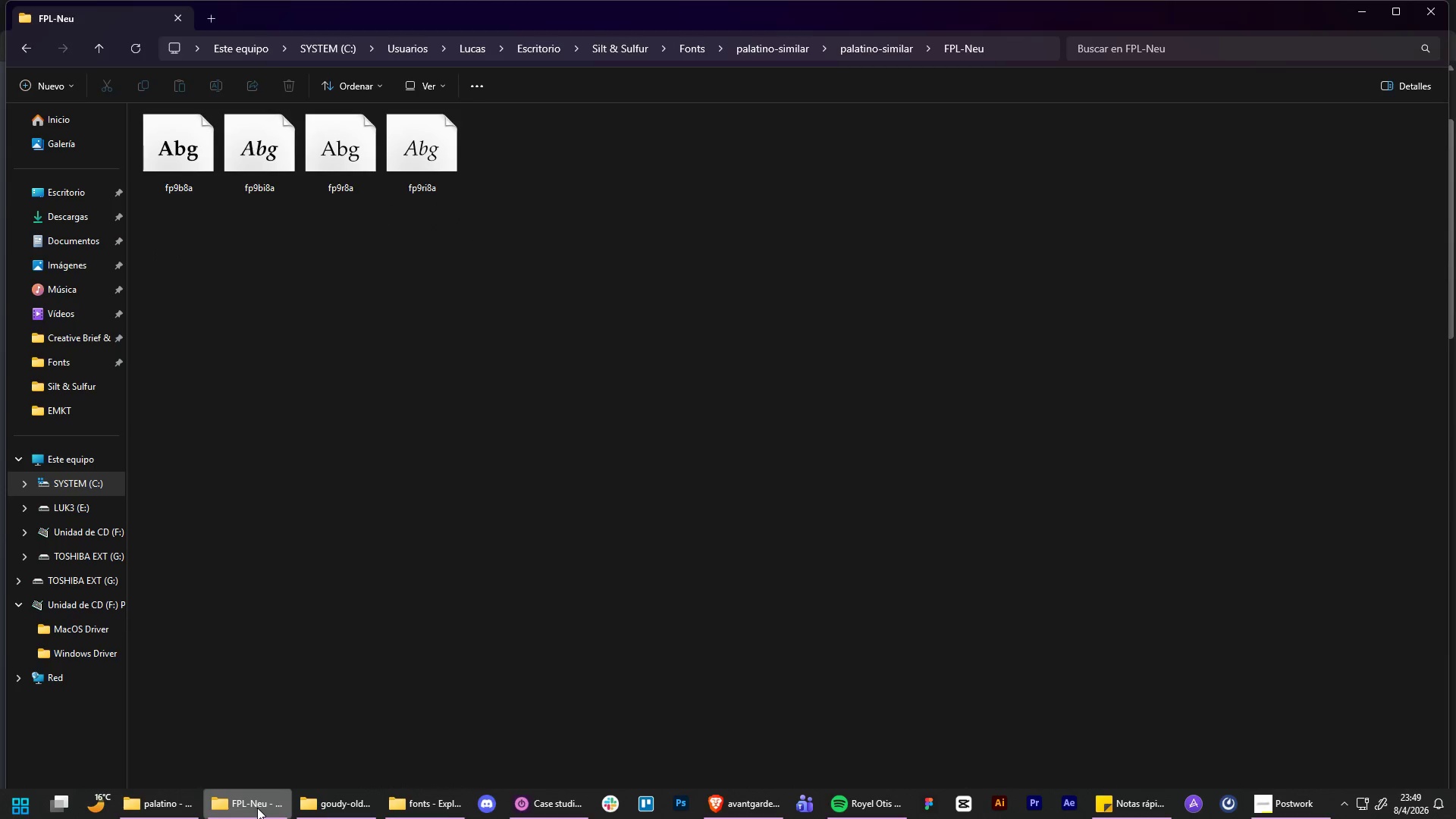 
left_click([257, 808])
 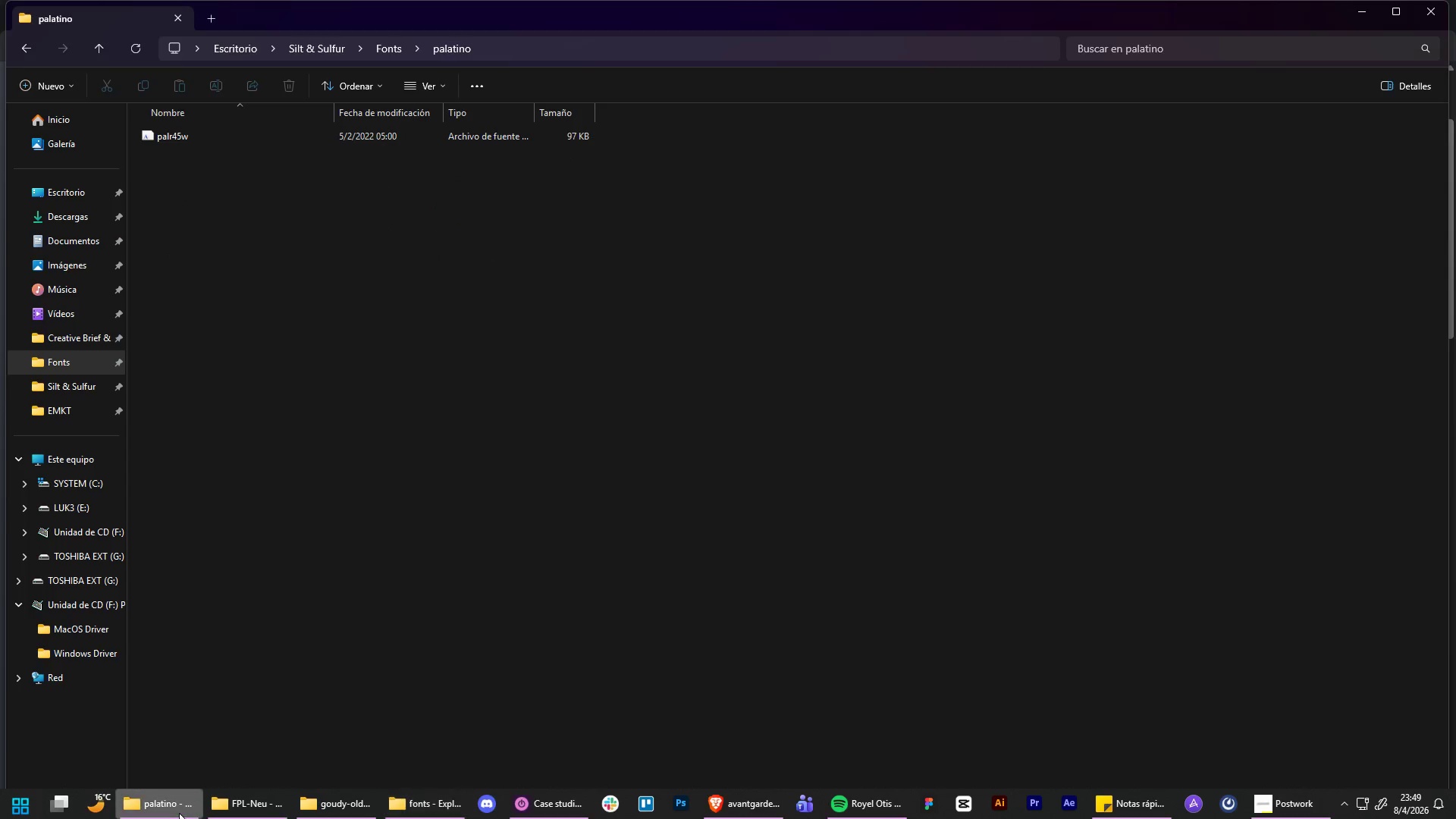 
left_click([179, 813])
 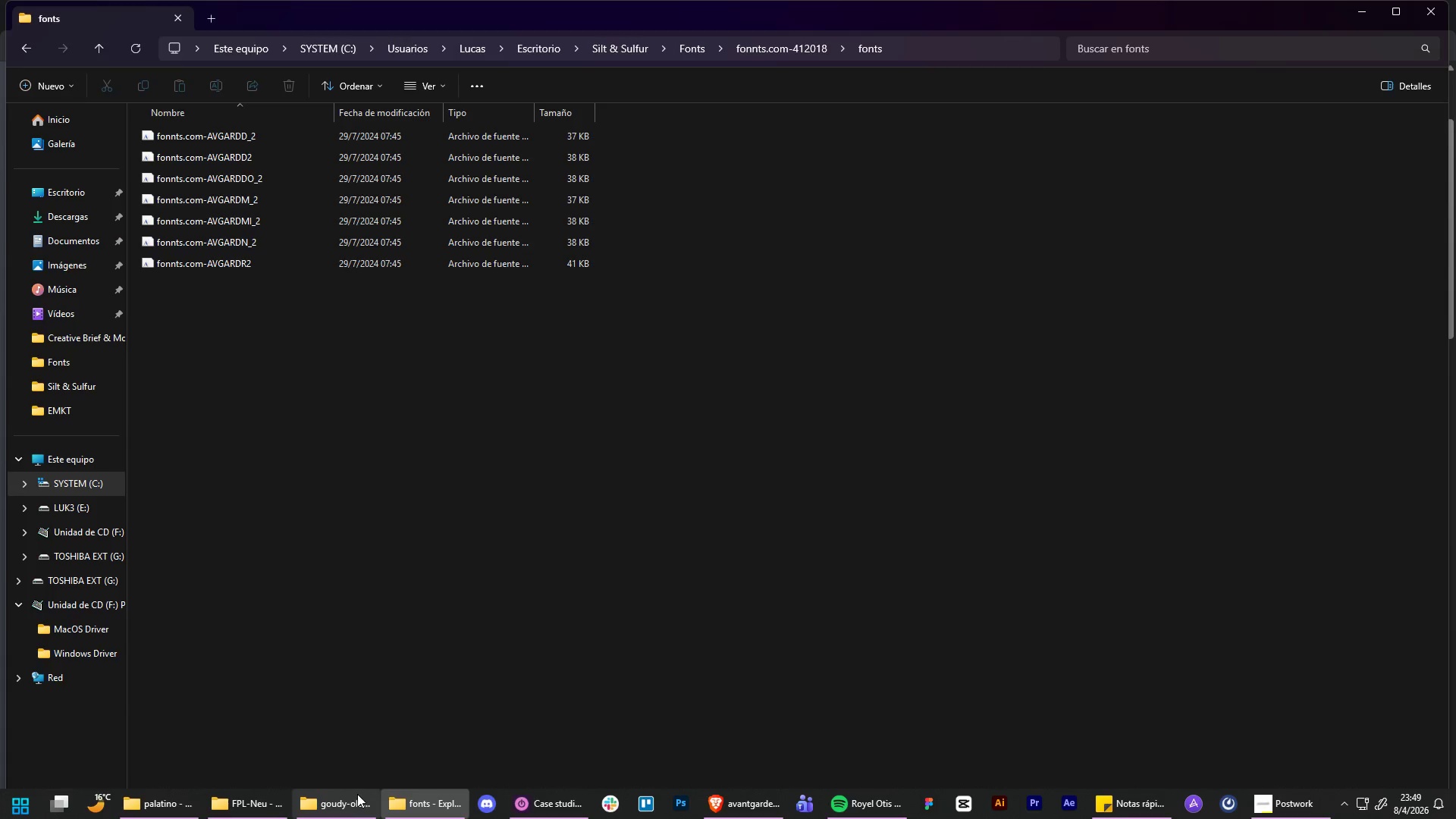 
left_click([357, 794])
 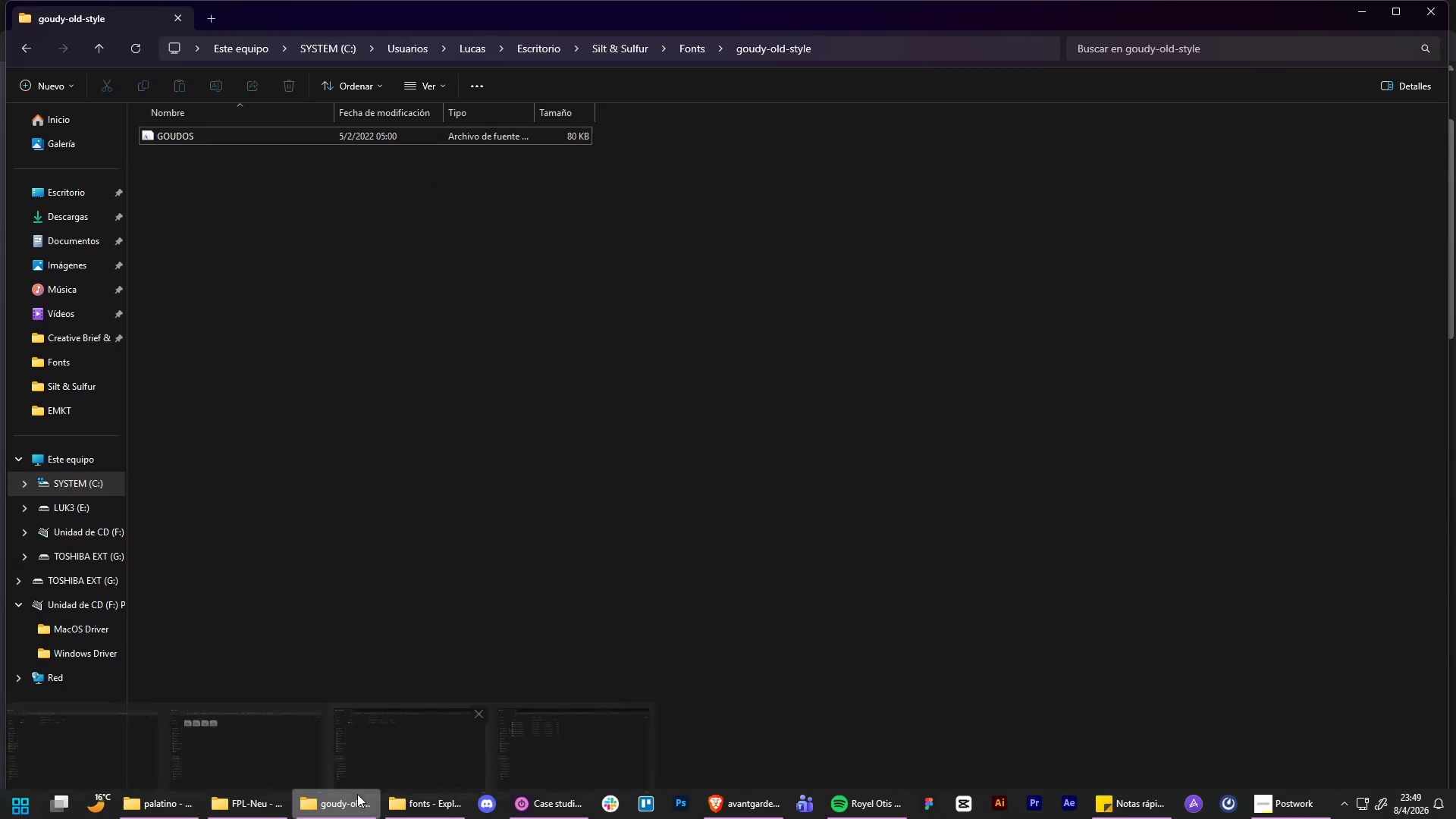 
left_click([357, 794])
 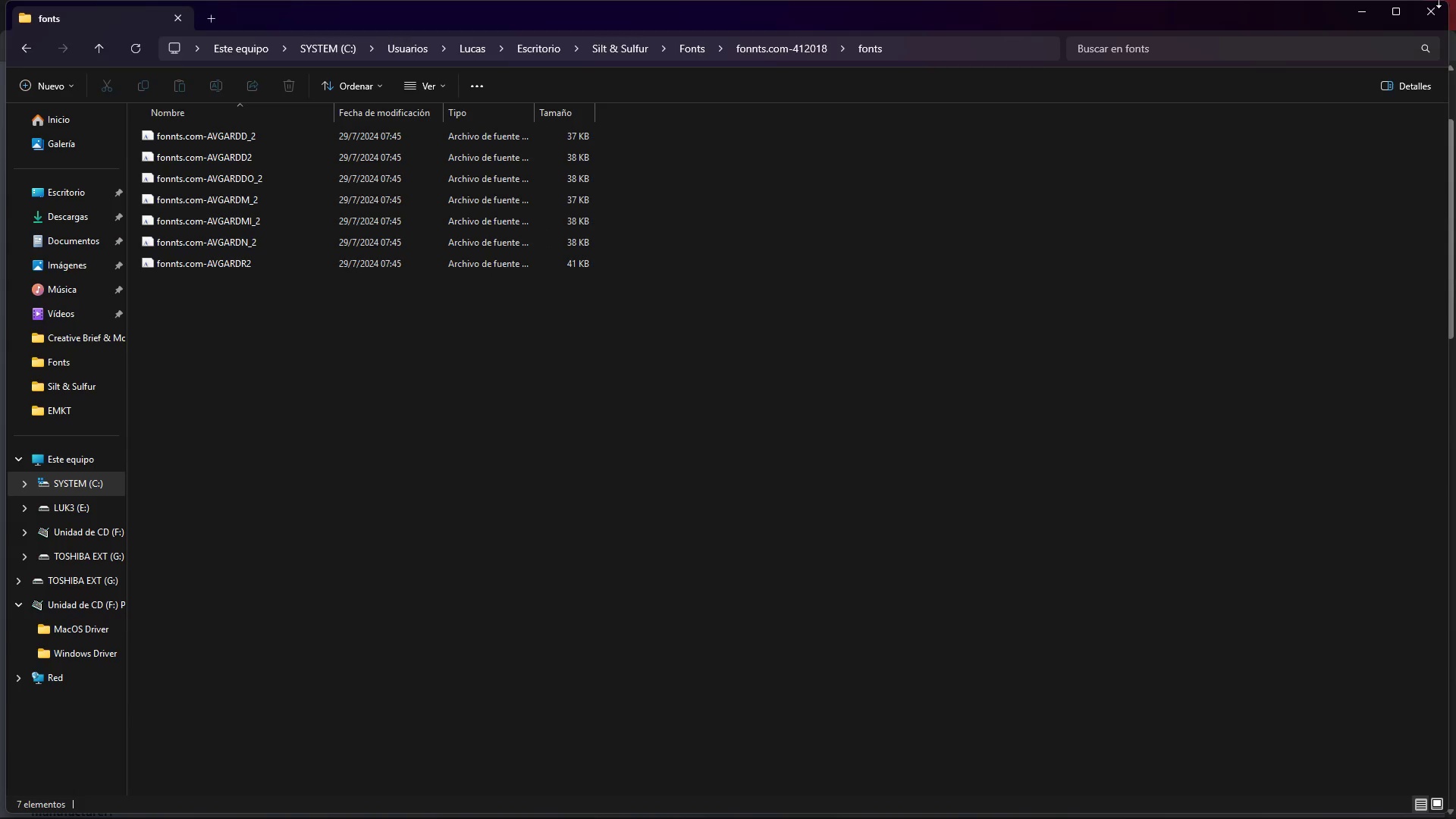 
left_click([1430, 11])
 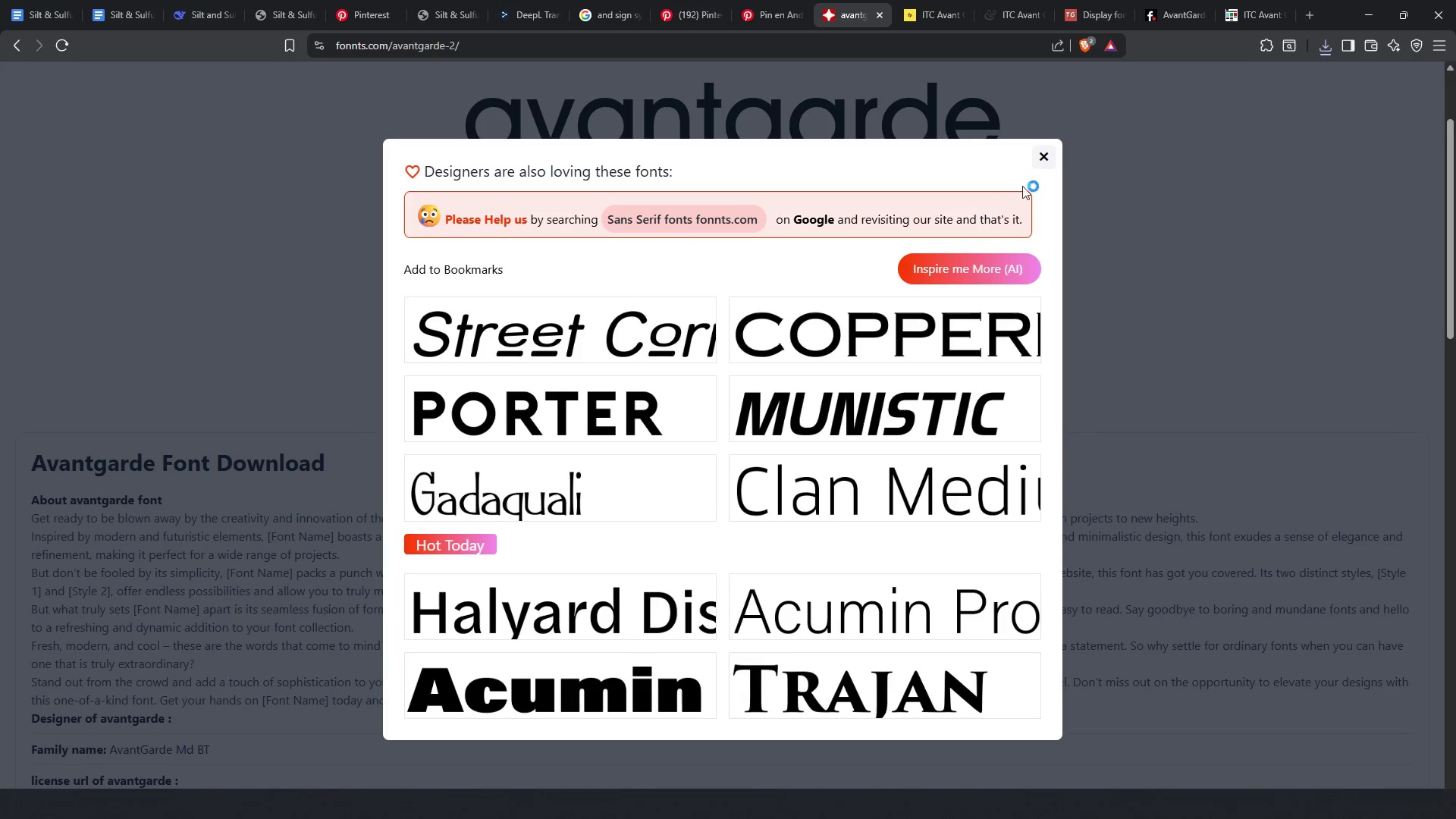 
left_click([1044, 161])
 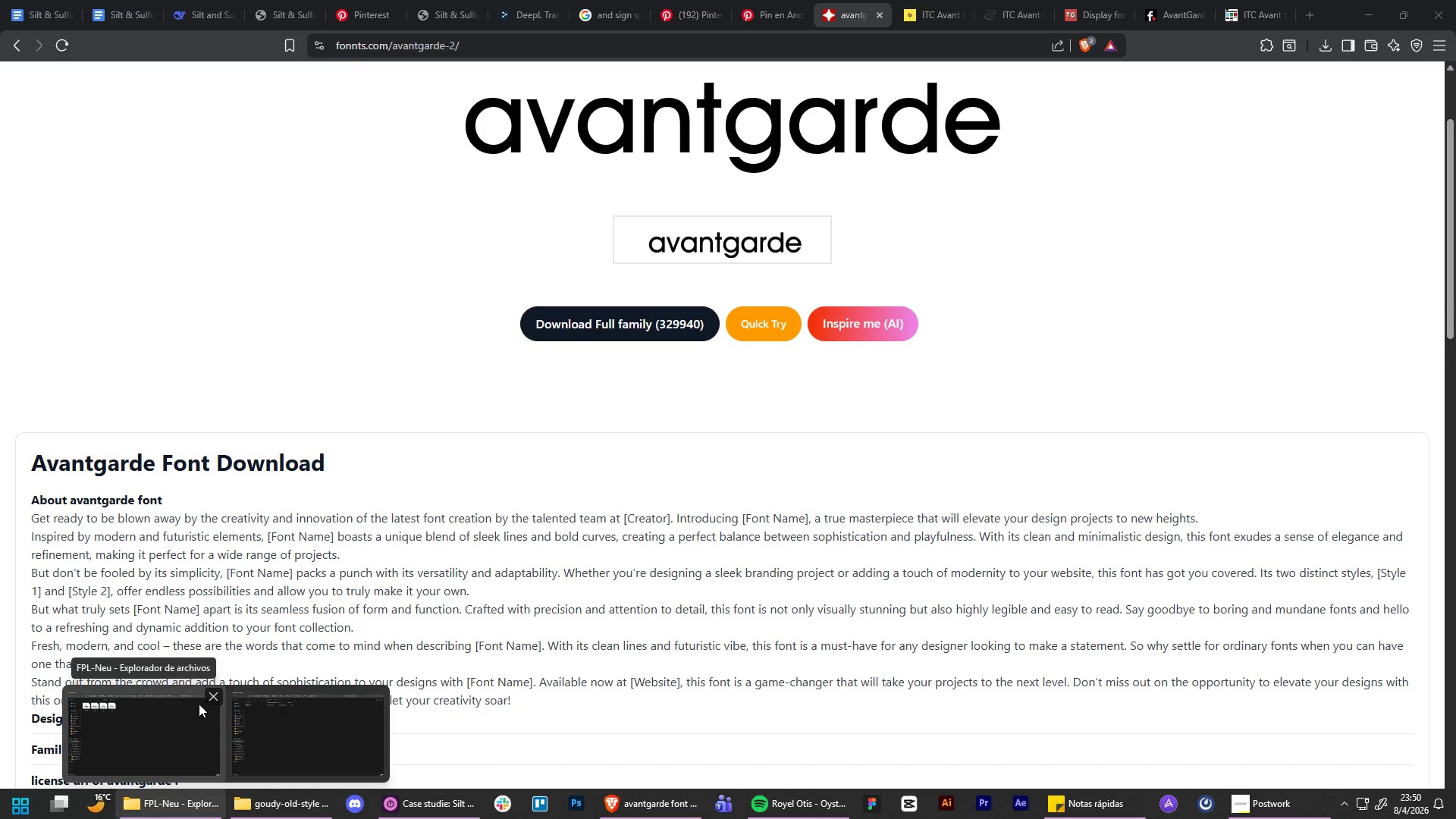 
left_click([306, 242])
 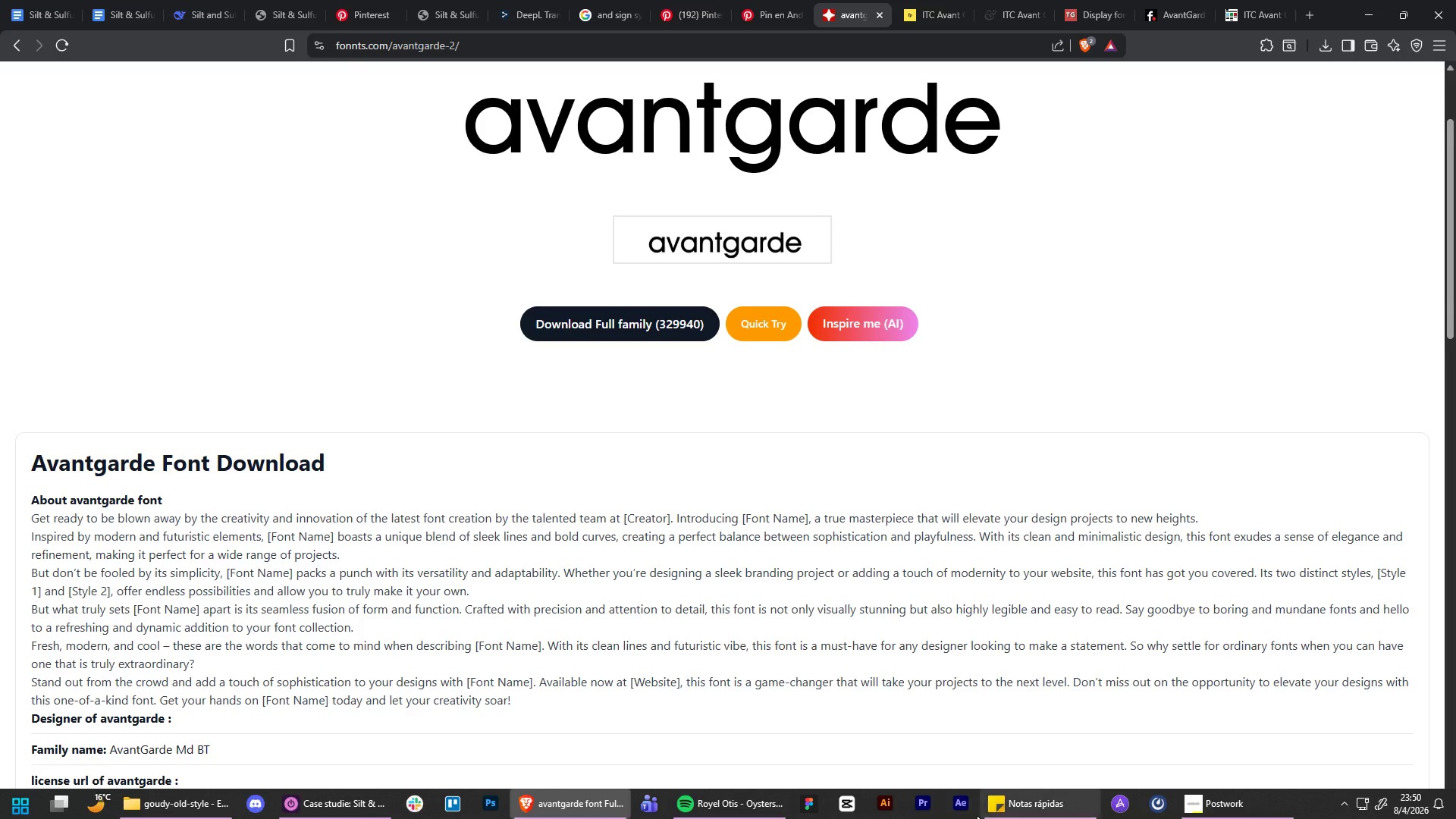 
left_click([888, 808])
 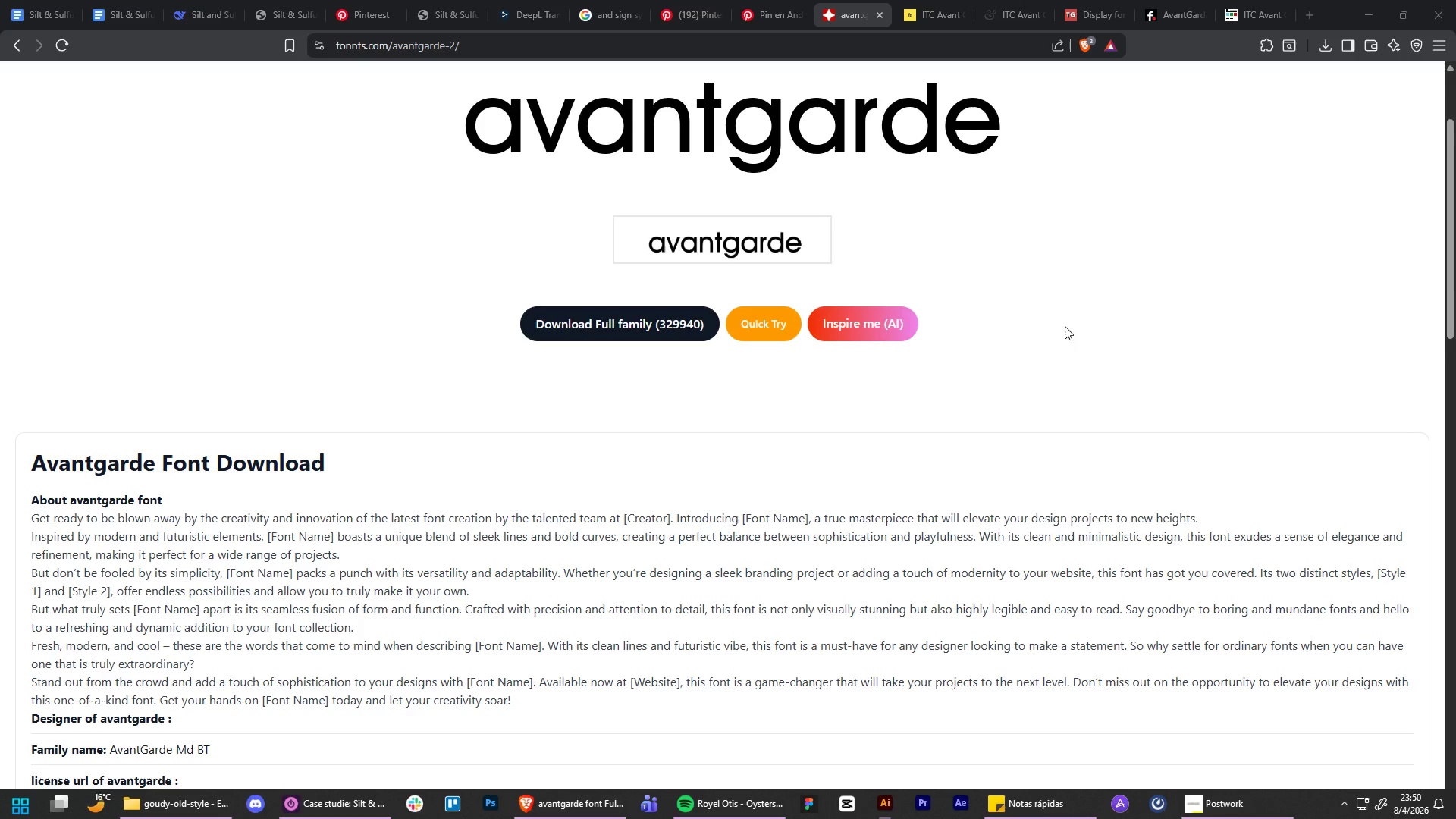 
scroll: coordinate [771, 393], scroll_direction: down, amount: 32.0
 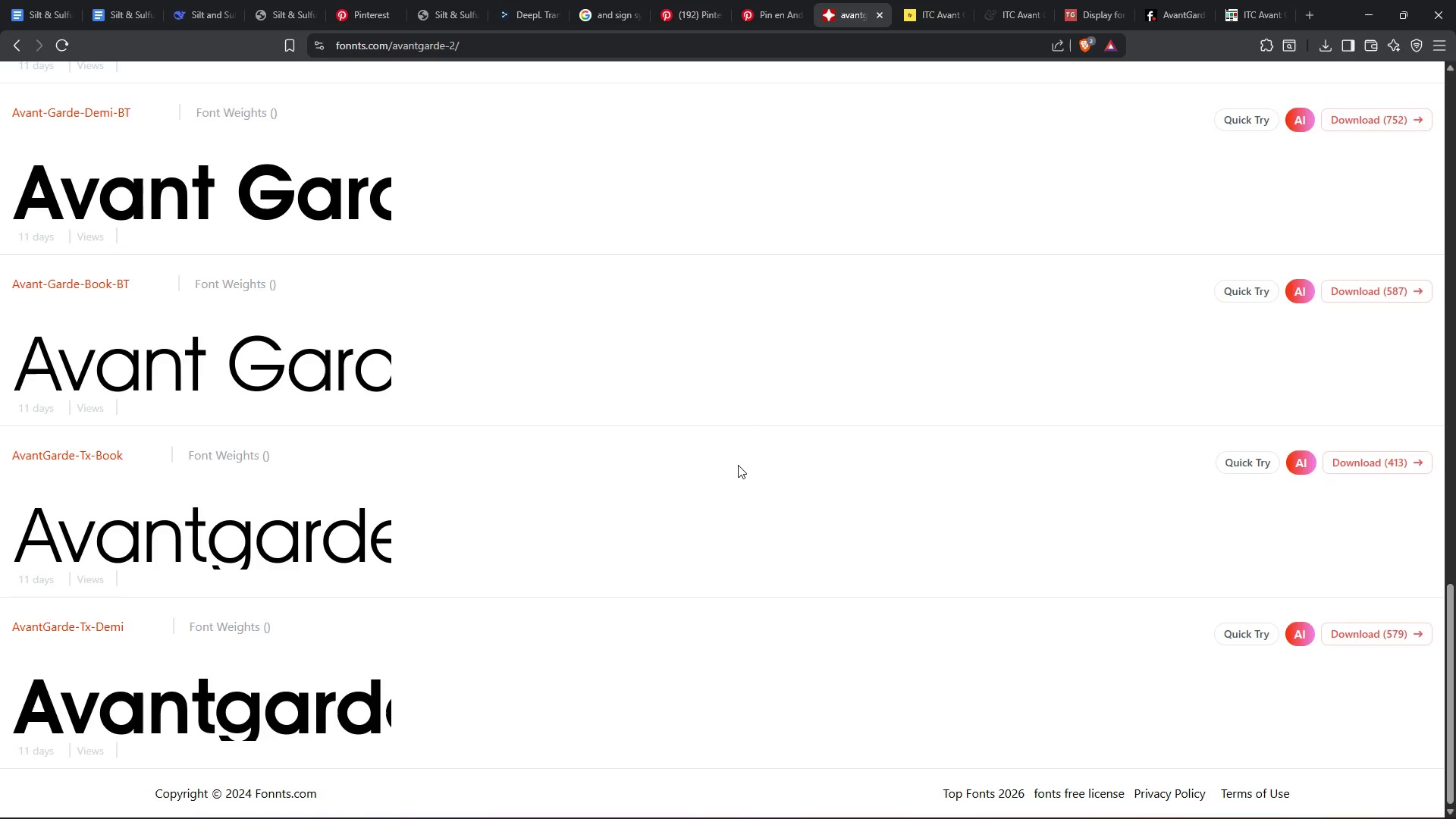 
wait(9.11)
 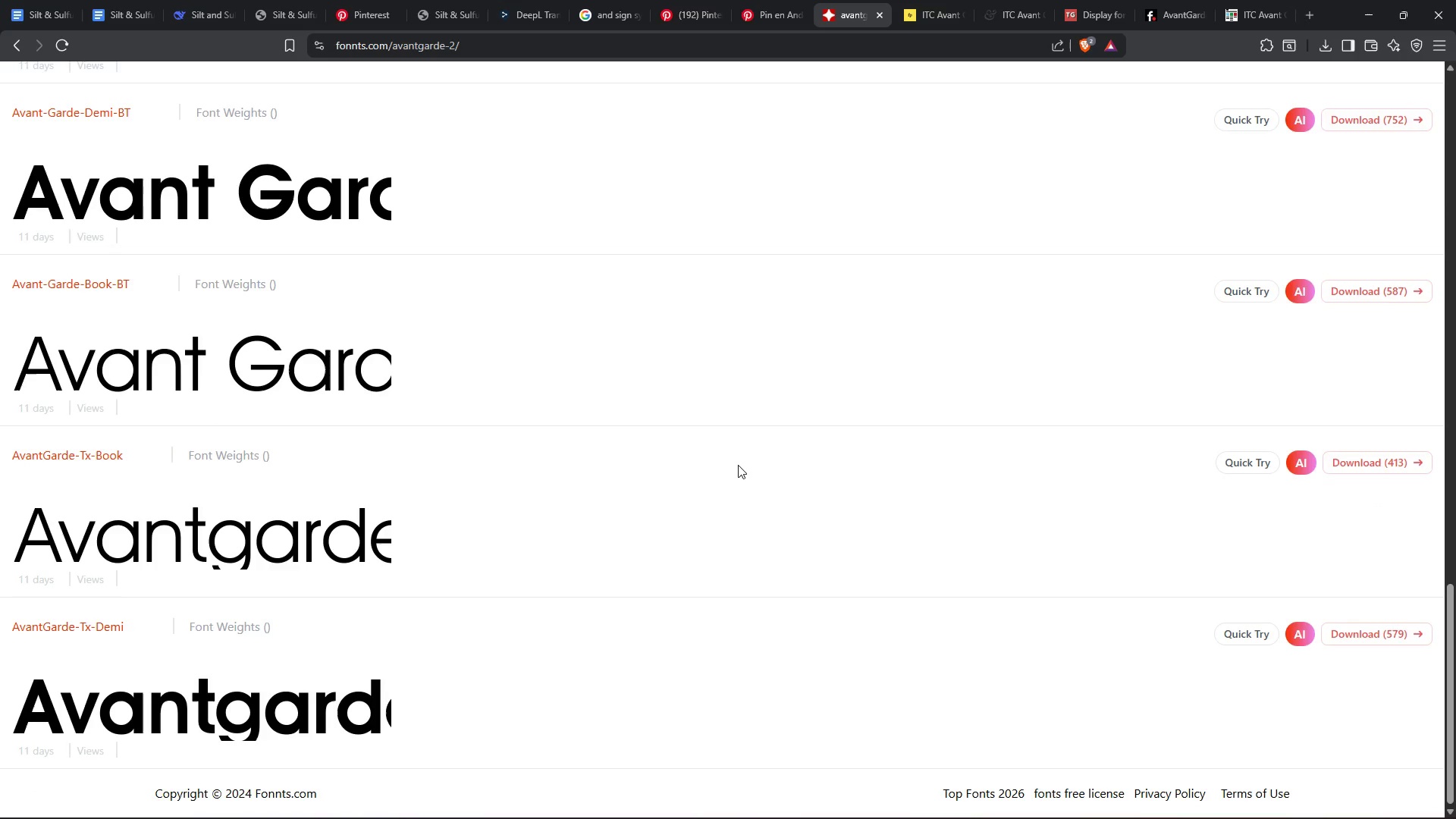 
scroll: coordinate [710, 465], scroll_direction: up, amount: 26.0
 